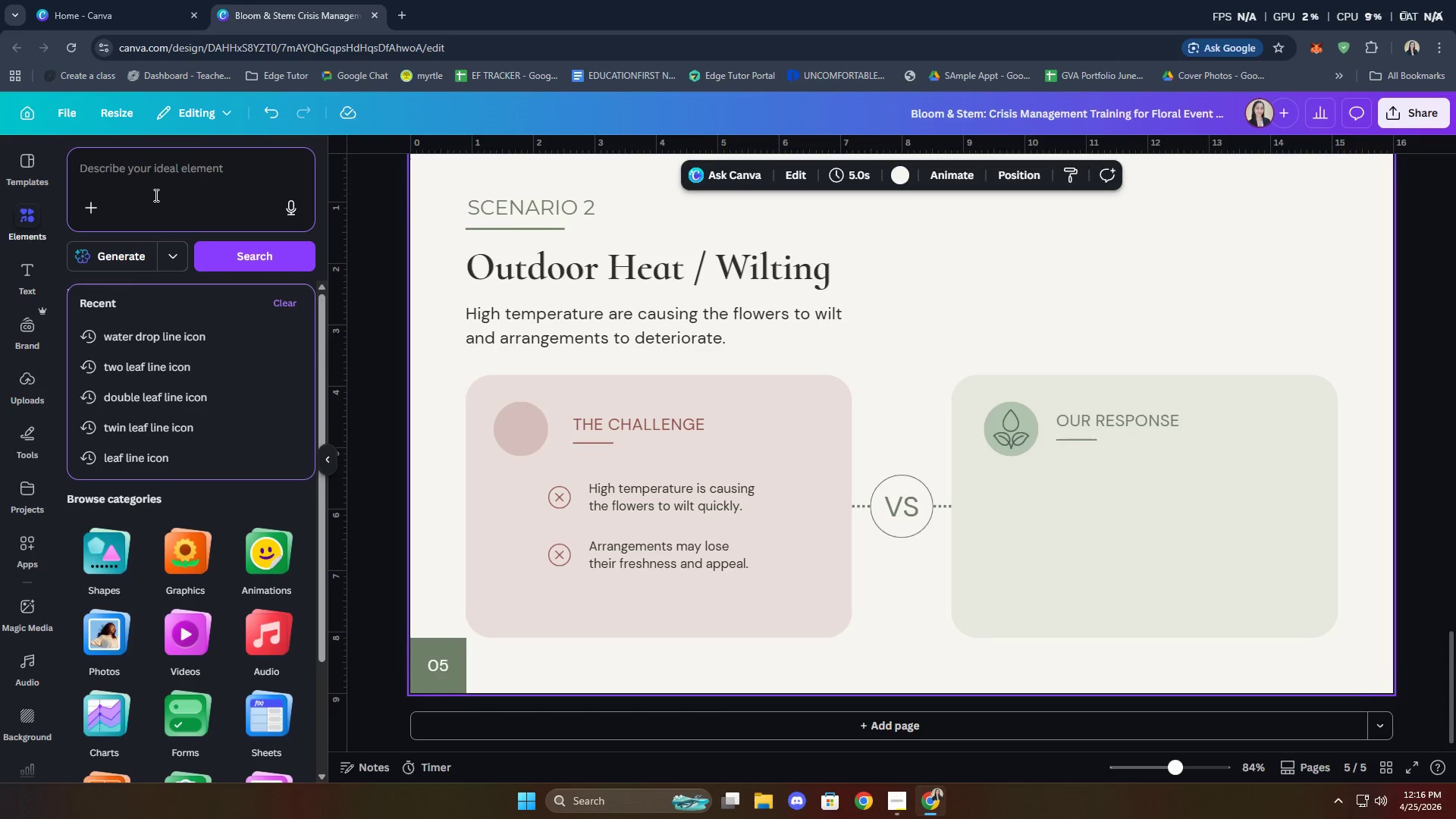 
type(temep)
key(Backspace)
key(Backspace)
type(perature high line icon)
 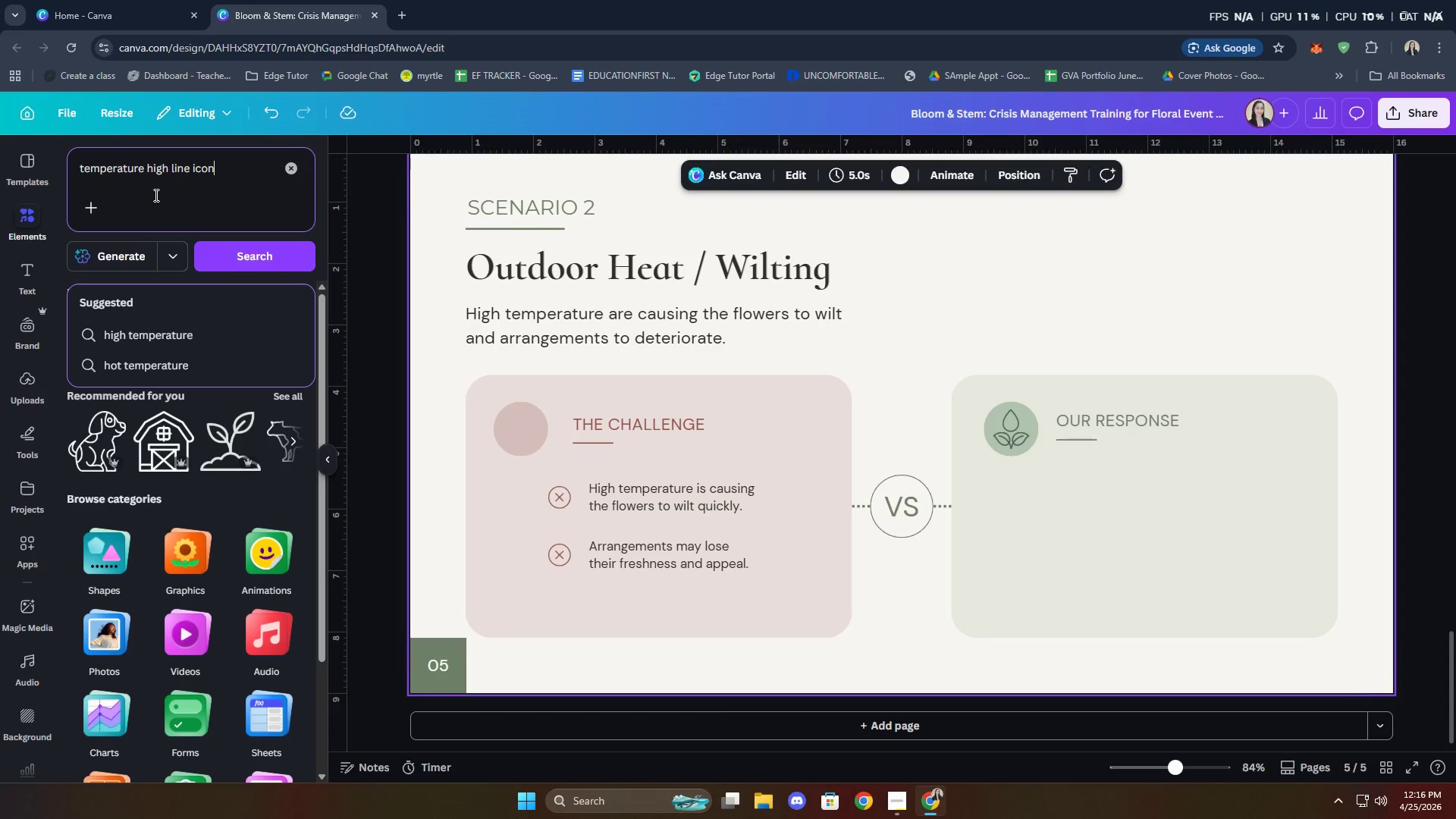 
key(Enter)
 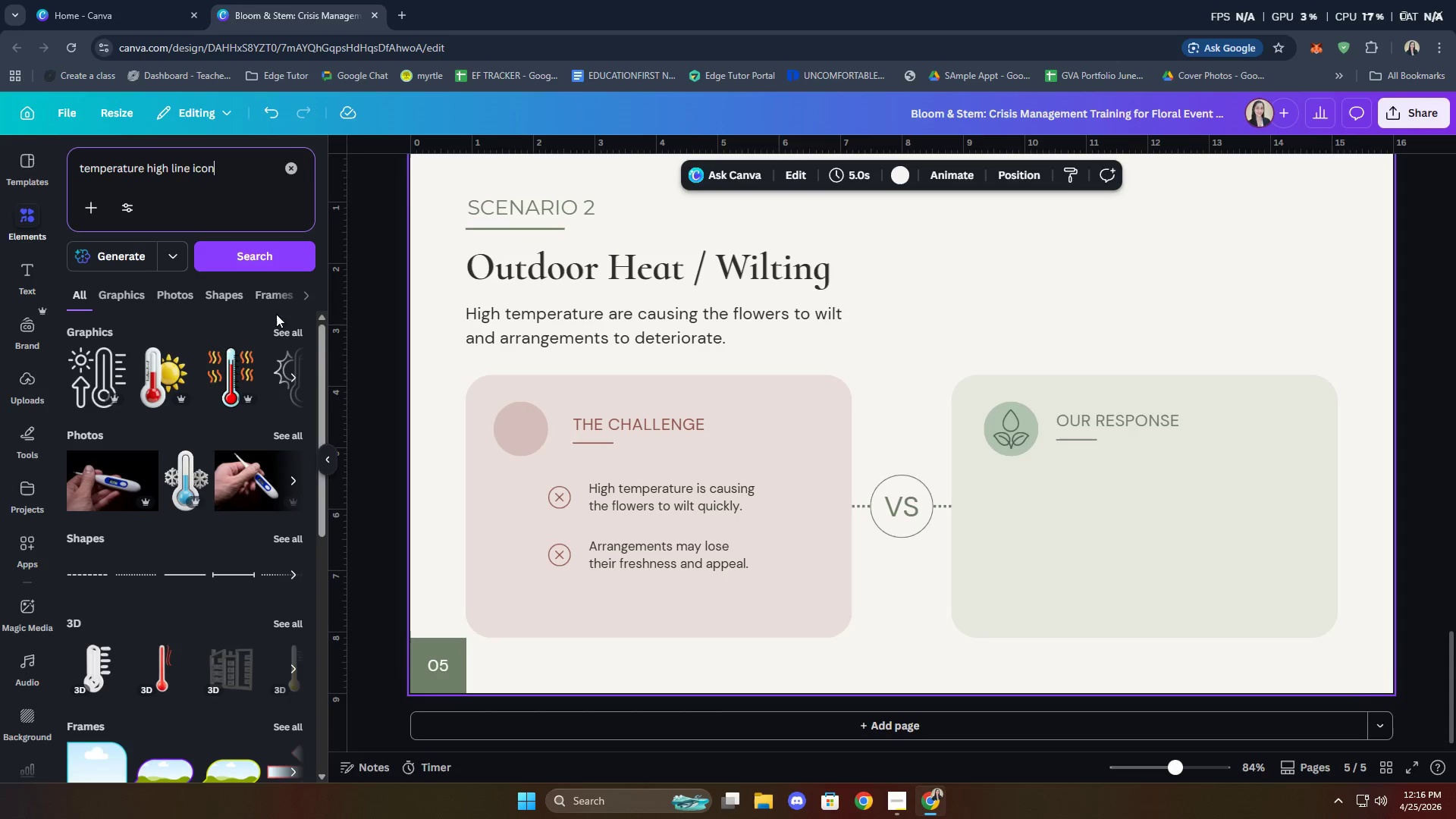 
left_click([283, 326])
 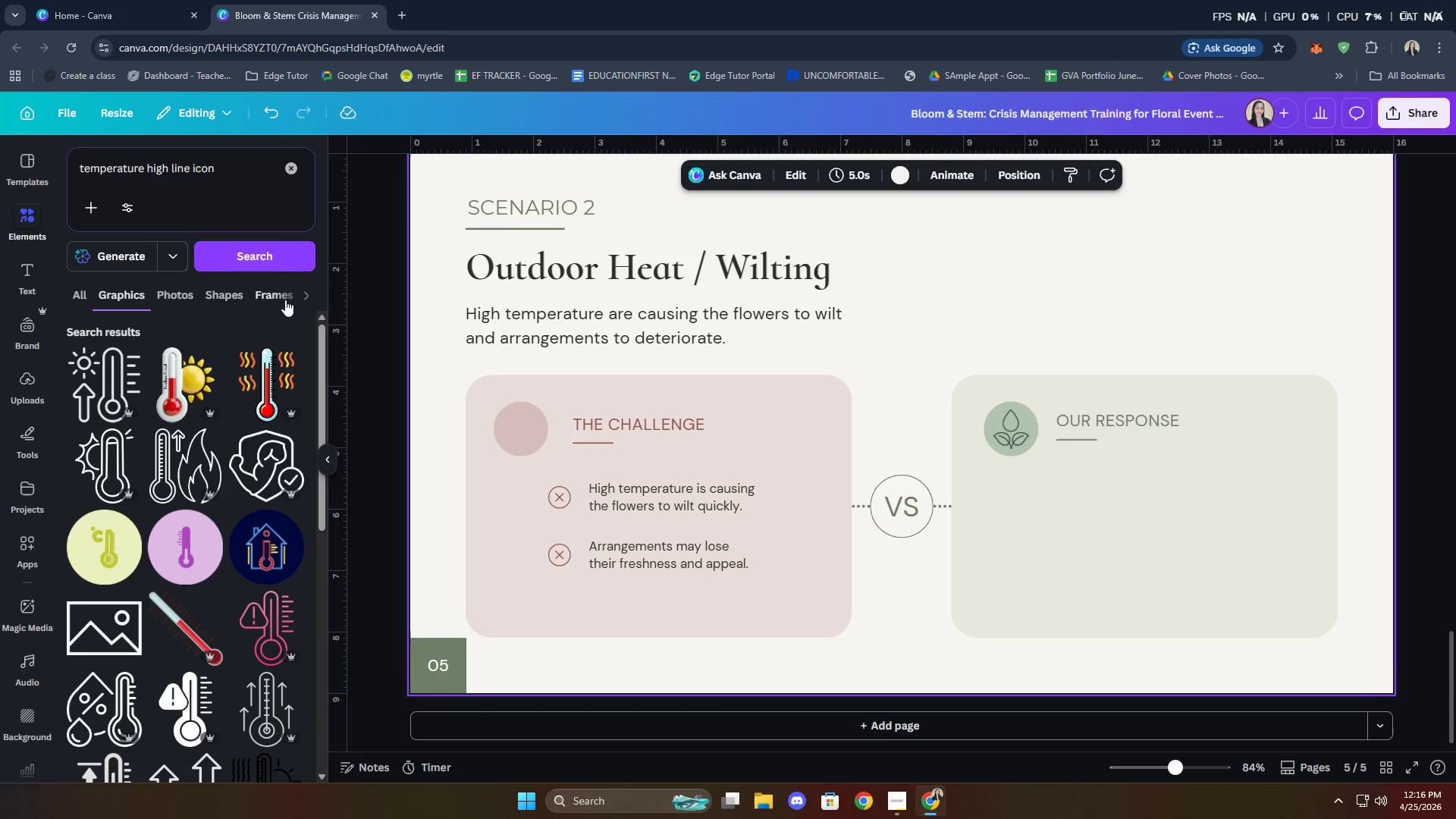 
left_click([101, 381])
 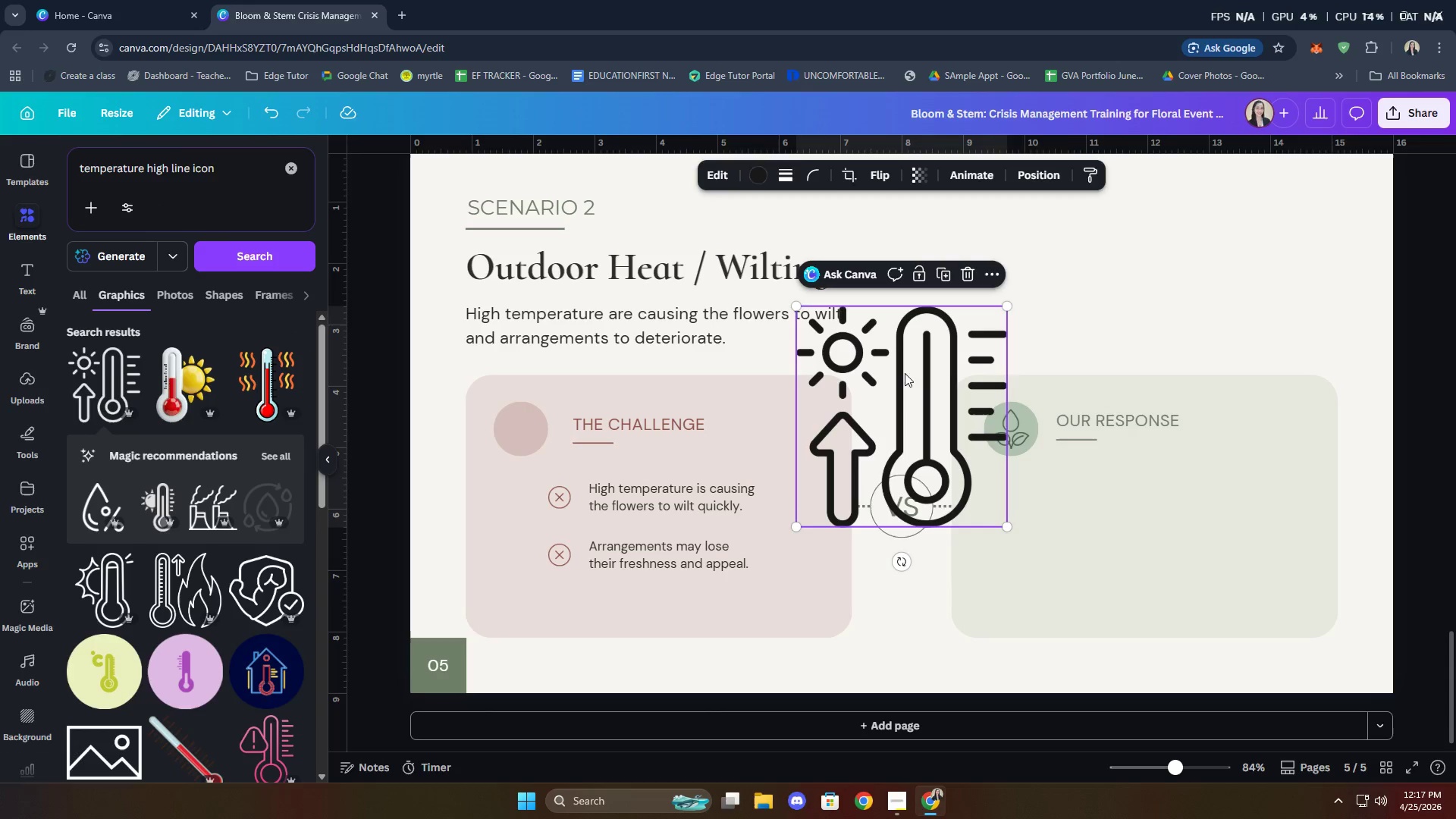 
left_click_drag(start_coordinate=[926, 372], to_coordinate=[598, 399])
 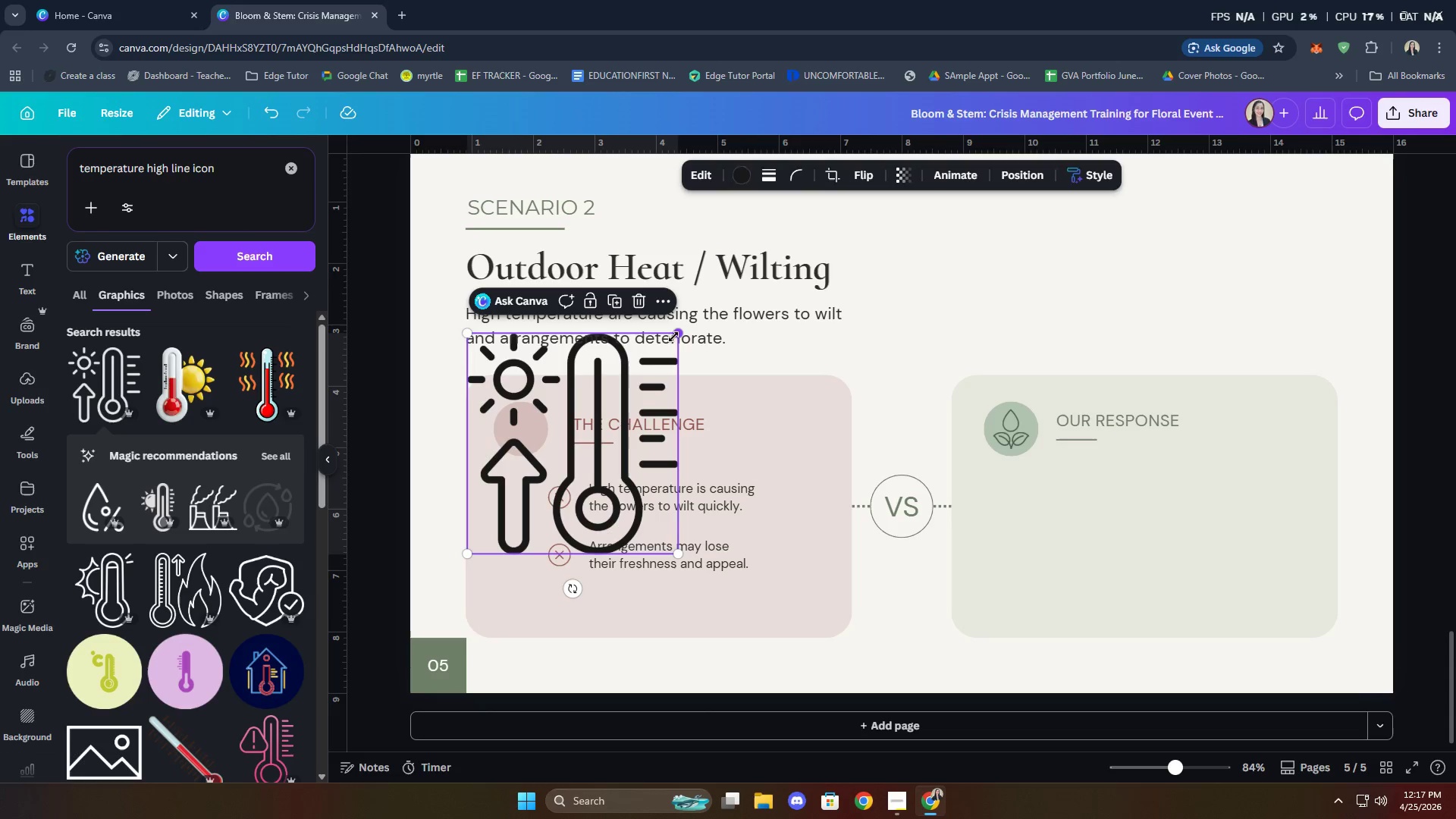 
left_click_drag(start_coordinate=[676, 334], to_coordinate=[521, 510])
 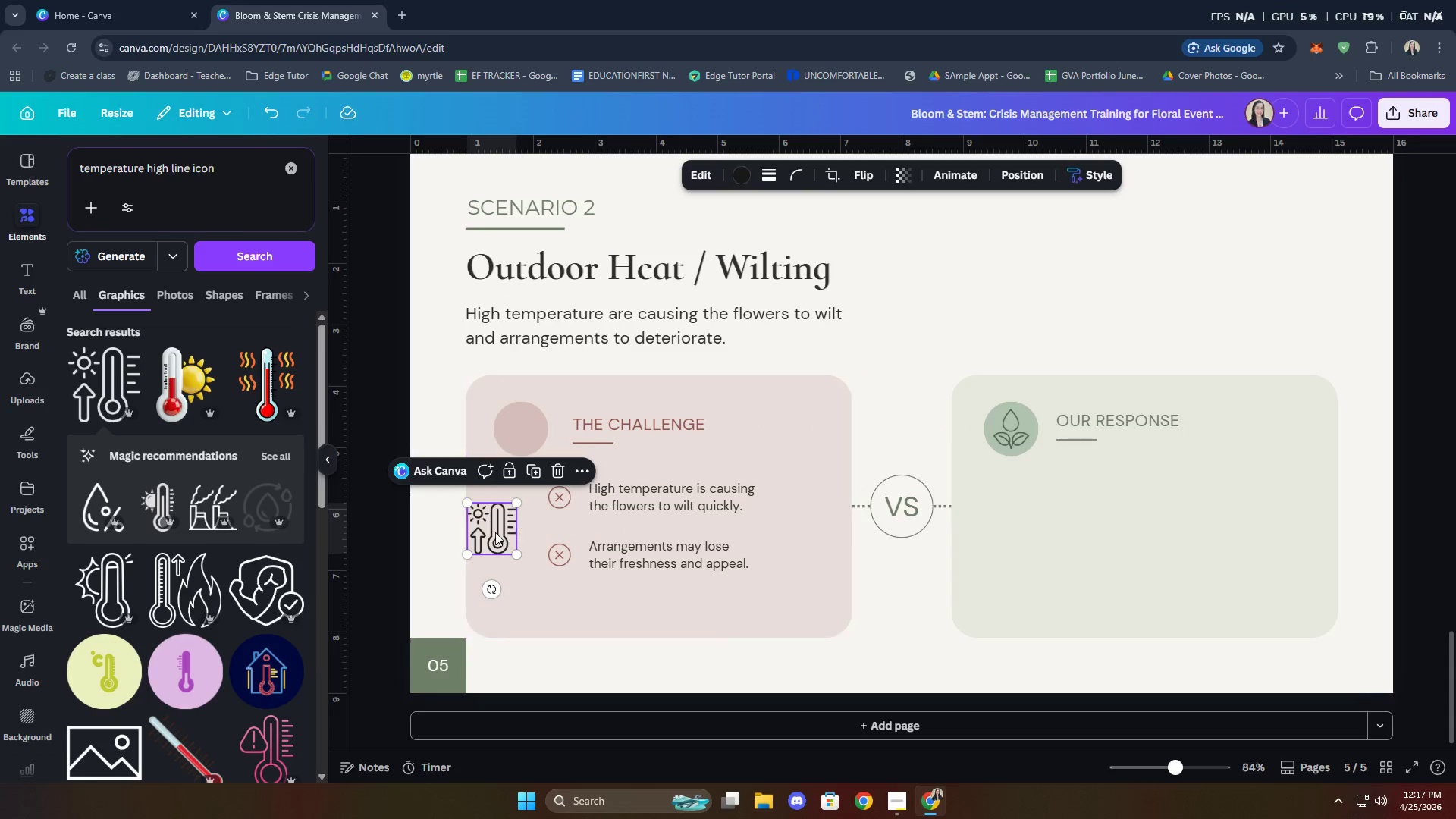 
left_click_drag(start_coordinate=[495, 532], to_coordinate=[527, 439])
 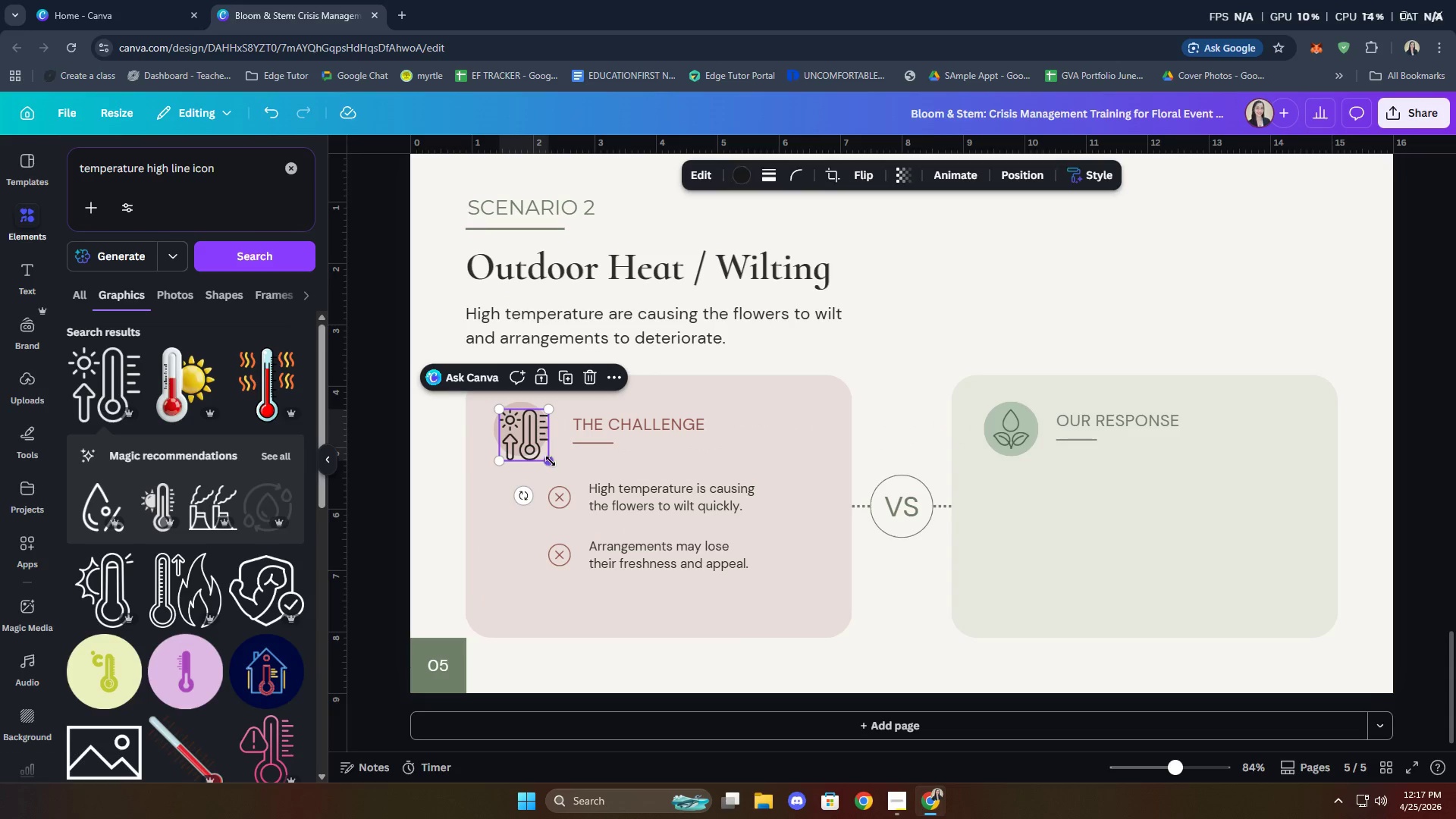 
left_click_drag(start_coordinate=[551, 460], to_coordinate=[530, 449])
 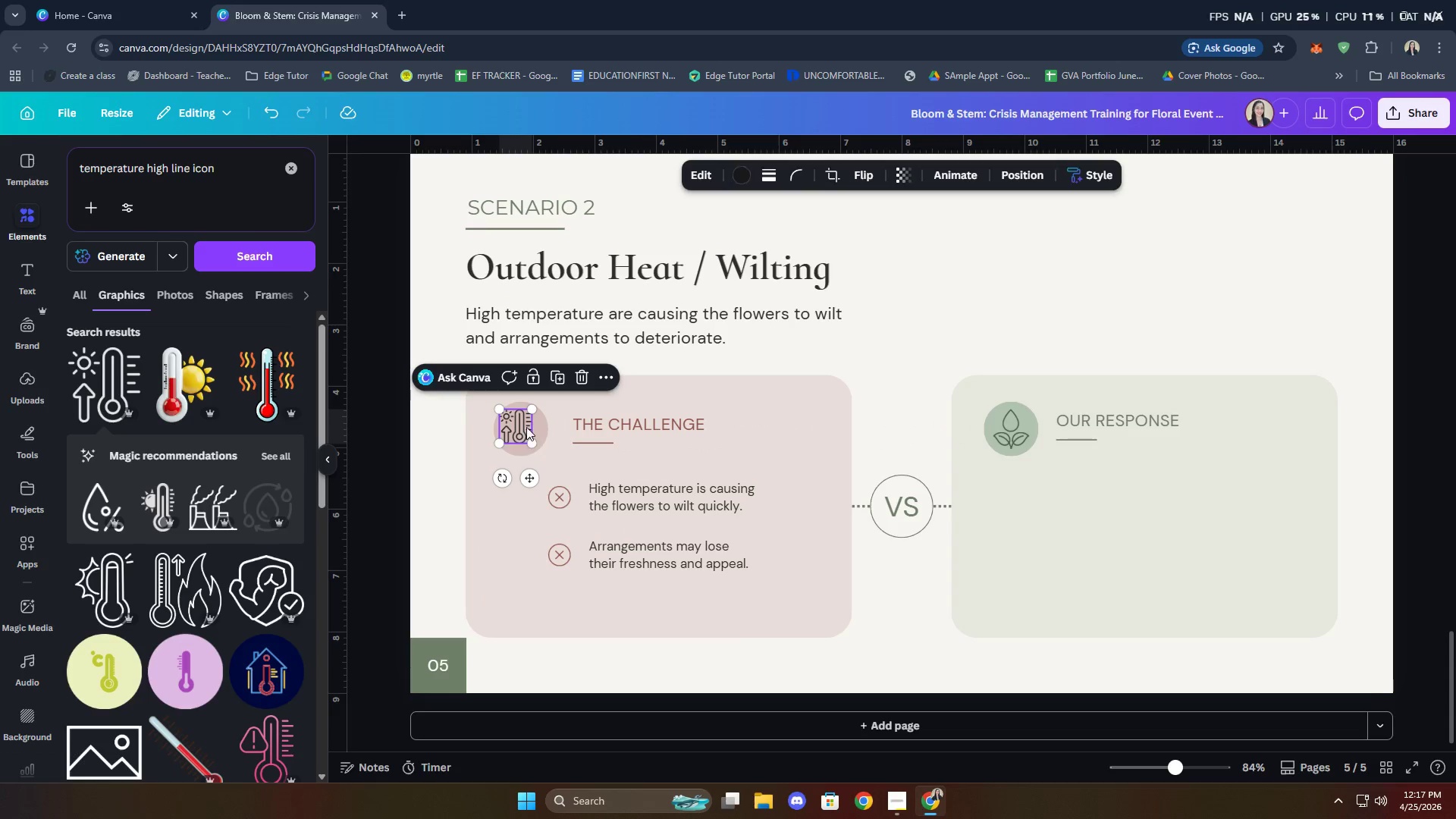 
left_click_drag(start_coordinate=[526, 427], to_coordinate=[530, 428])
 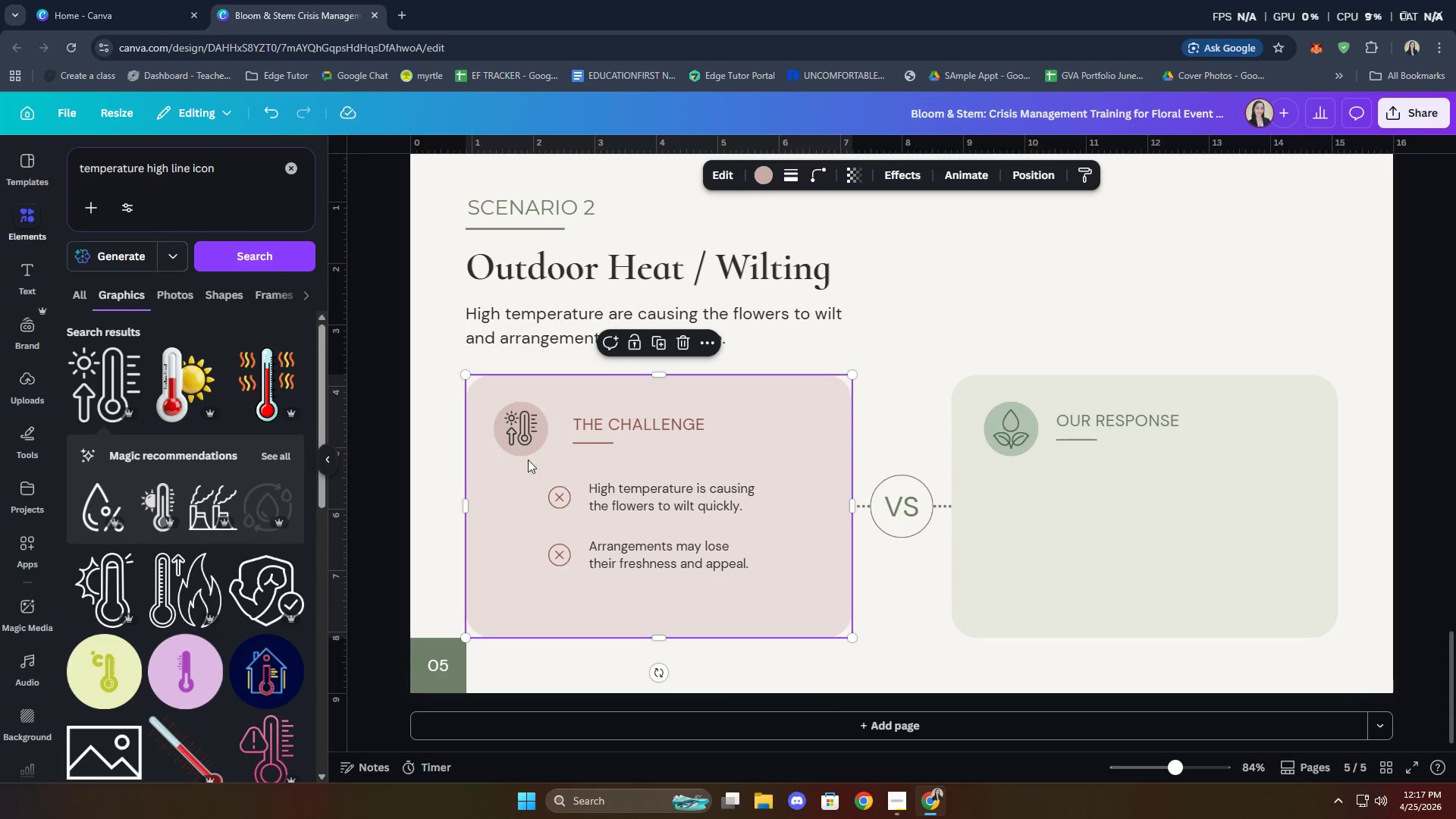 
double_click([529, 435])
 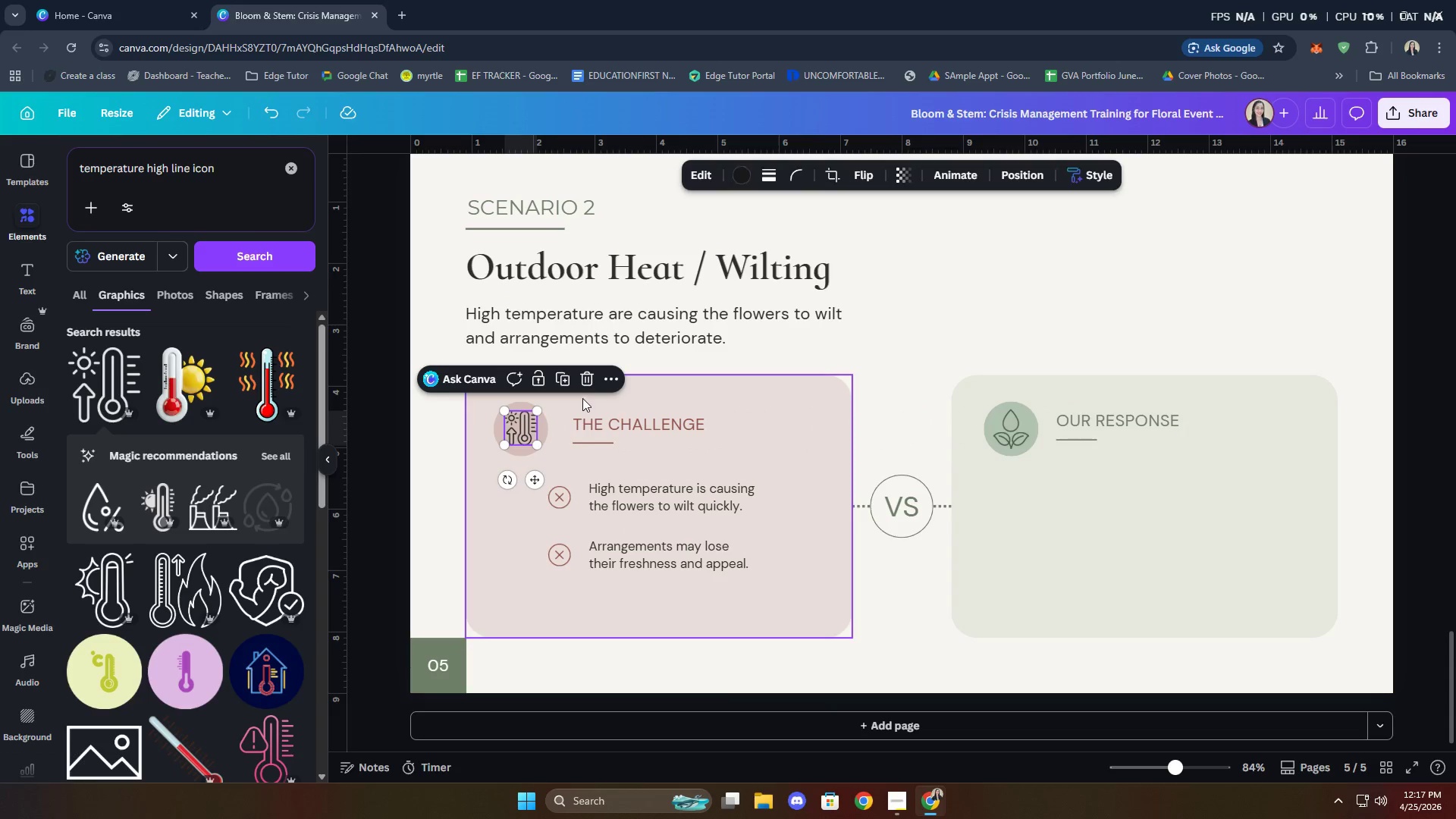 
left_click([589, 383])
 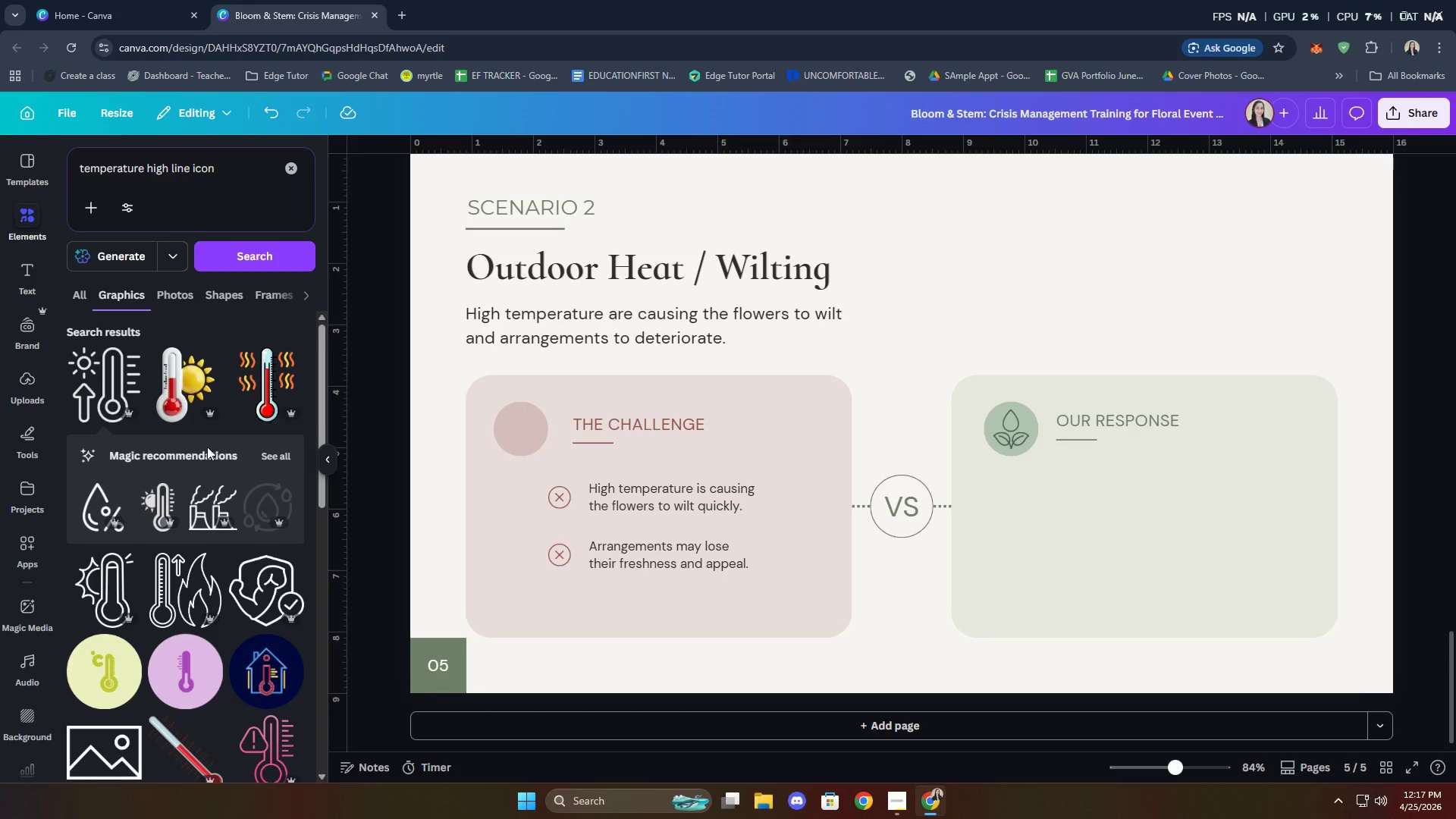 
scroll: coordinate [249, 506], scroll_direction: down, amount: 13.0
 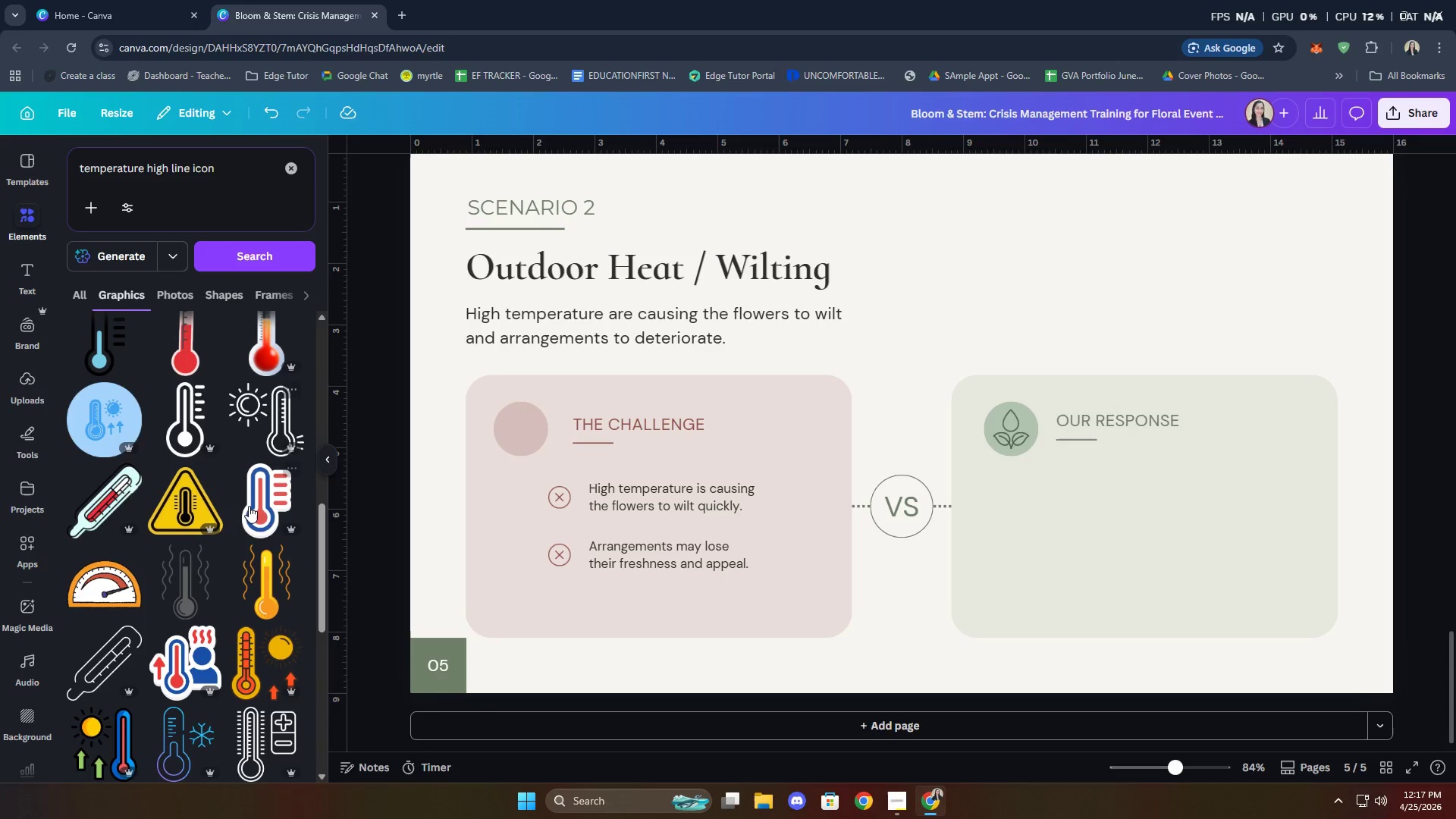 
scroll: coordinate [248, 507], scroll_direction: up, amount: 3.0
 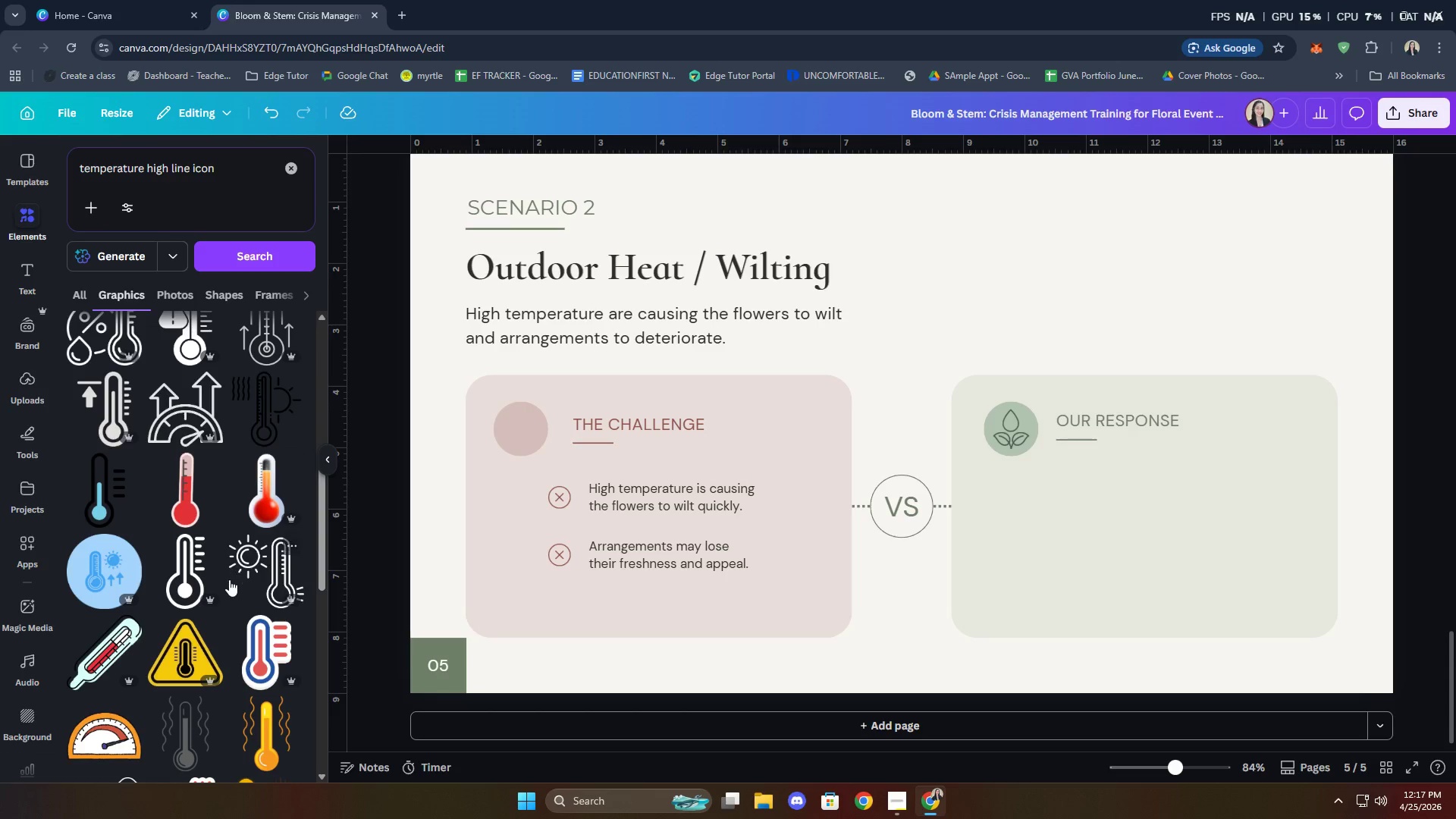 
left_click([185, 563])
 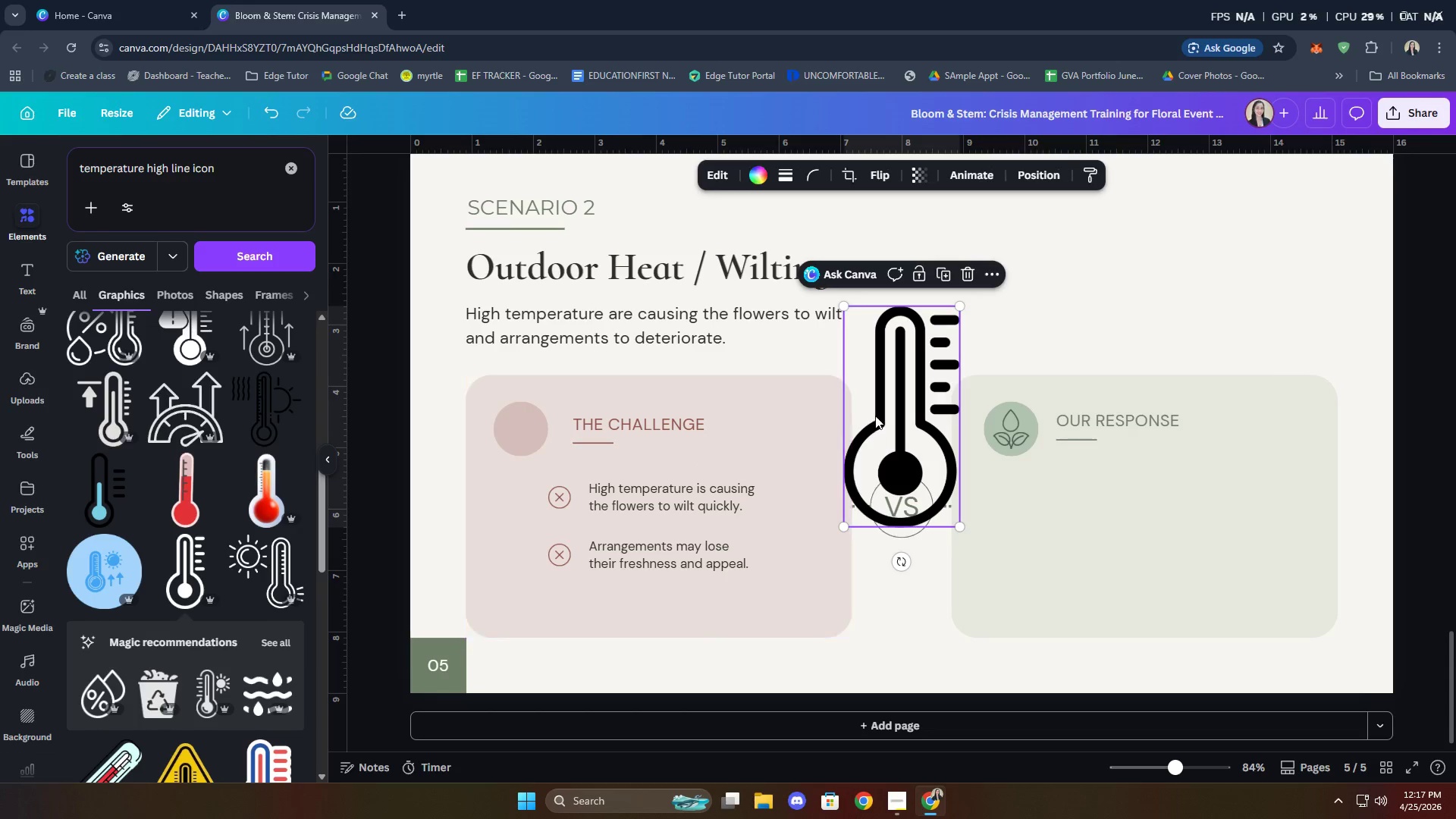 
left_click_drag(start_coordinate=[897, 406], to_coordinate=[541, 438])
 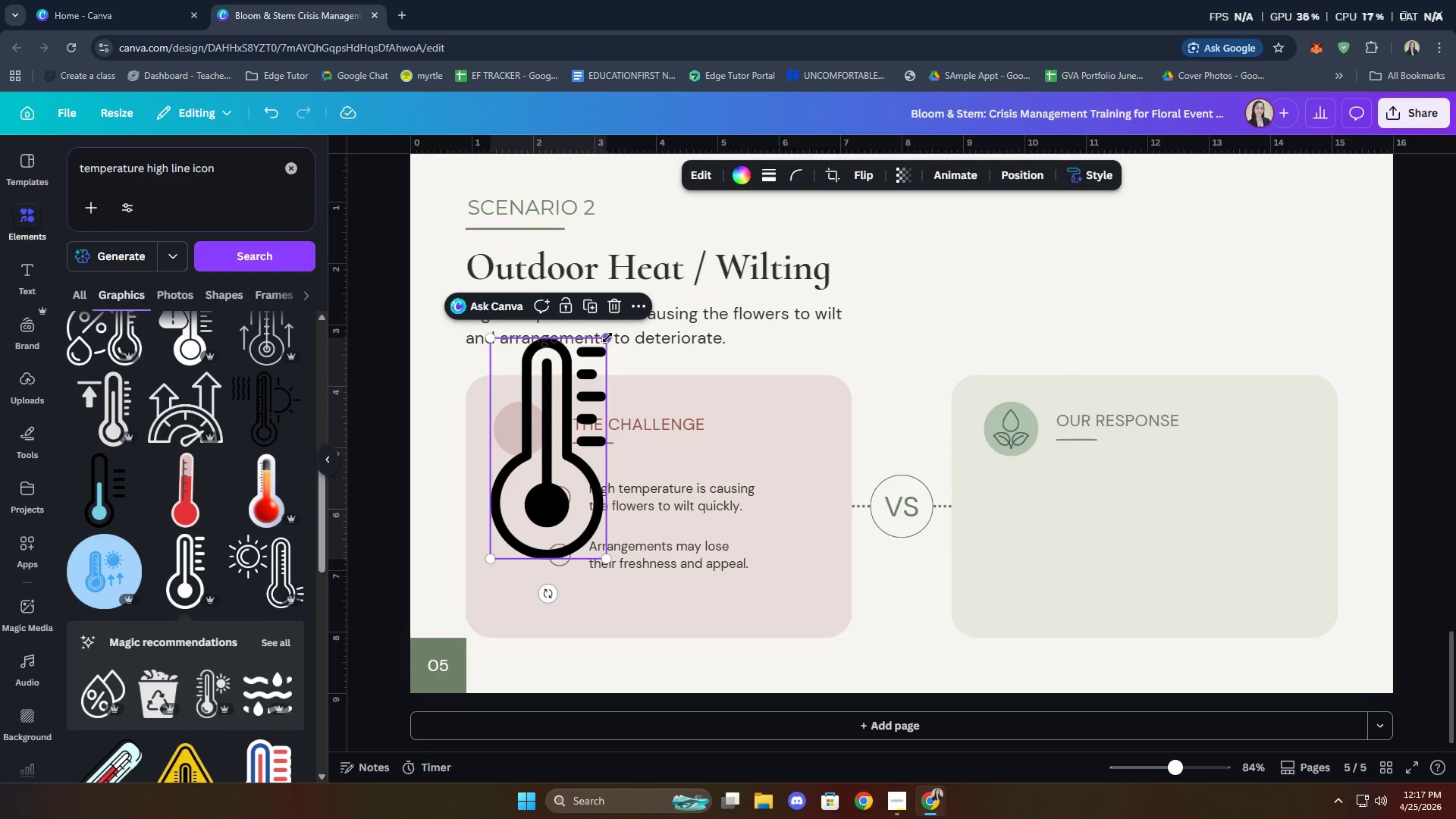 
left_click_drag(start_coordinate=[607, 337], to_coordinate=[501, 513])
 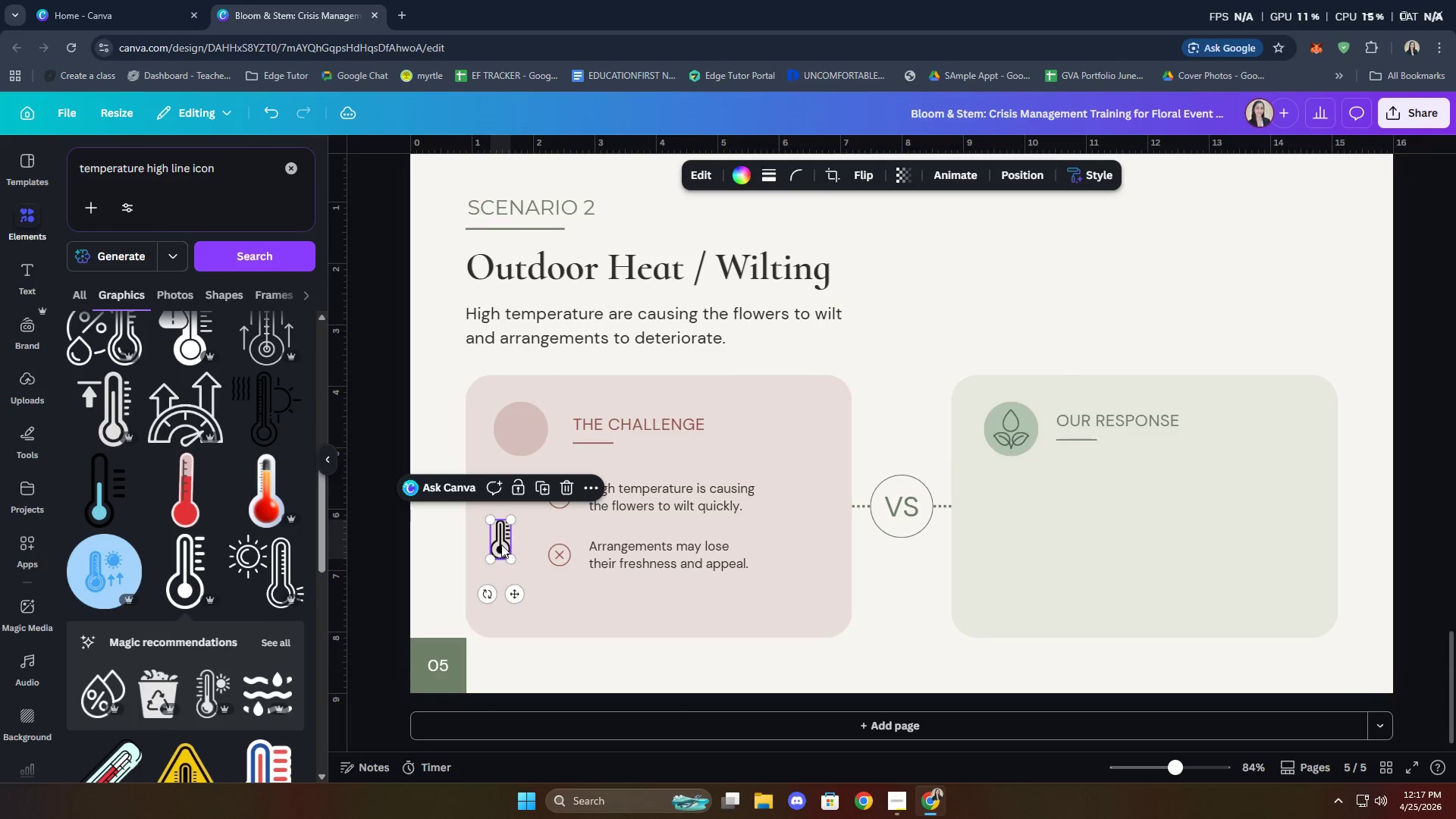 
left_click_drag(start_coordinate=[501, 544], to_coordinate=[520, 436])
 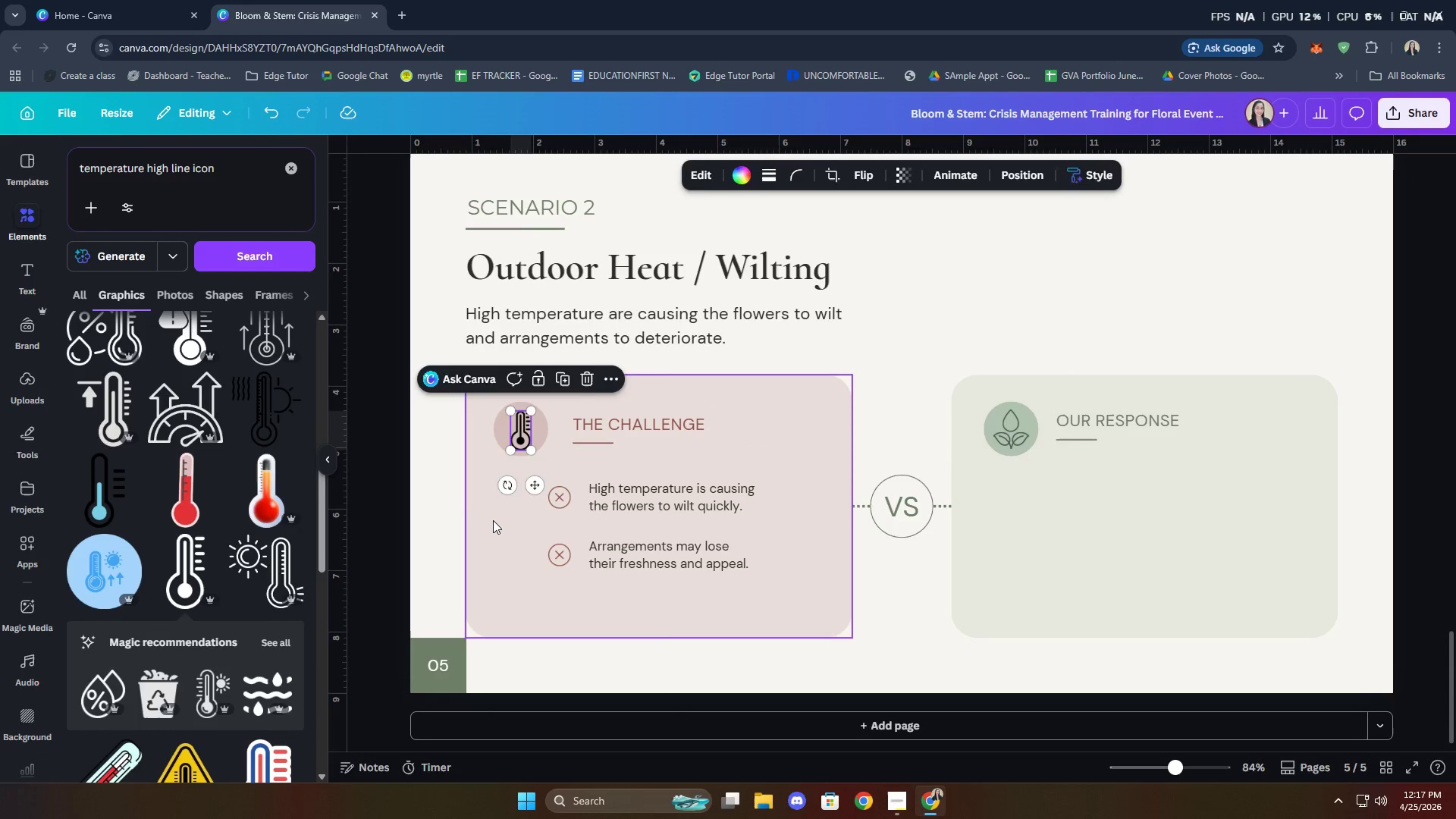 
left_click([493, 520])
 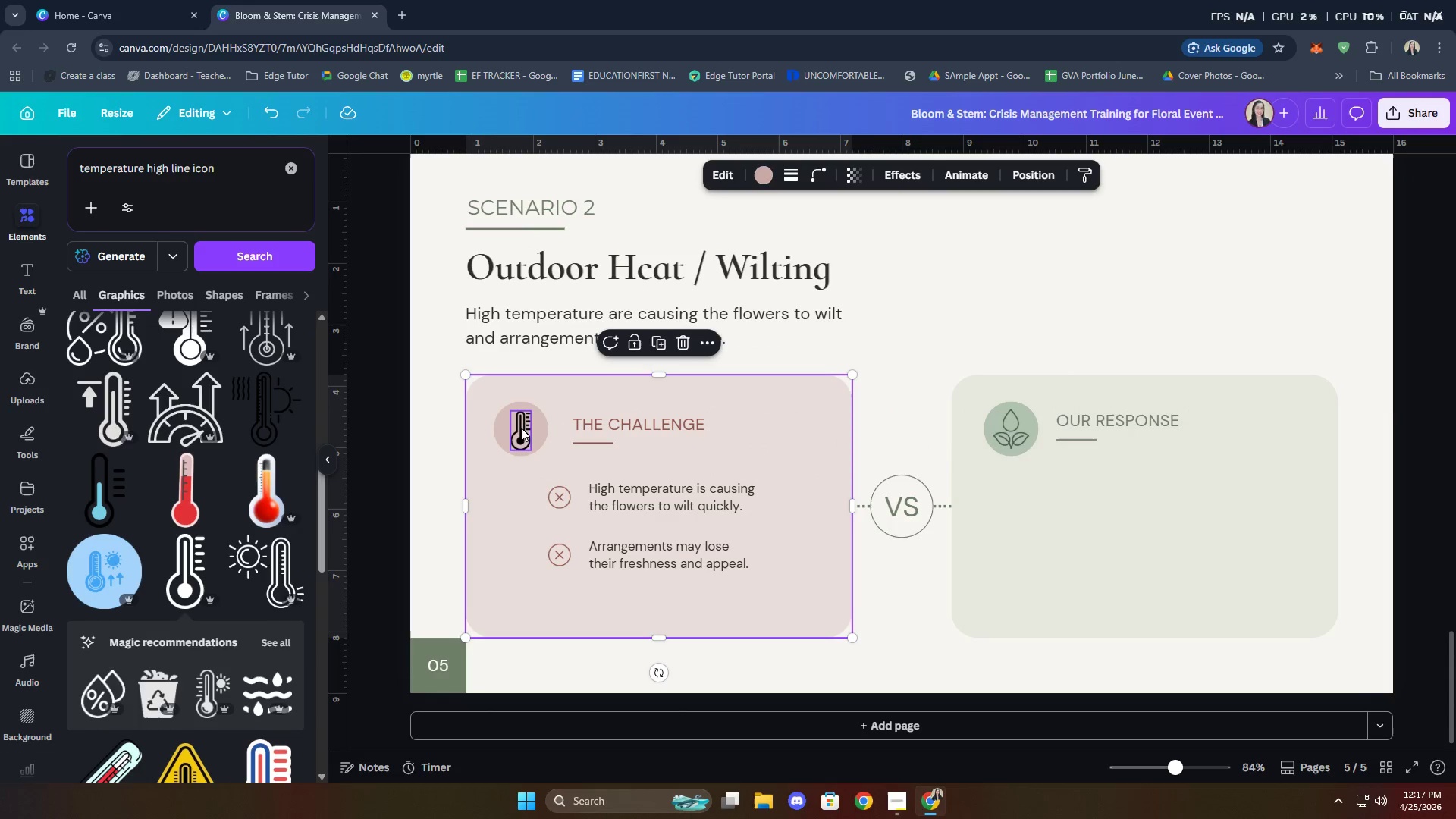 
left_click([521, 428])
 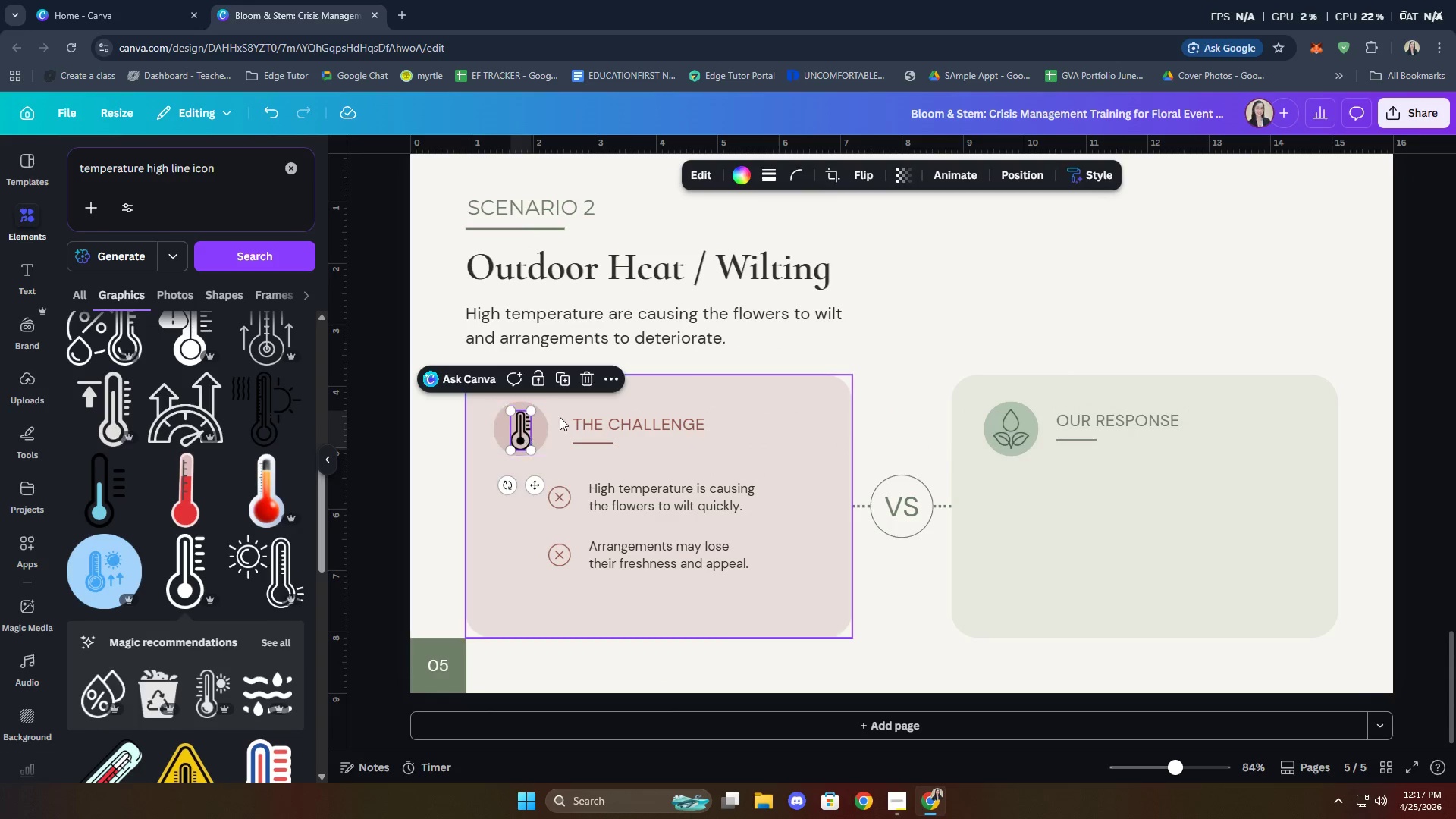 
left_click([592, 378])
 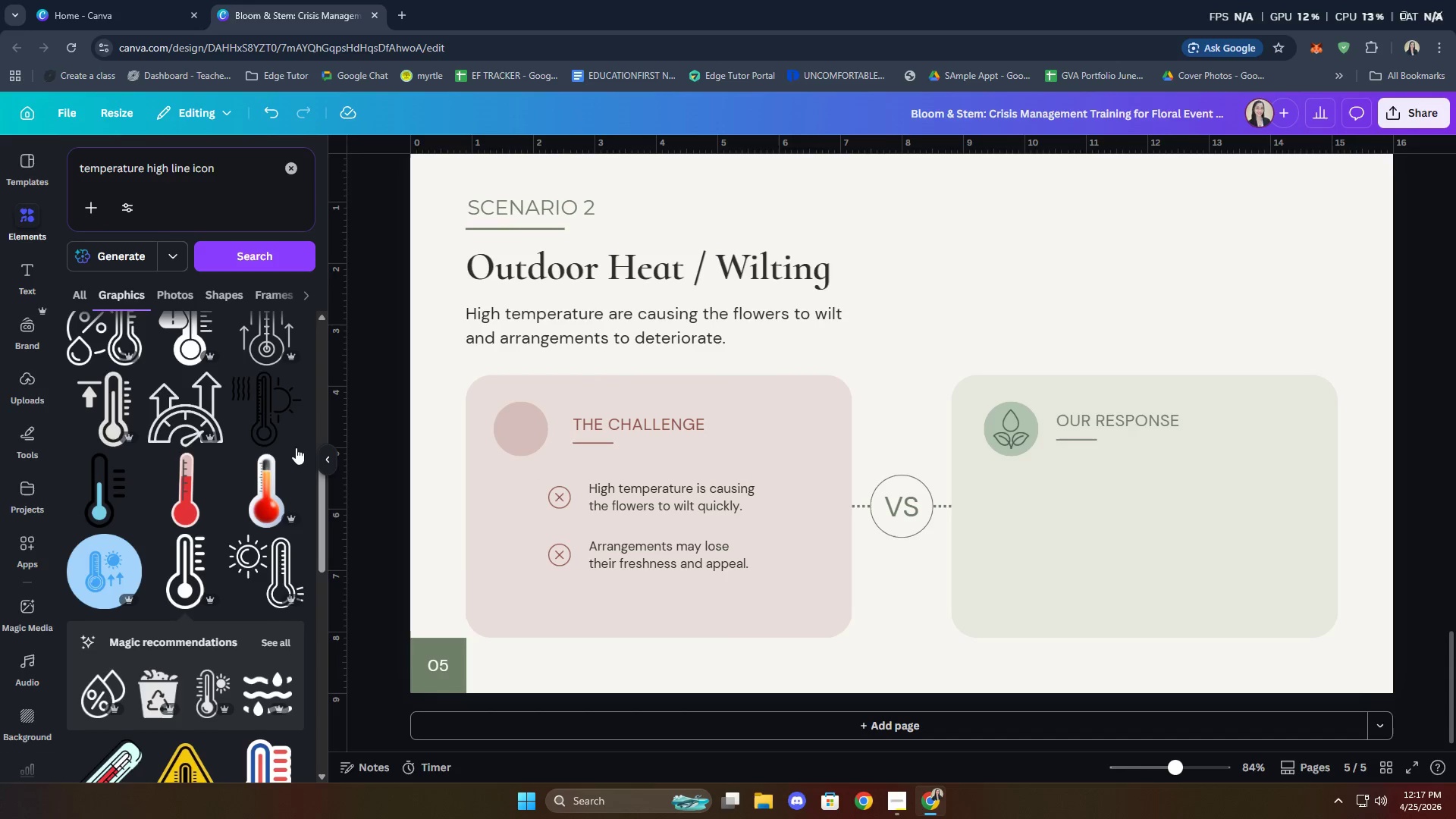 
scroll: coordinate [232, 447], scroll_direction: down, amount: 4.0
 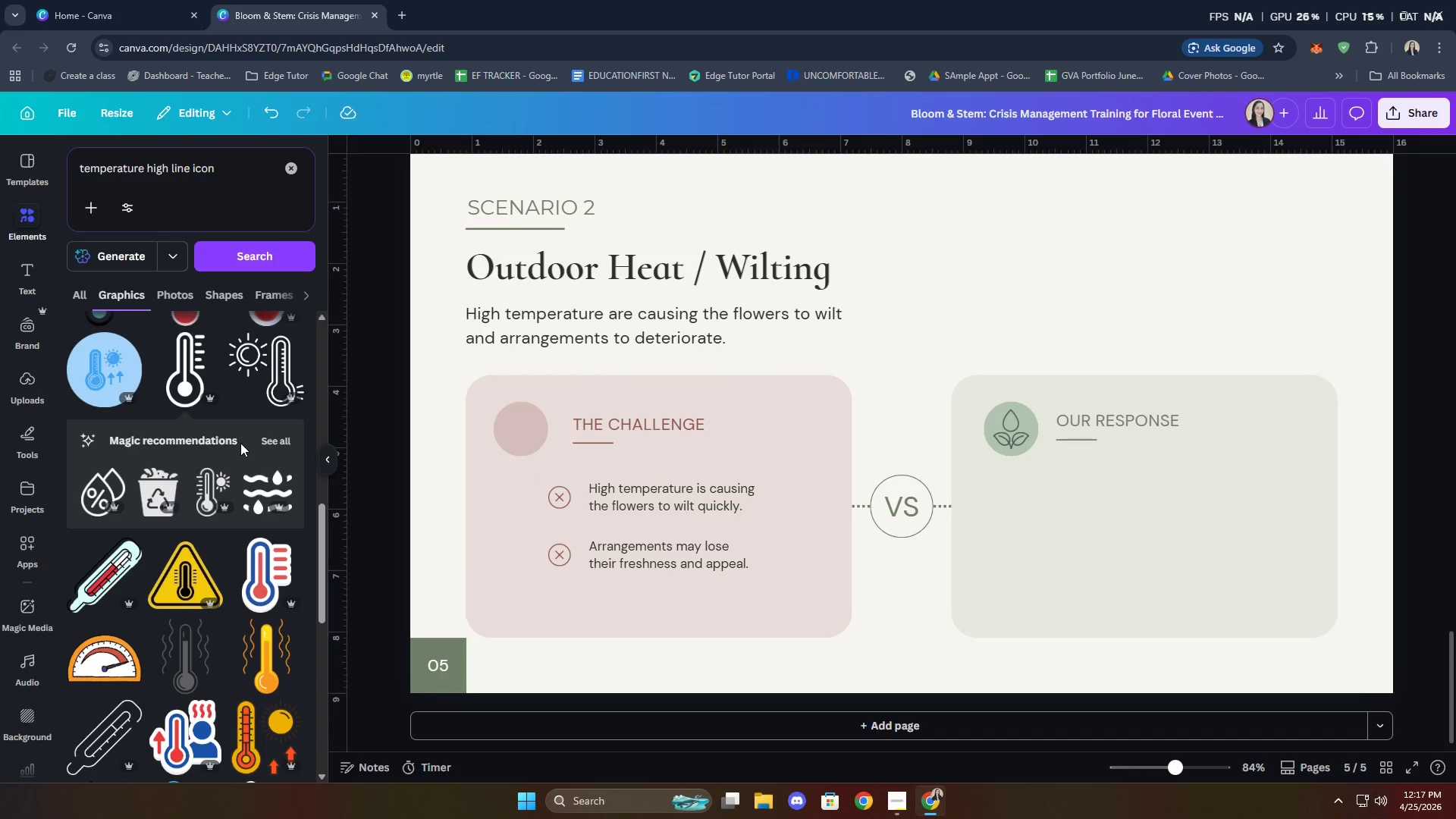 
scroll: coordinate [241, 443], scroll_direction: up, amount: 1.0
 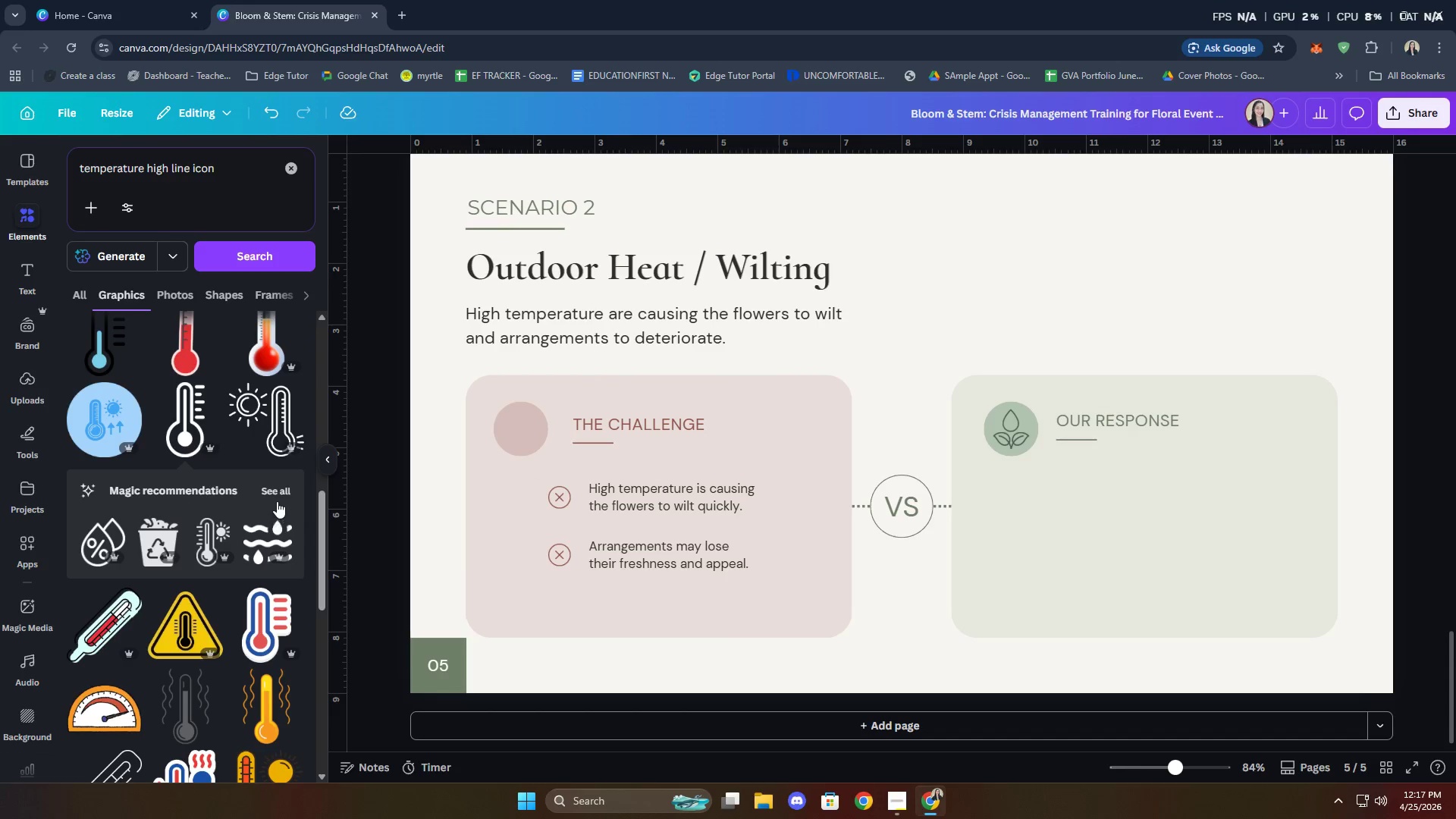 
left_click([278, 488])
 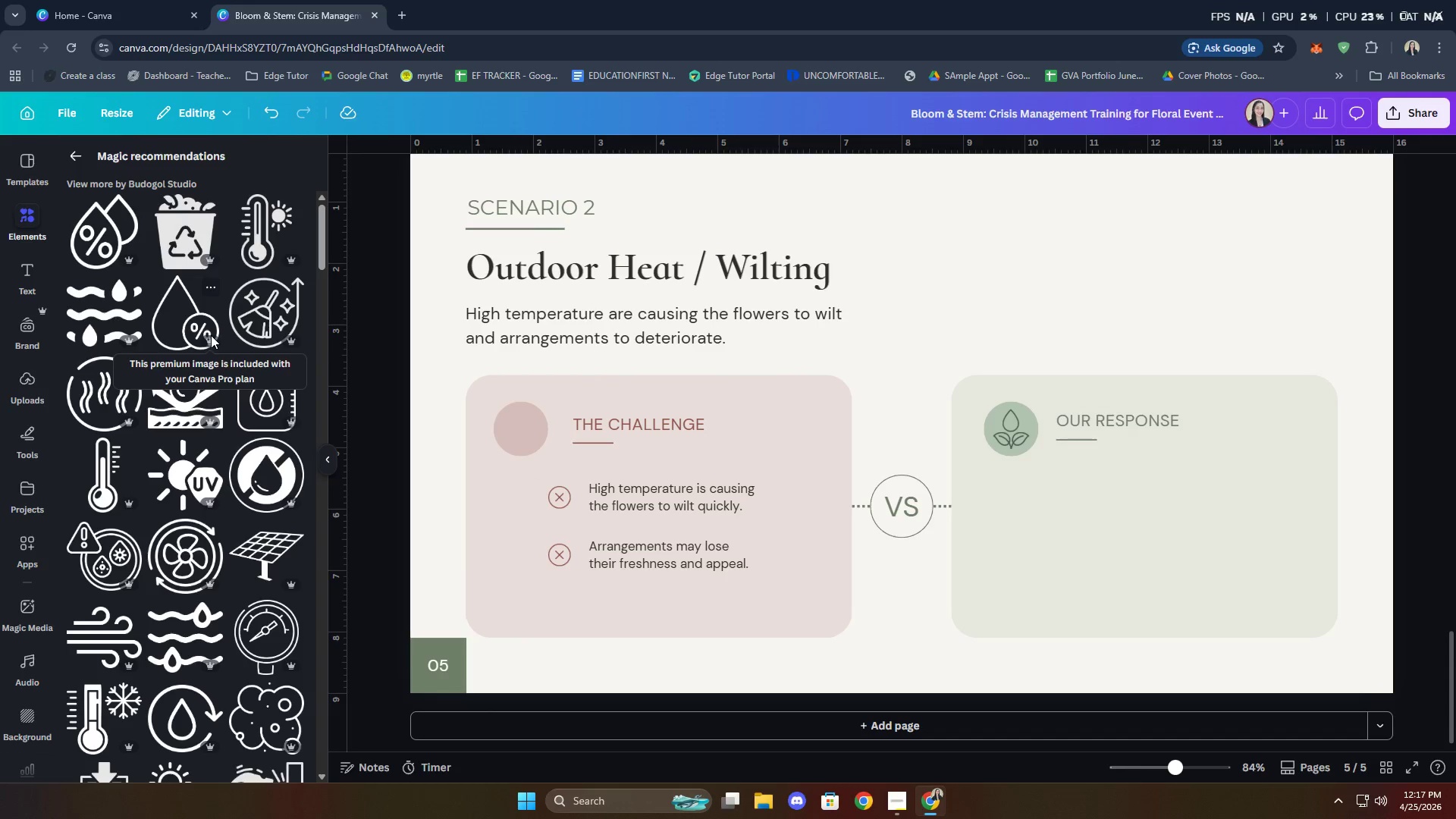 
scroll: coordinate [232, 311], scroll_direction: down, amount: 6.0
 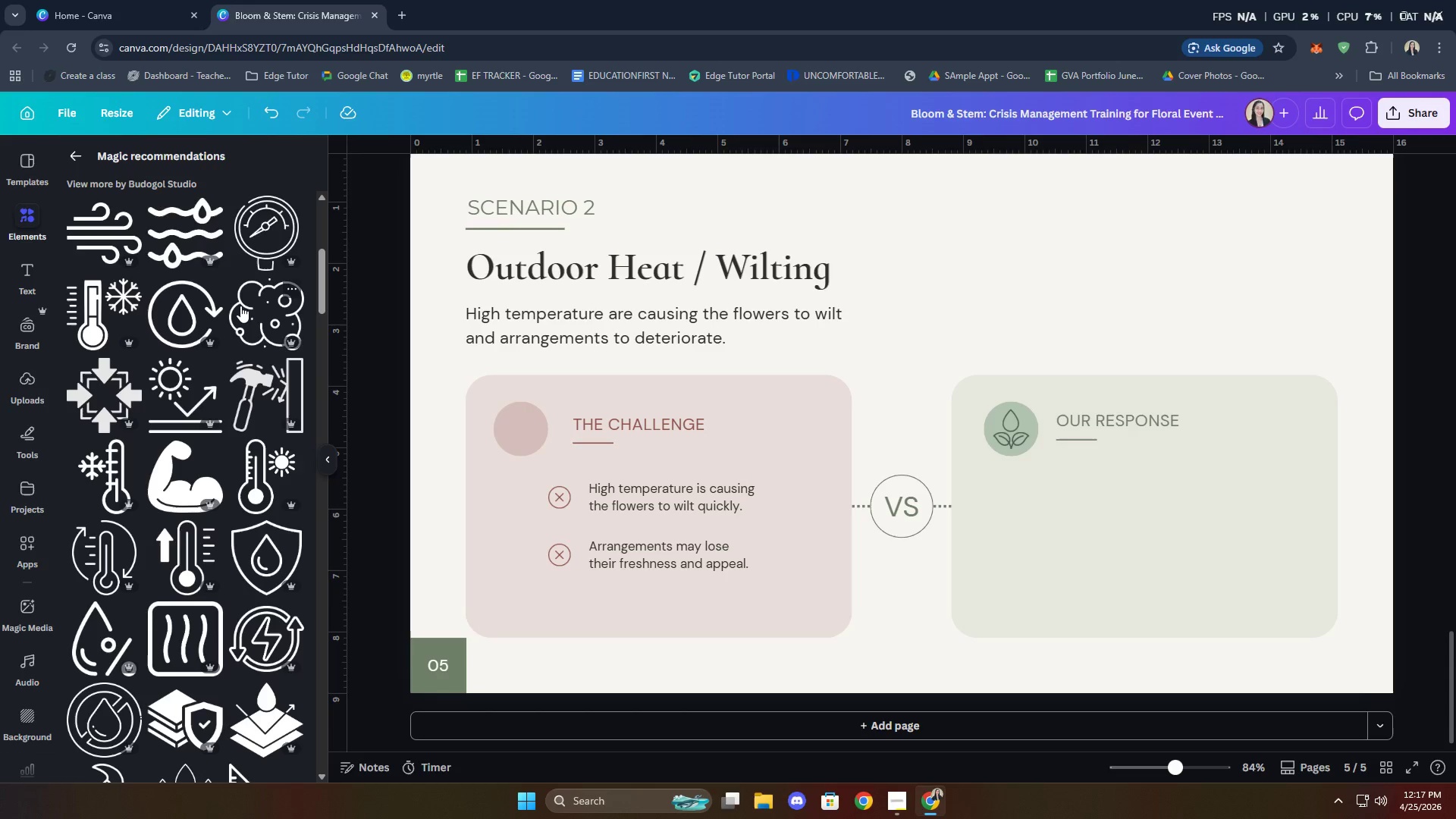 
wait(8.86)
 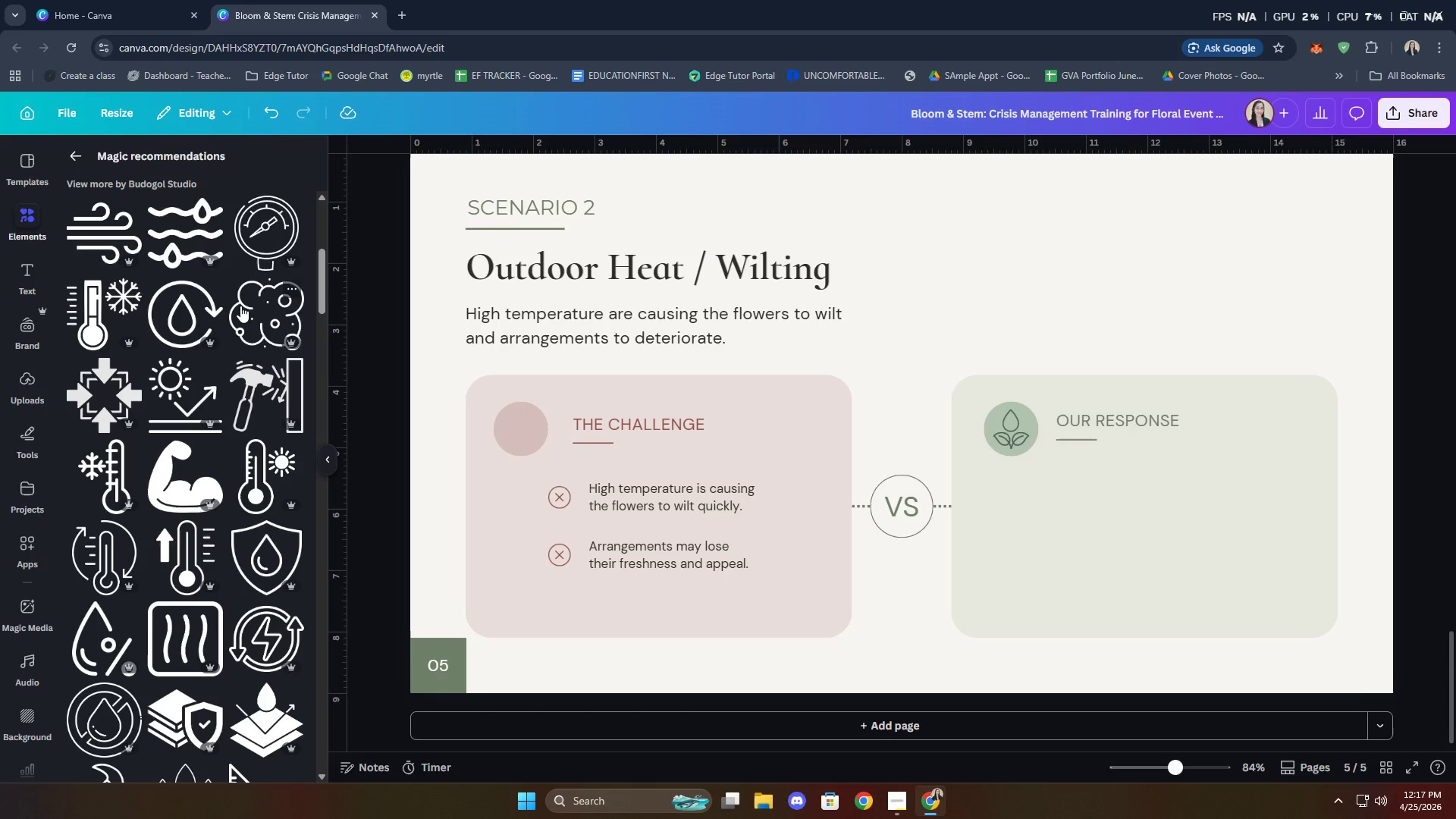 
scroll: coordinate [191, 521], scroll_direction: down, amount: 17.0
 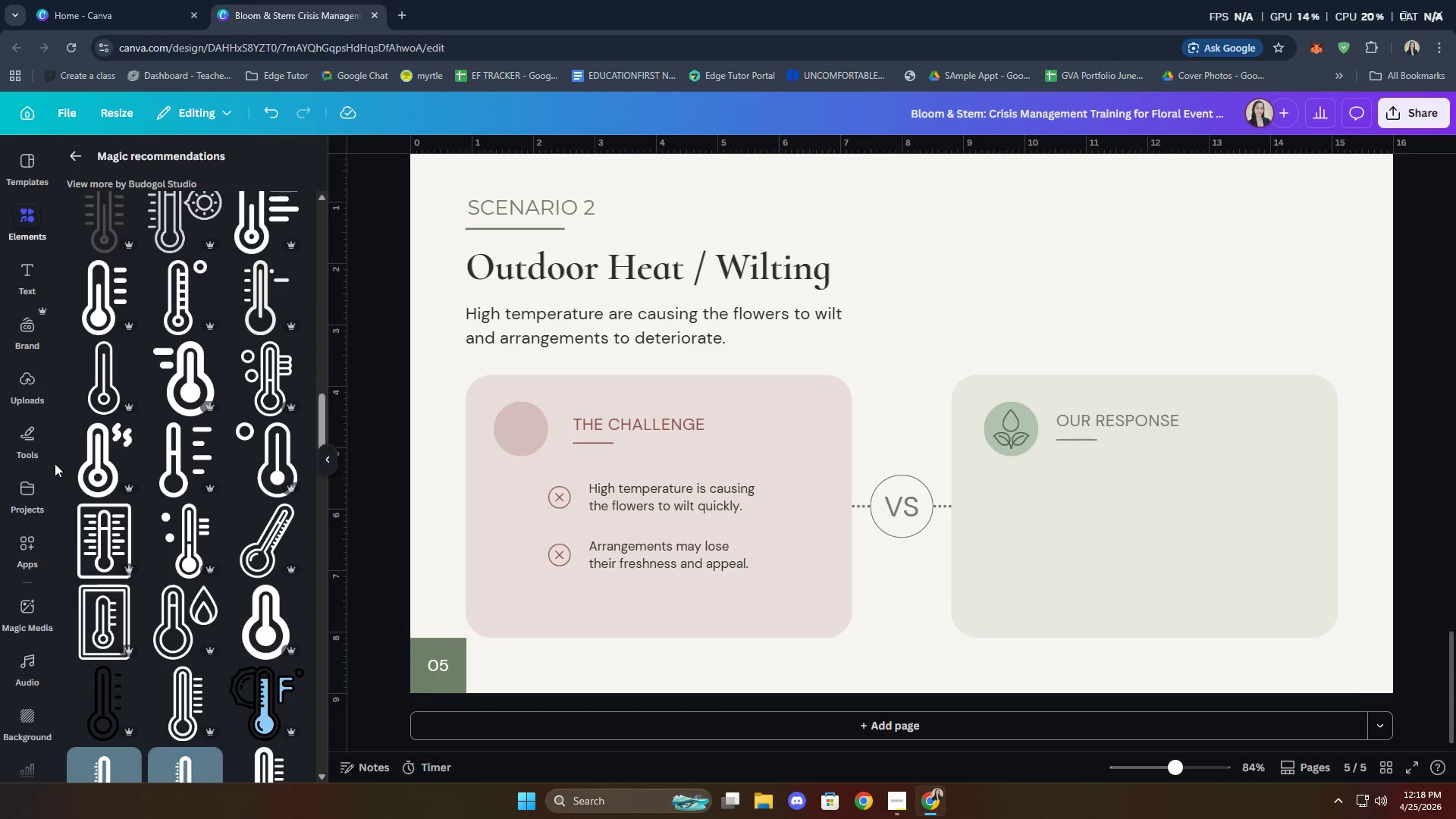 
scroll: coordinate [99, 464], scroll_direction: down, amount: 12.0
 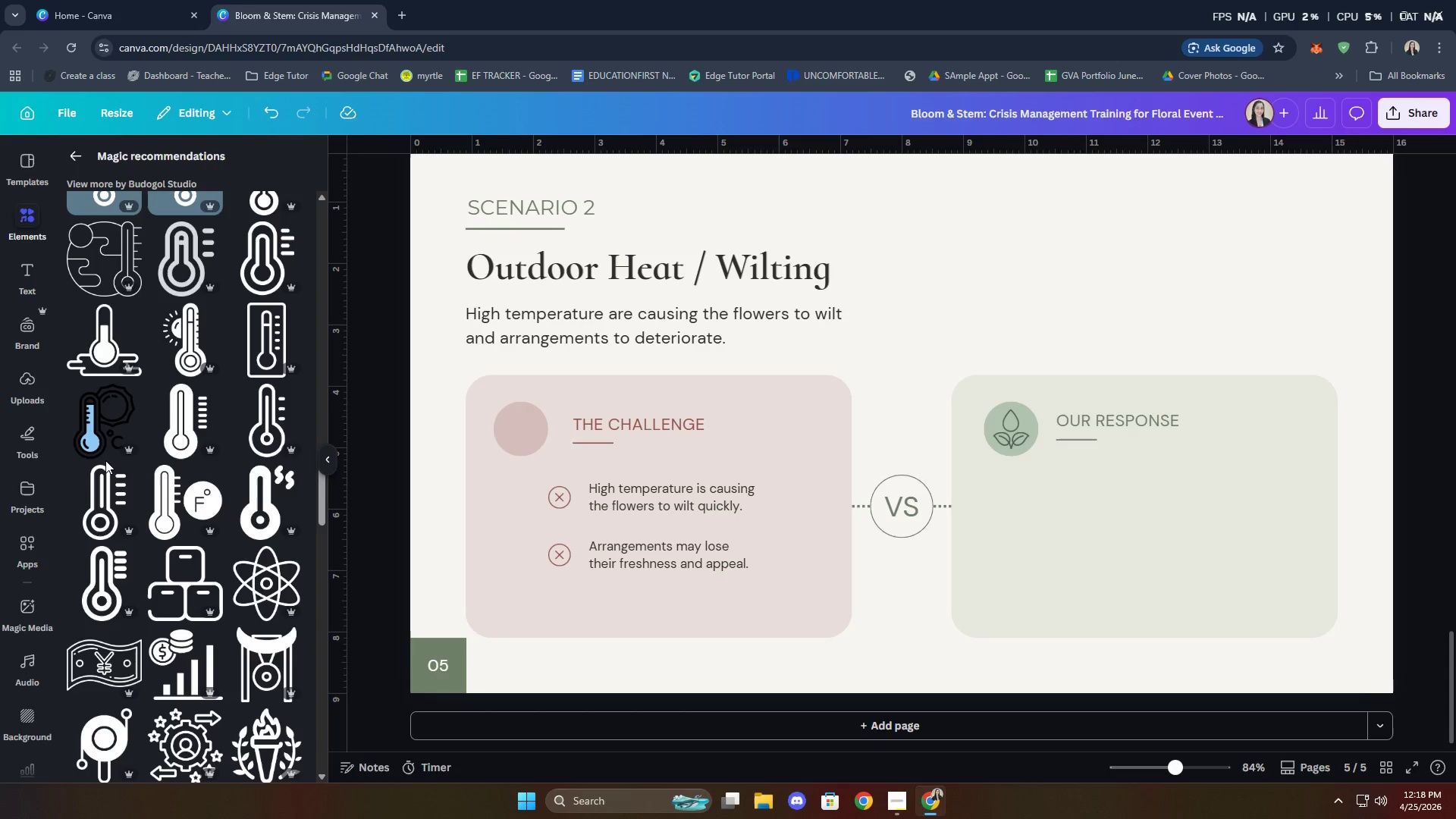 
wait(5.51)
 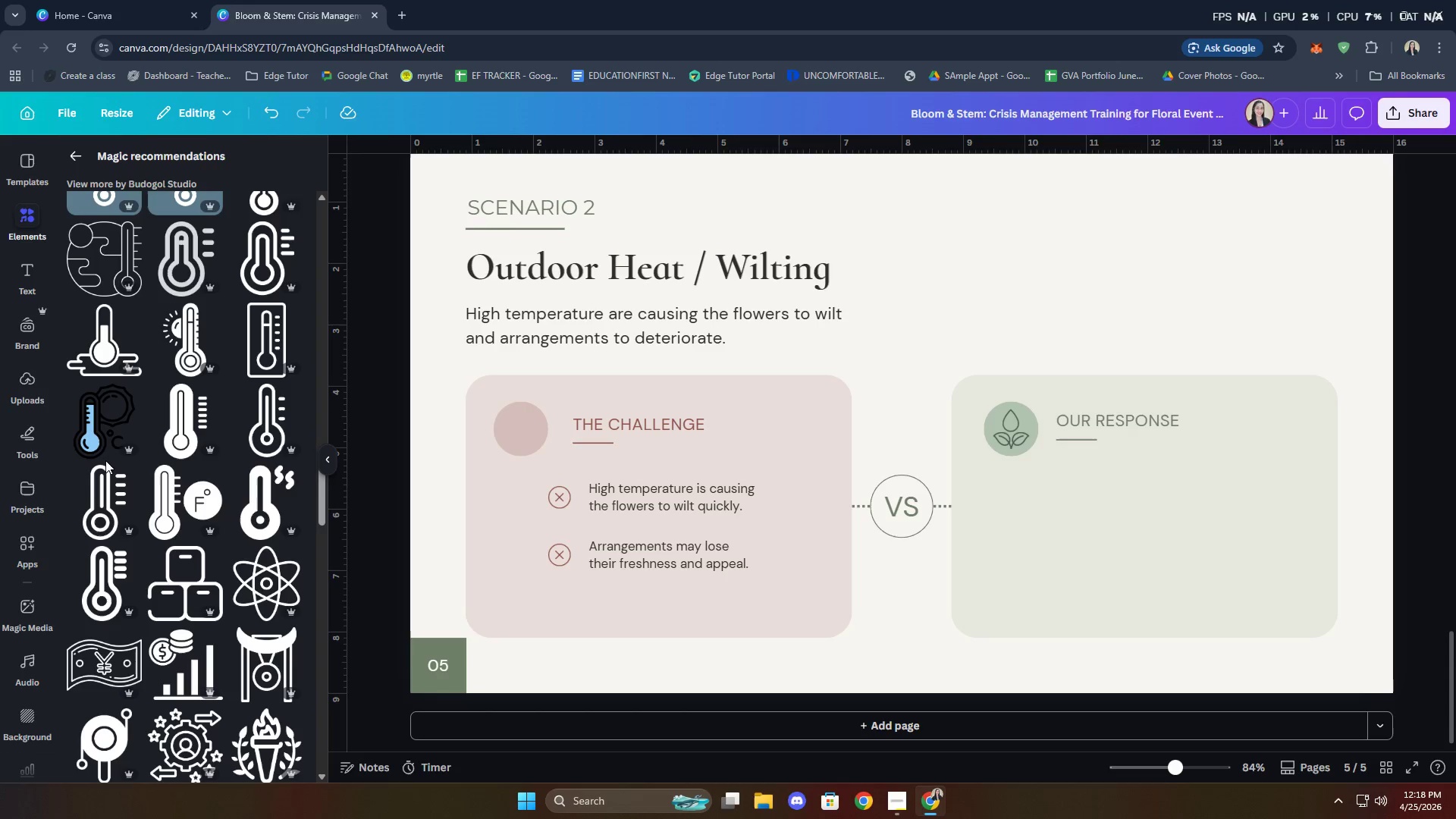 
scroll: coordinate [197, 472], scroll_direction: down, amount: 27.0
 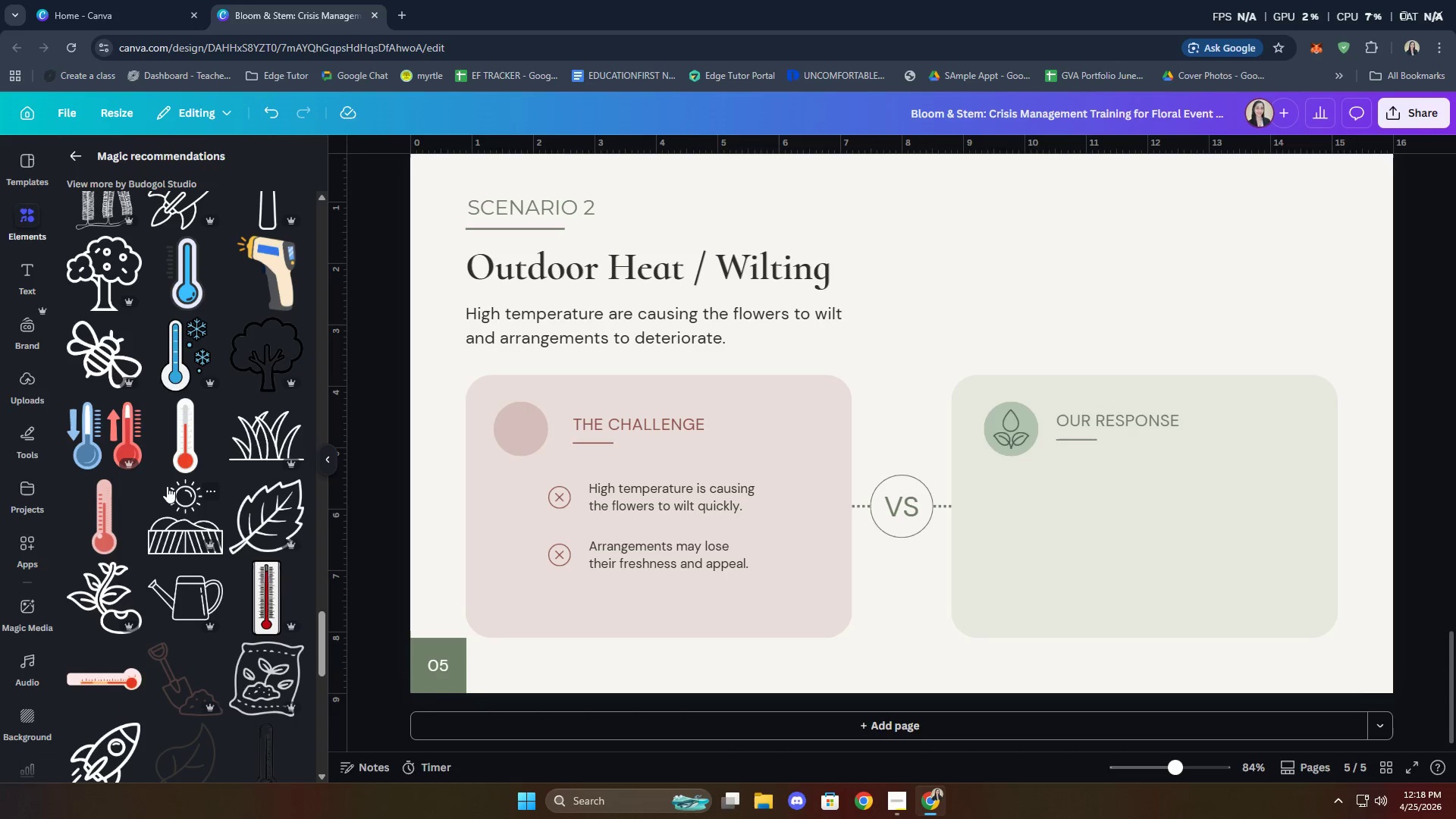 
scroll: coordinate [185, 503], scroll_direction: down, amount: 15.0
 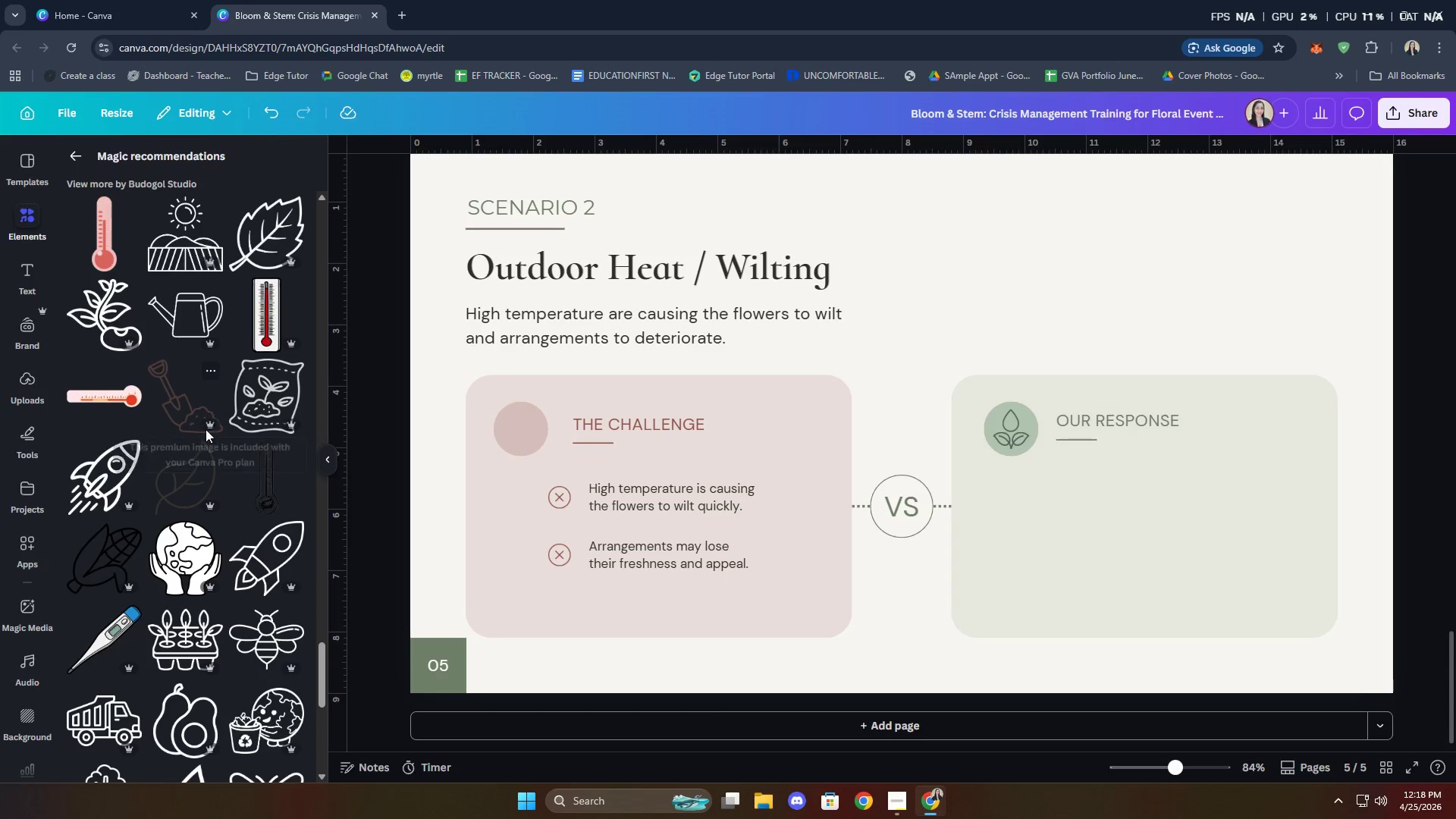 
scroll: coordinate [177, 338], scroll_direction: up, amount: 4.0
 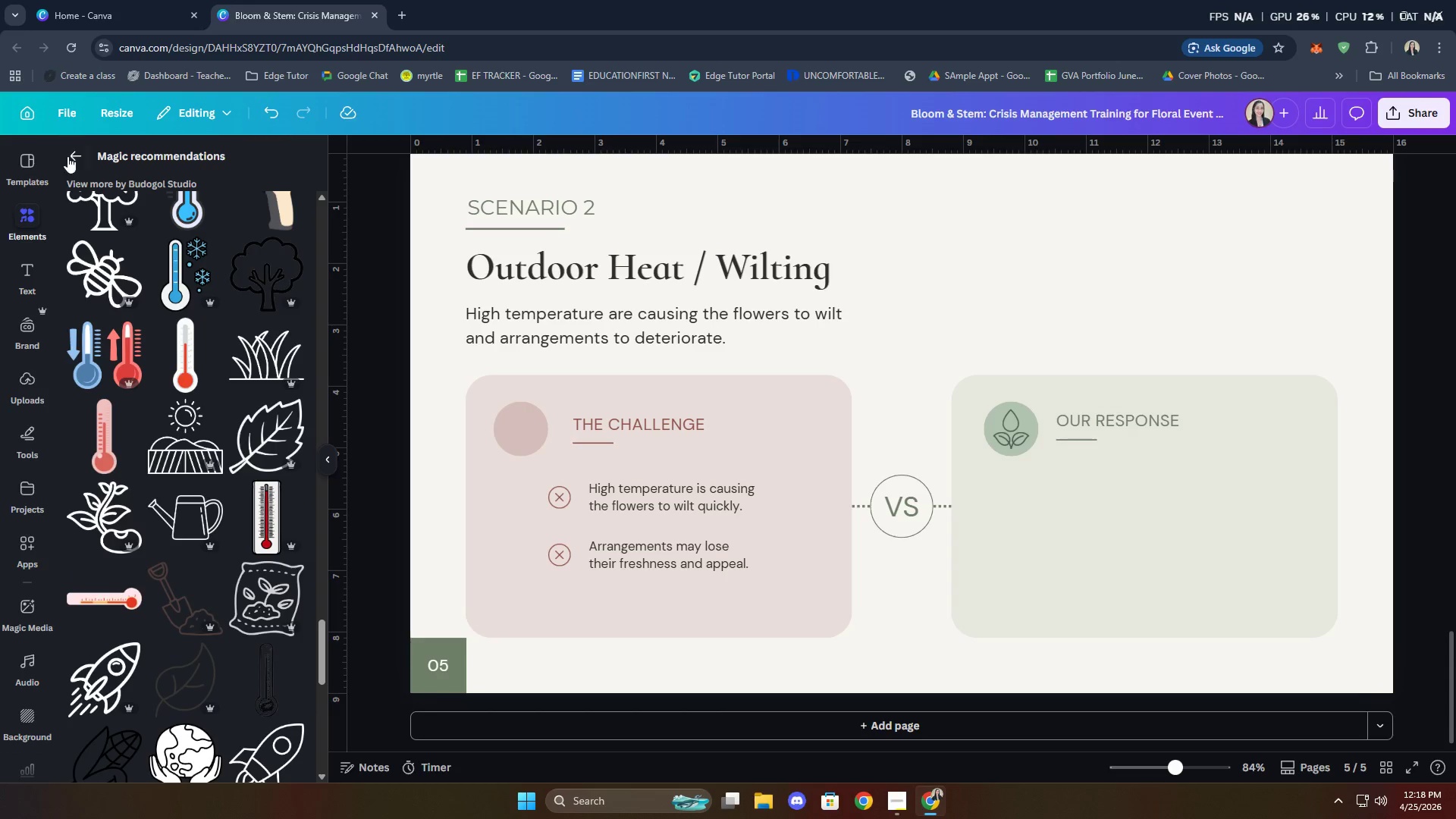 
left_click([68, 150])
 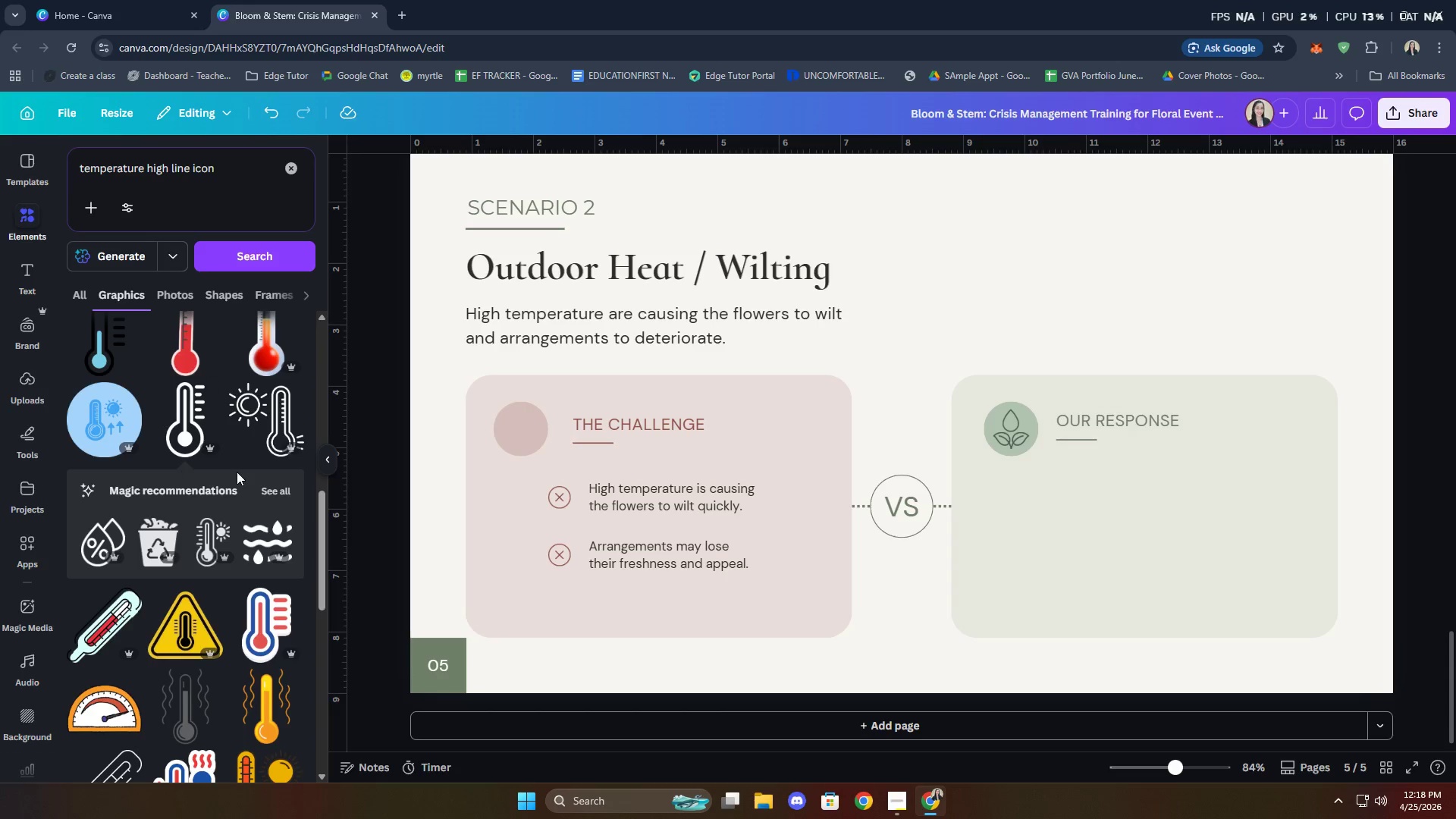 
scroll: coordinate [239, 472], scroll_direction: down, amount: 11.0
 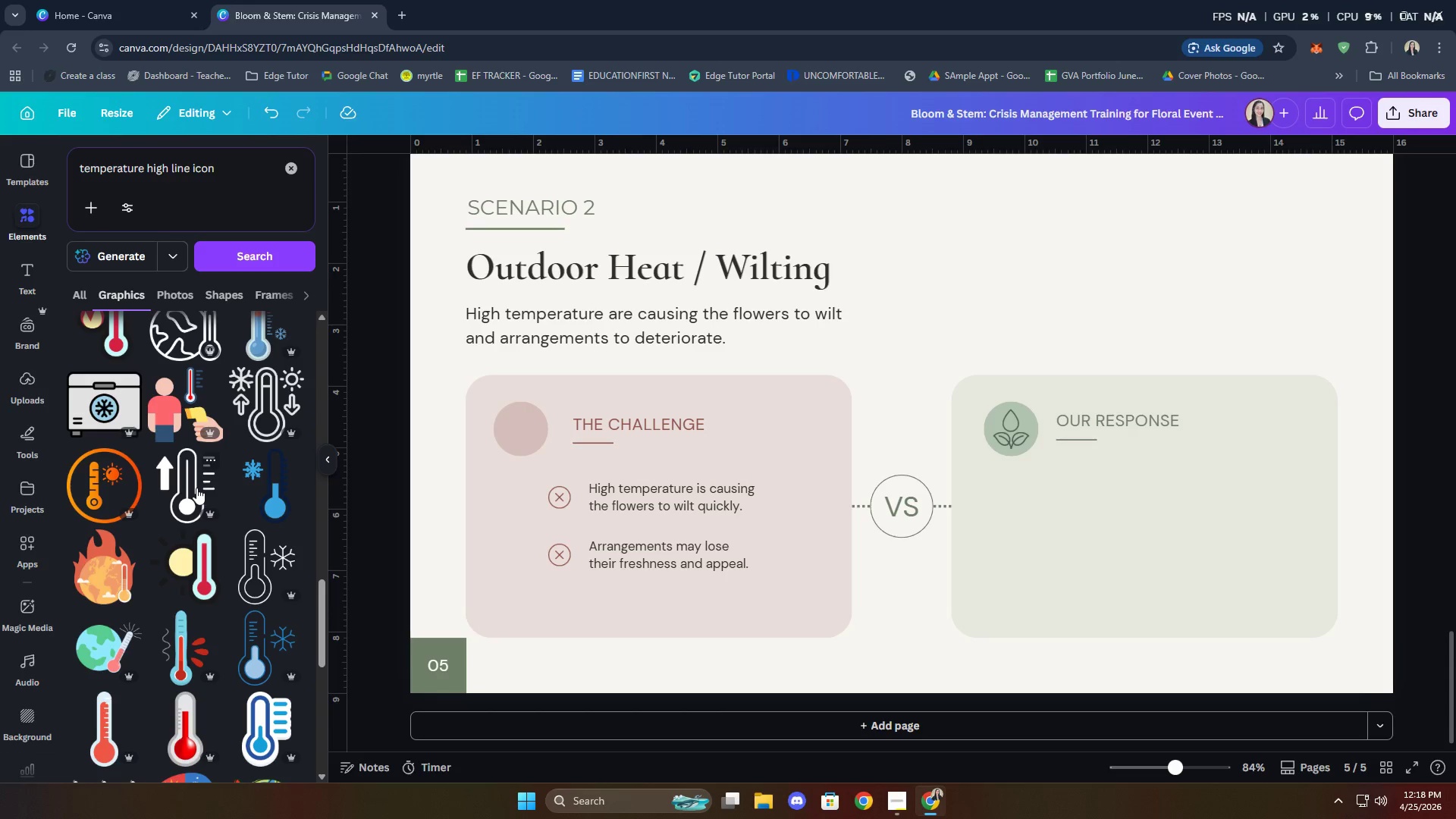 
left_click([196, 488])
 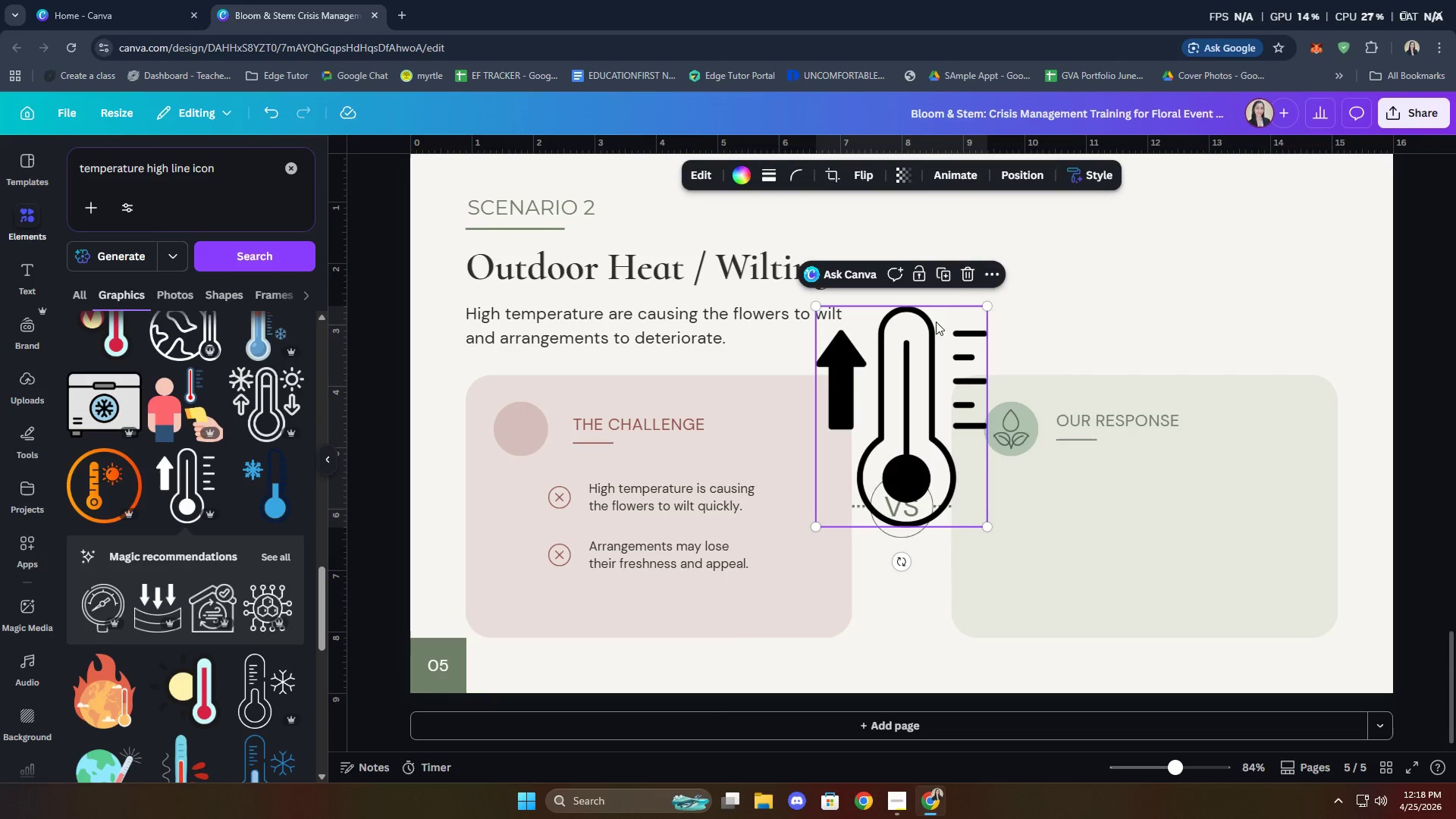 
left_click([965, 274])
 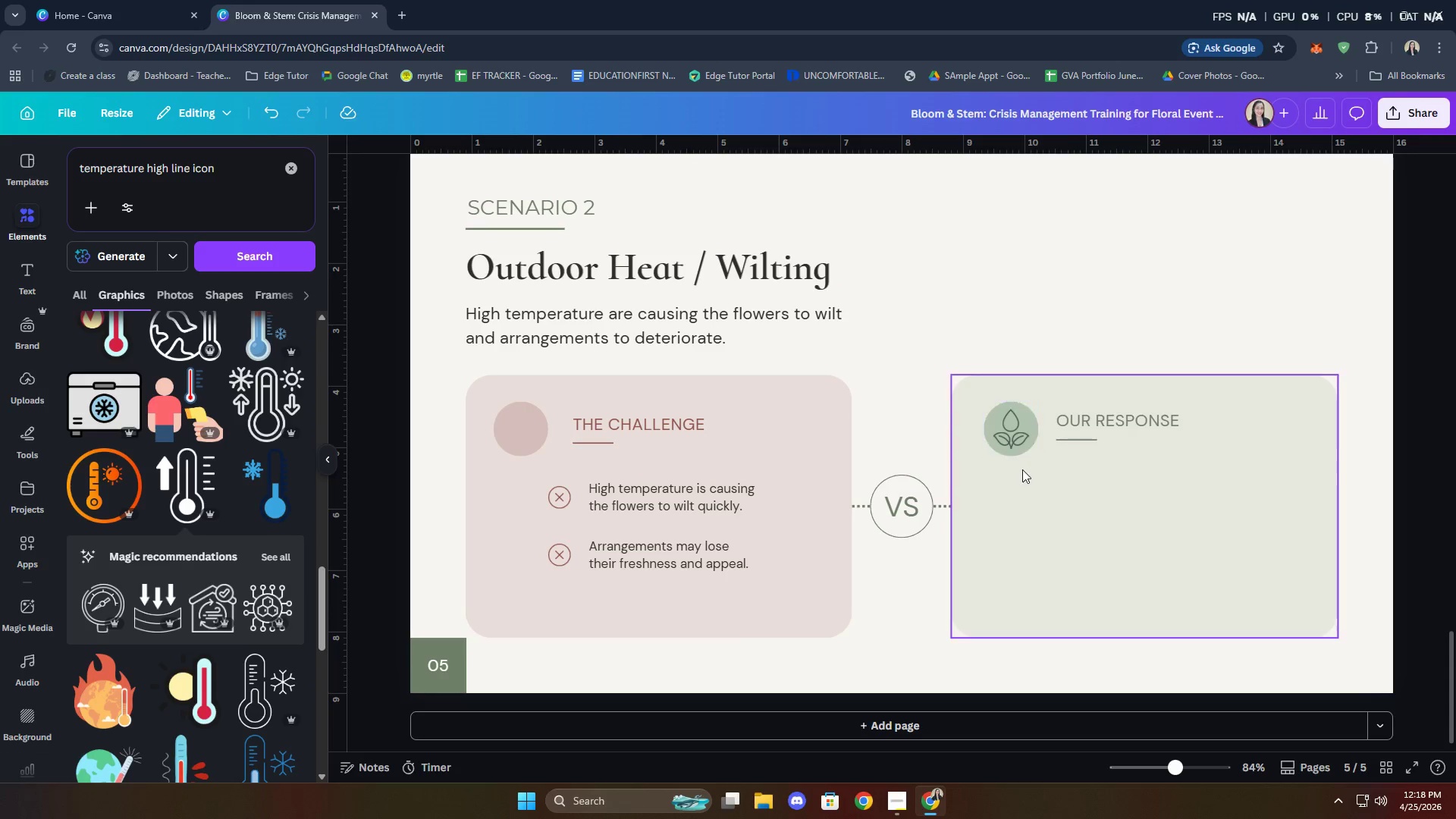 
scroll: coordinate [277, 467], scroll_direction: down, amount: 20.0
 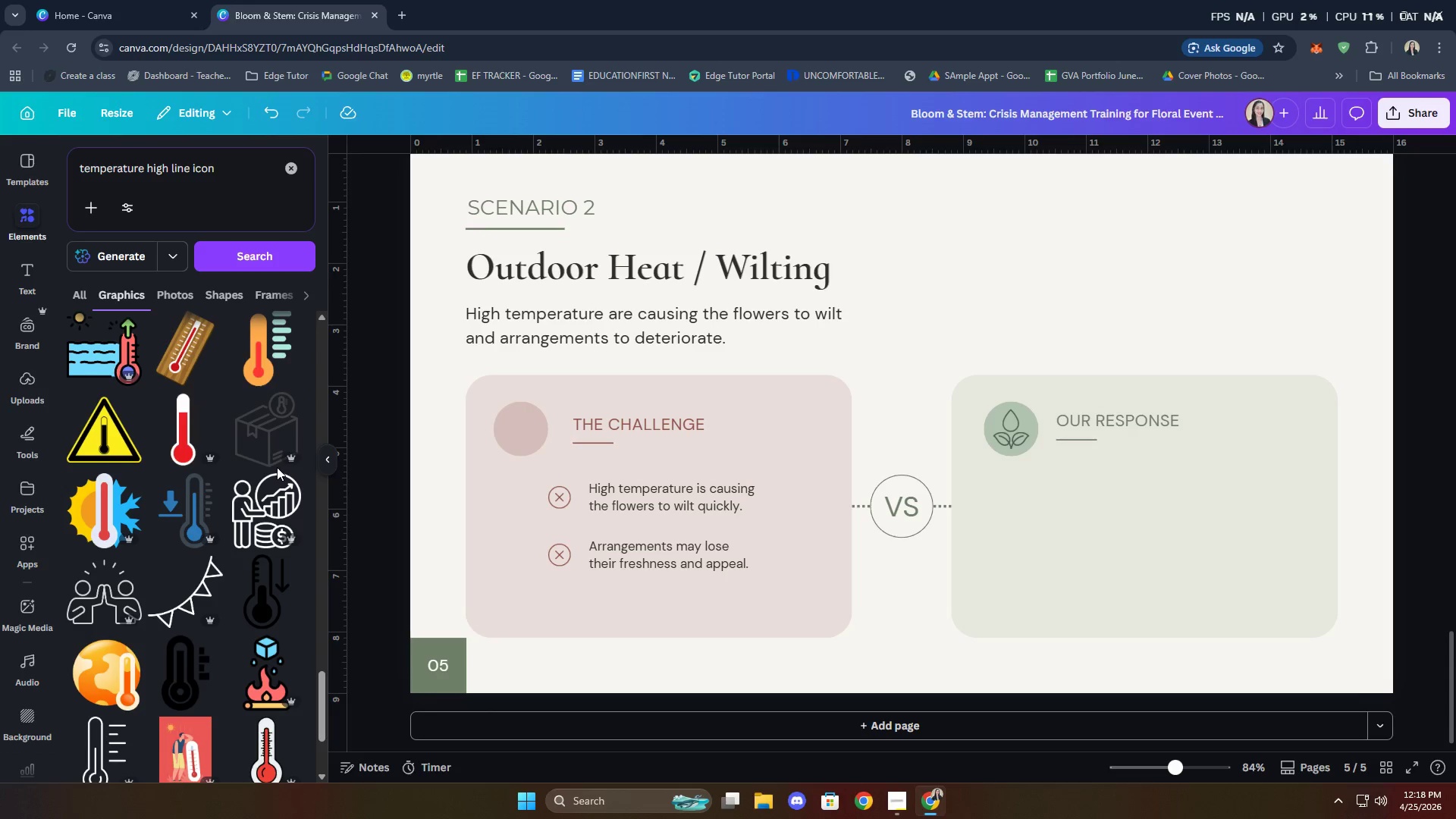 
scroll: coordinate [277, 467], scroll_direction: down, amount: 7.0
 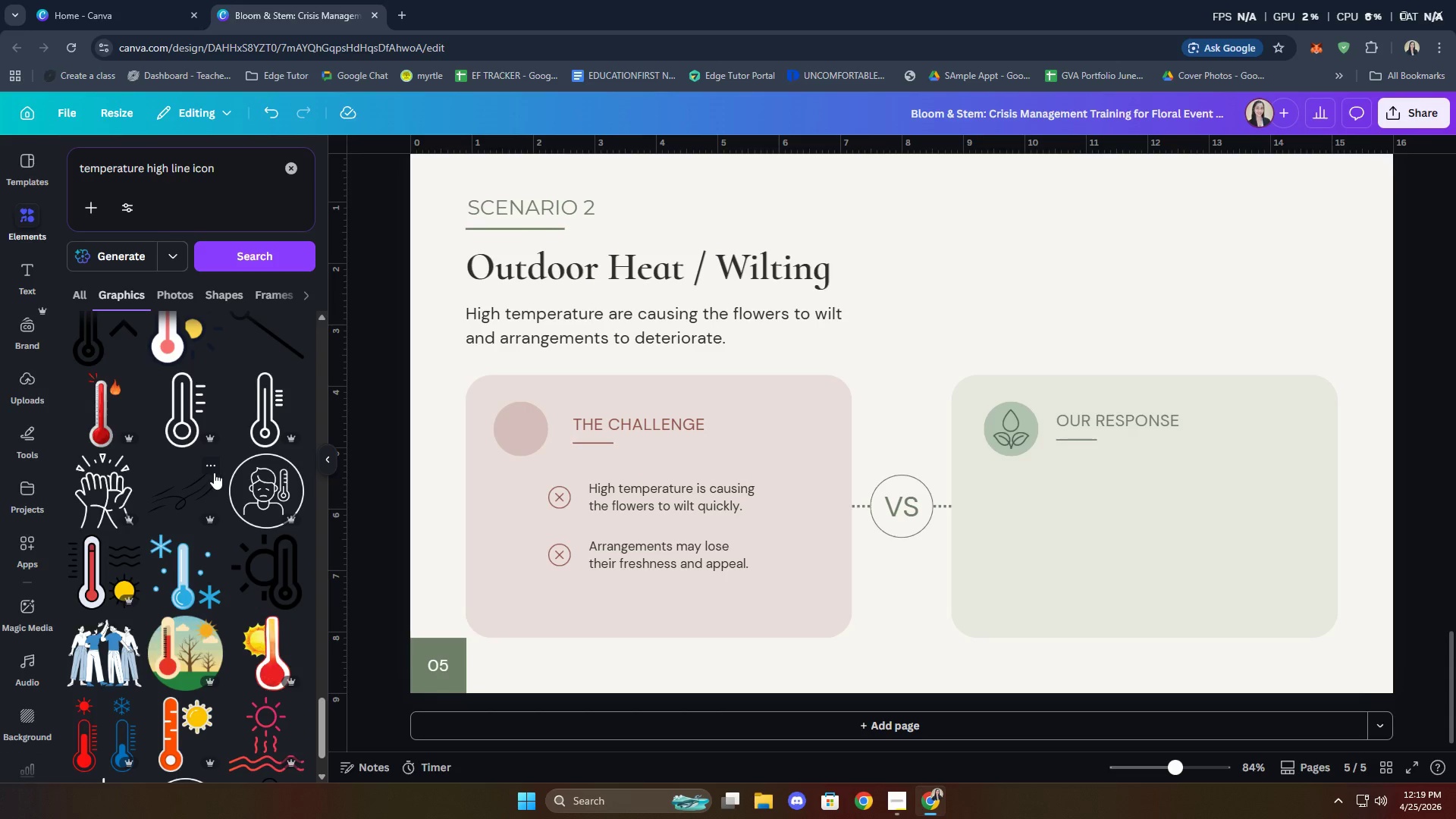 
wait(8.72)
 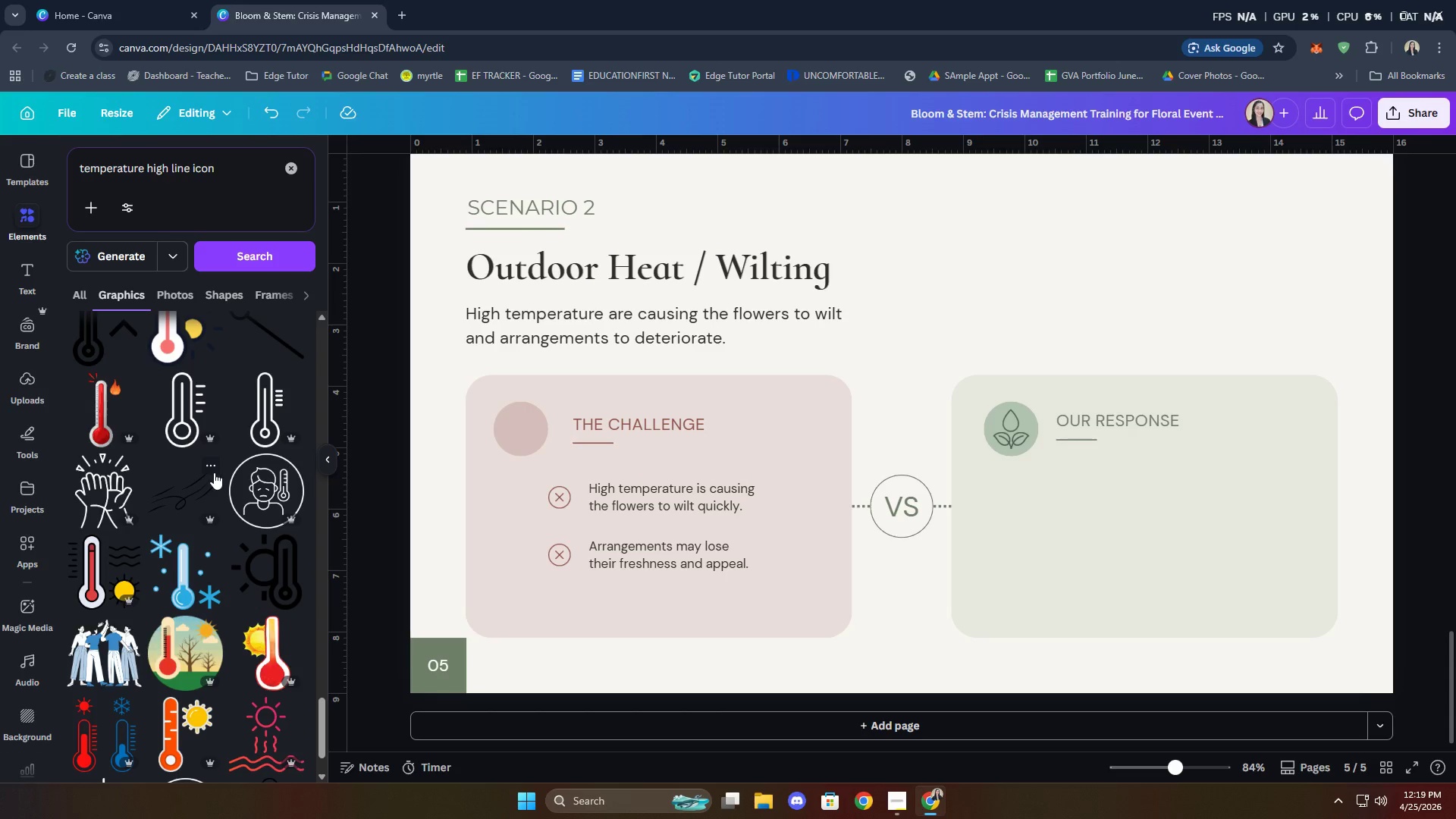 
scroll: coordinate [165, 500], scroll_direction: down, amount: 2.0
 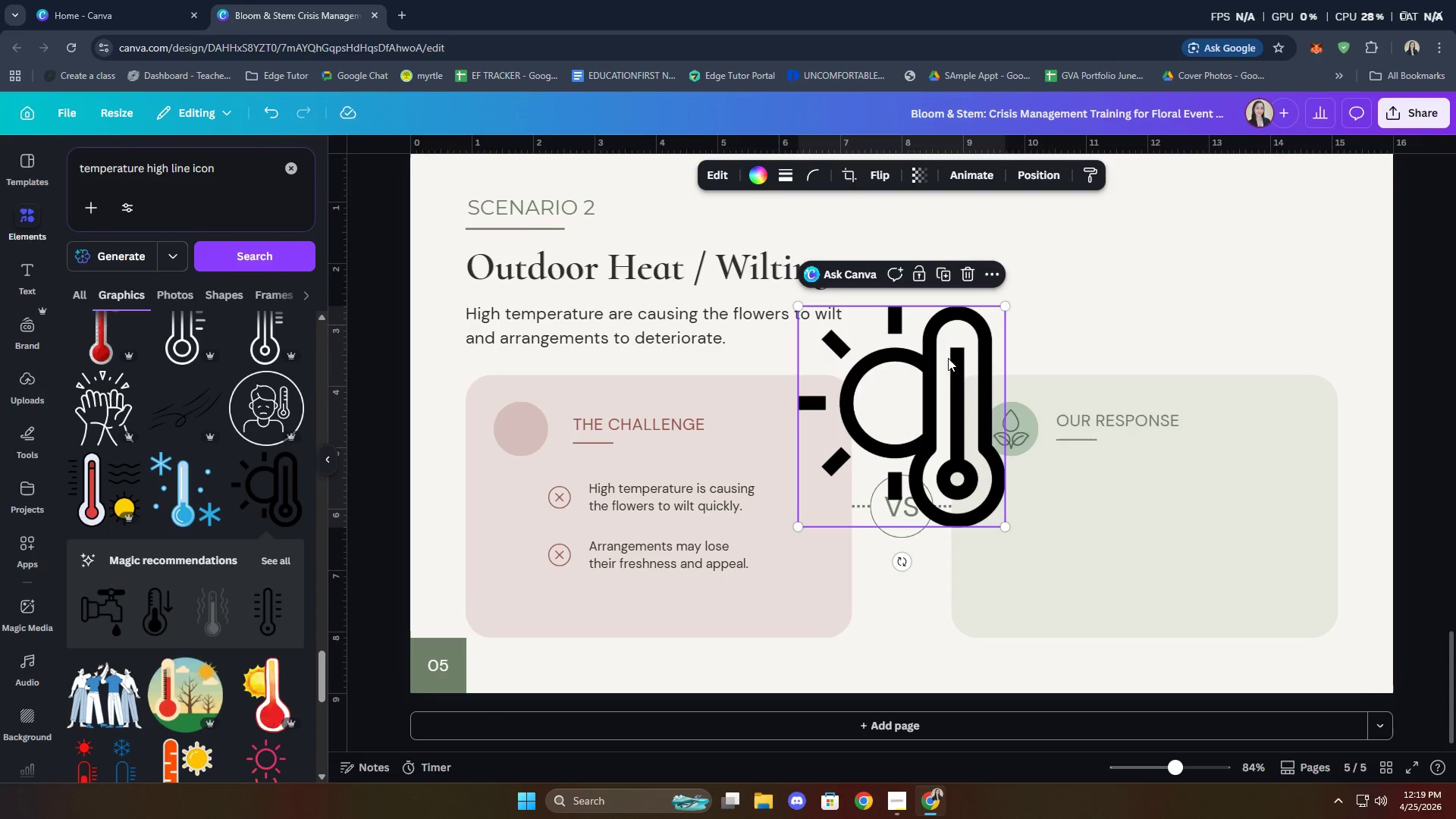 
left_click_drag(start_coordinate=[1003, 303], to_coordinate=[848, 496])
 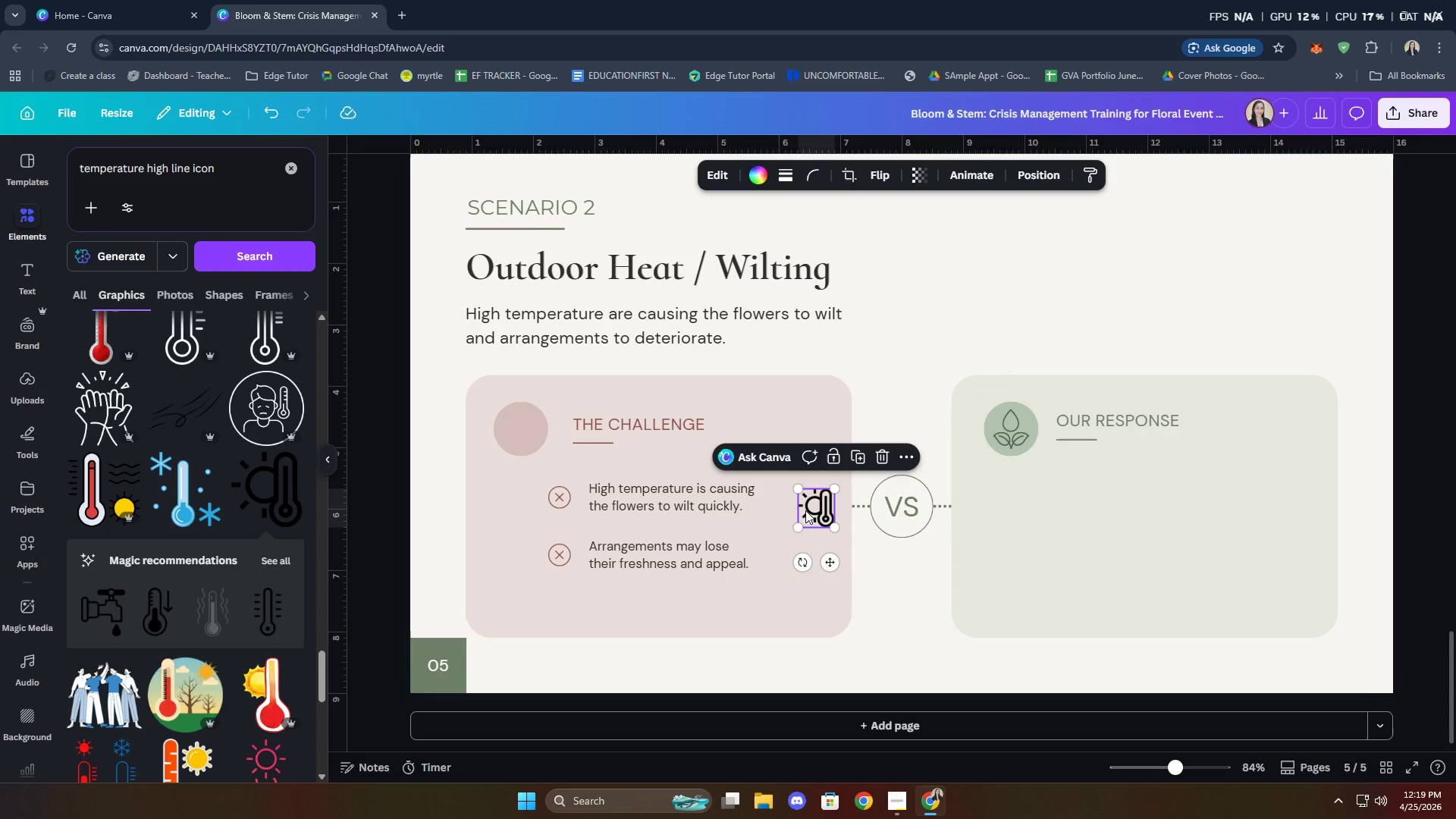 
left_click_drag(start_coordinate=[809, 509], to_coordinate=[516, 432])
 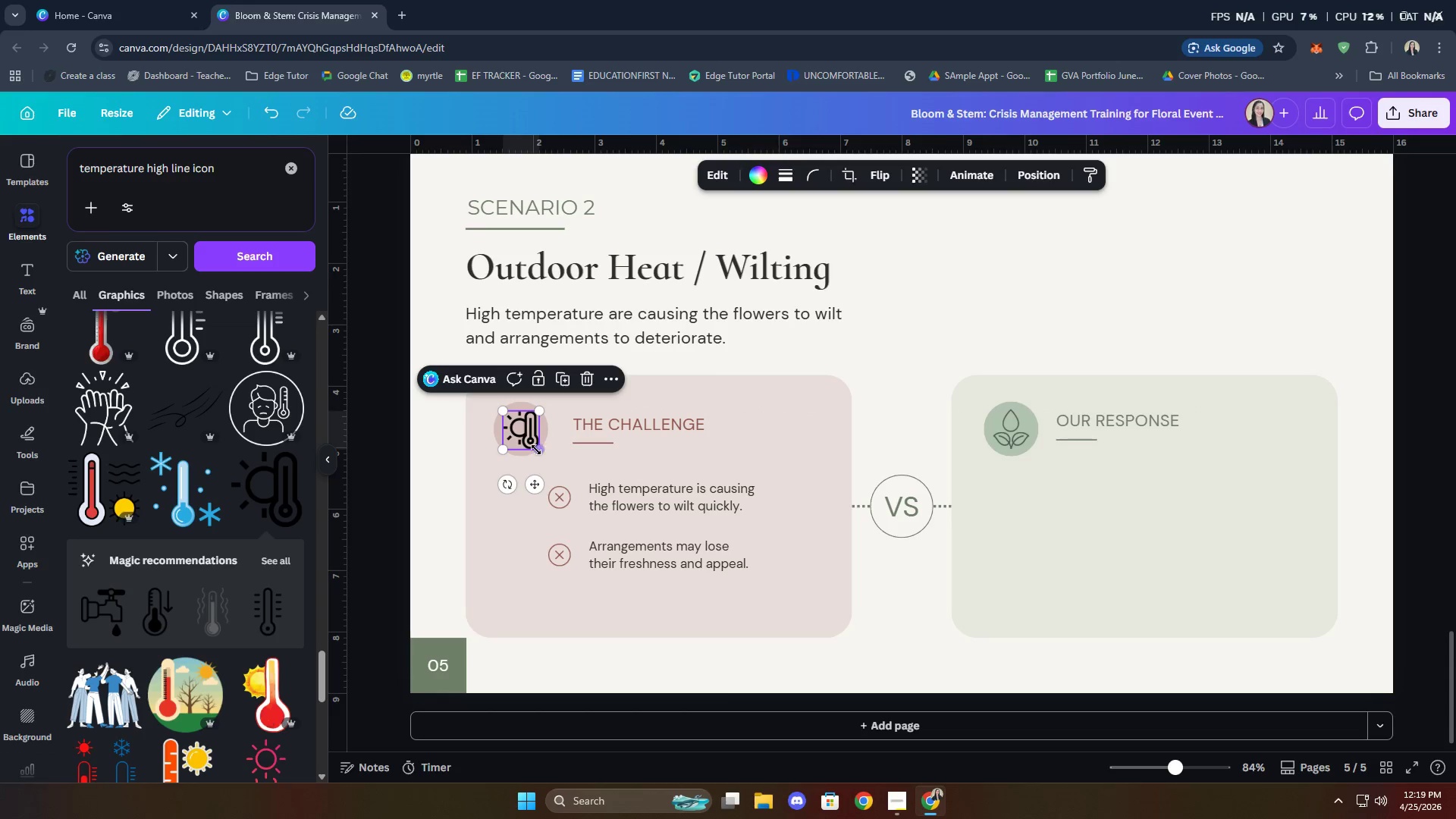 
left_click_drag(start_coordinate=[536, 450], to_coordinate=[529, 448])
 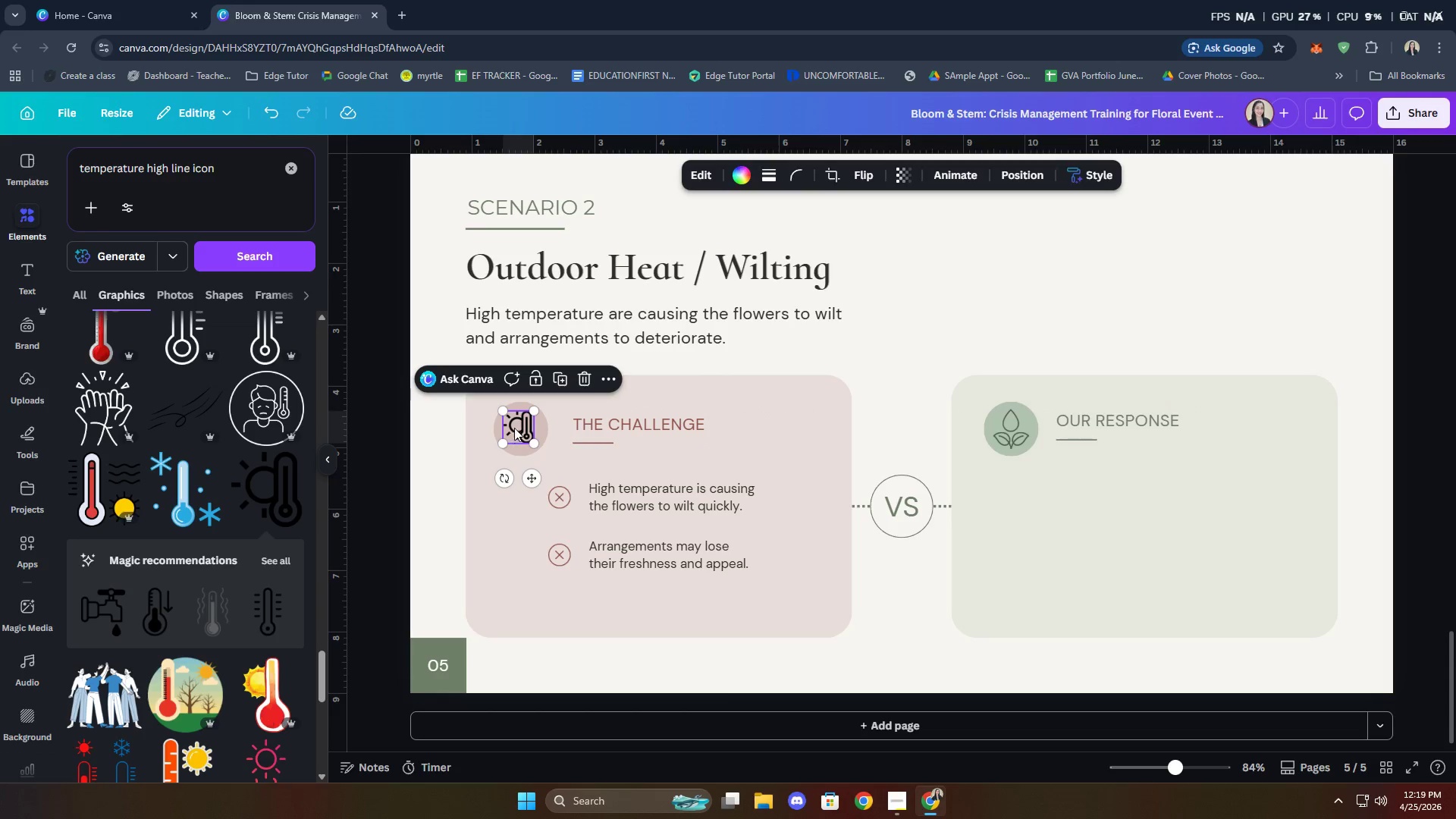 
left_click_drag(start_coordinate=[517, 424], to_coordinate=[519, 429])
 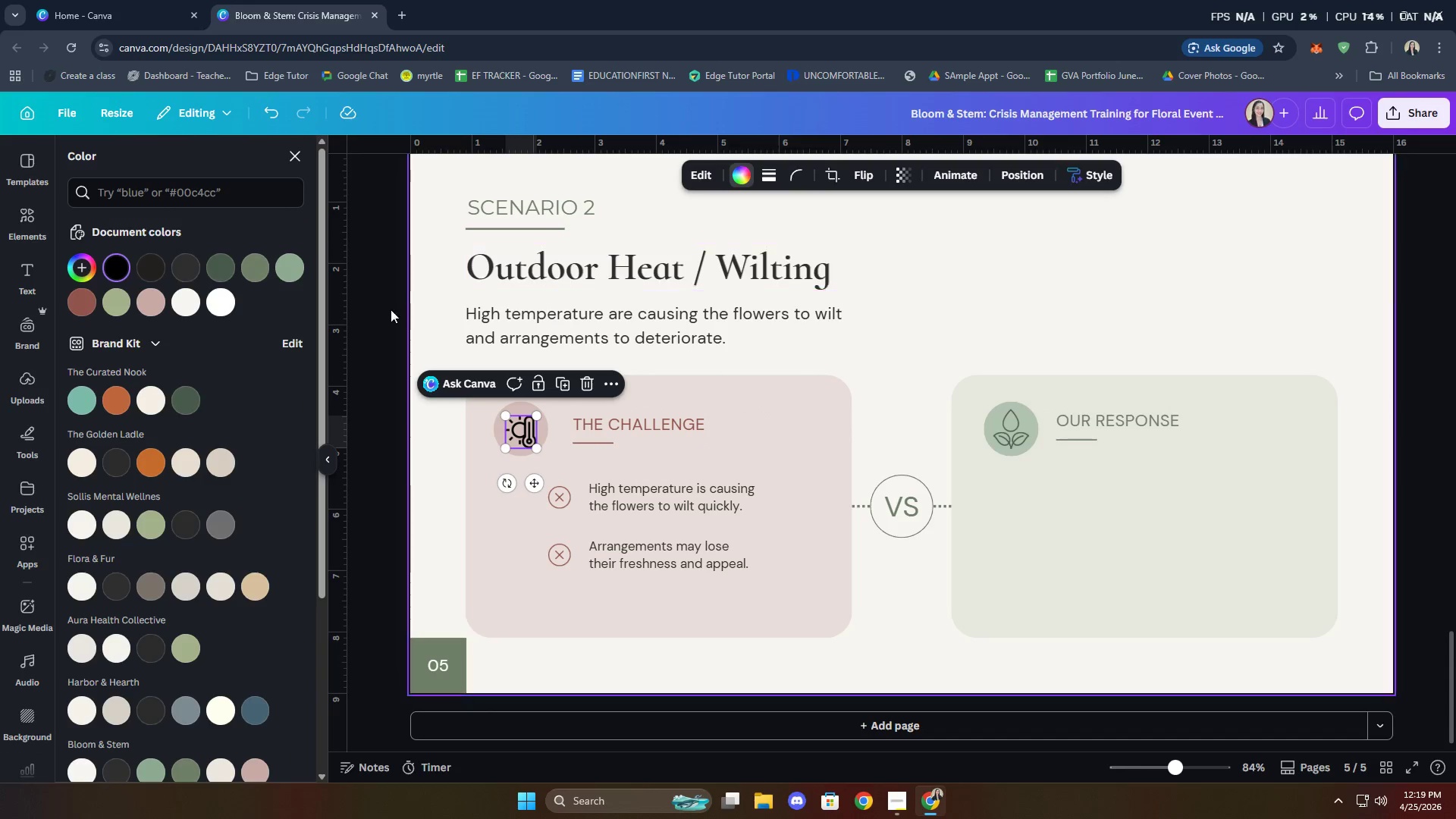 
left_click([73, 301])
 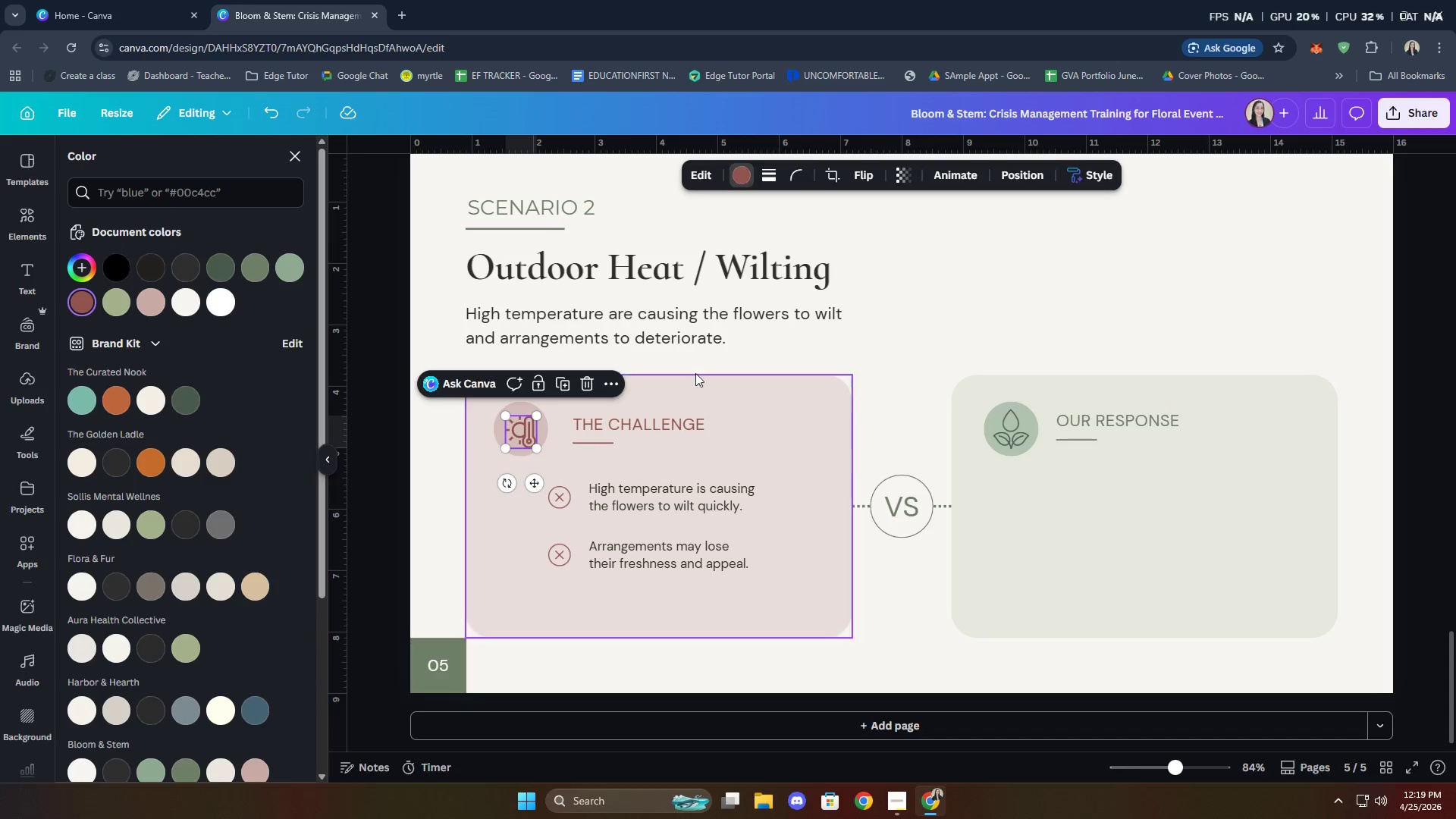 
left_click([708, 370])
 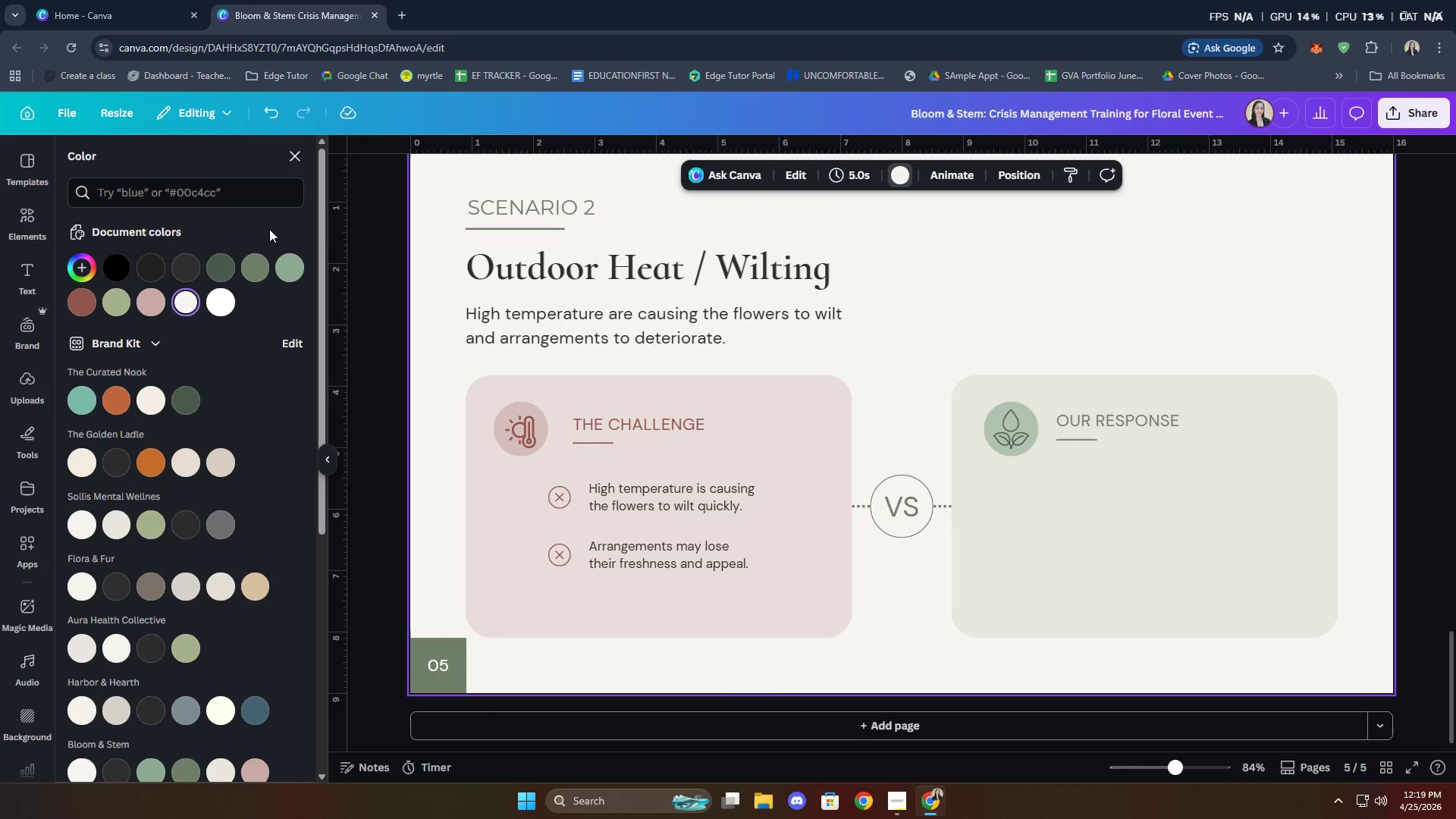 
left_click([297, 151])
 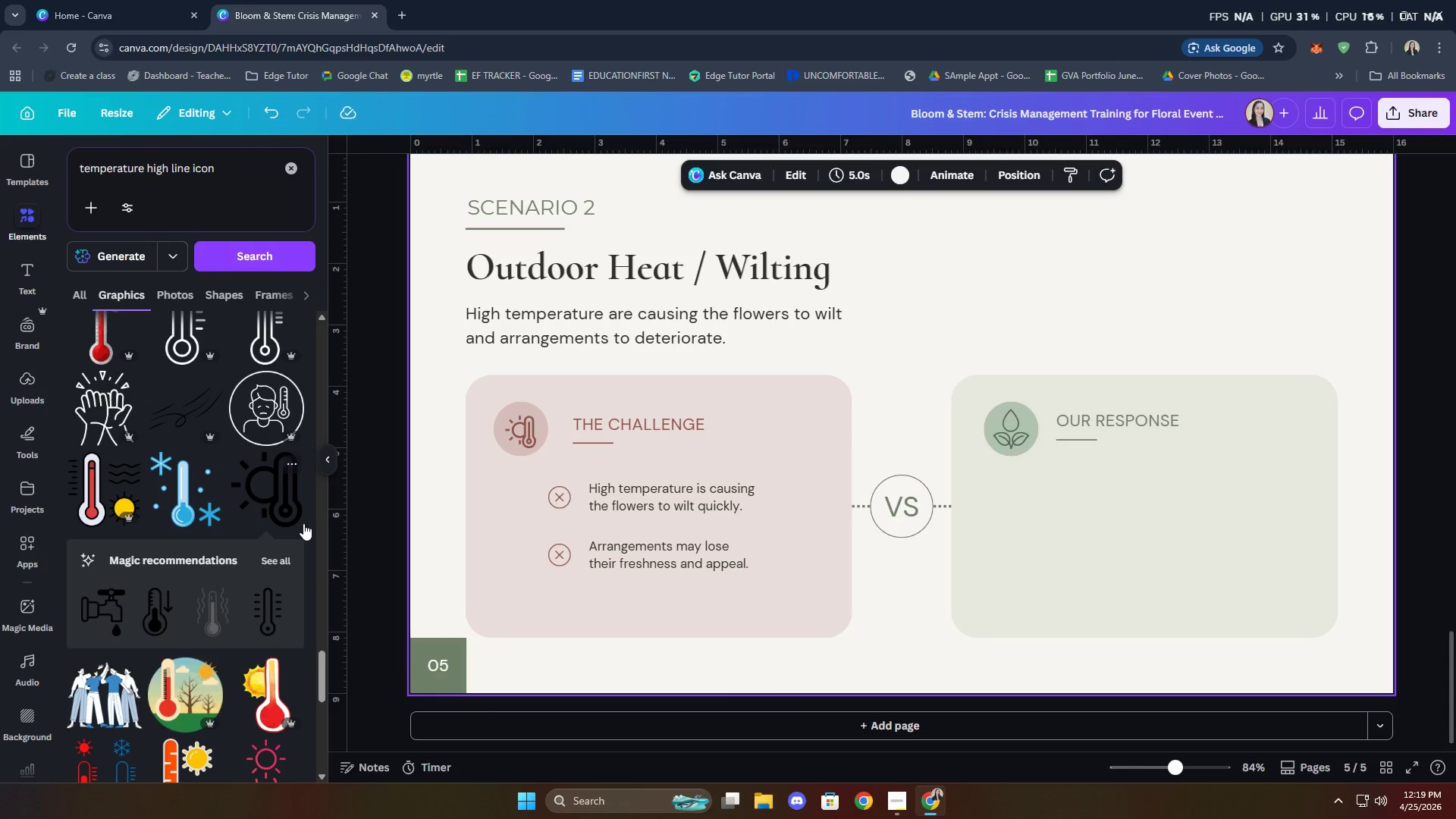 
scroll: coordinate [285, 500], scroll_direction: down, amount: 4.0
 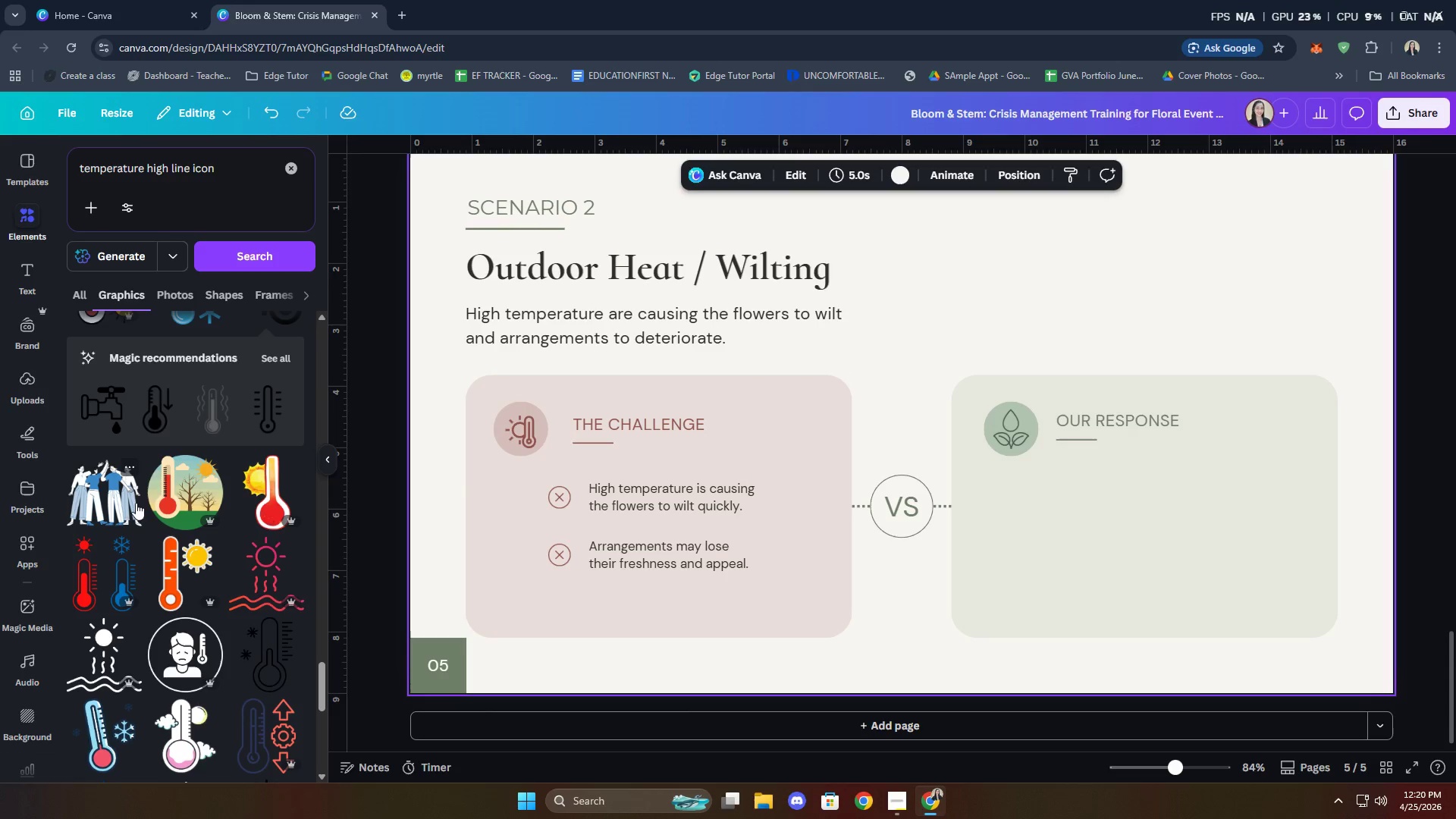 
wait(69.19)
 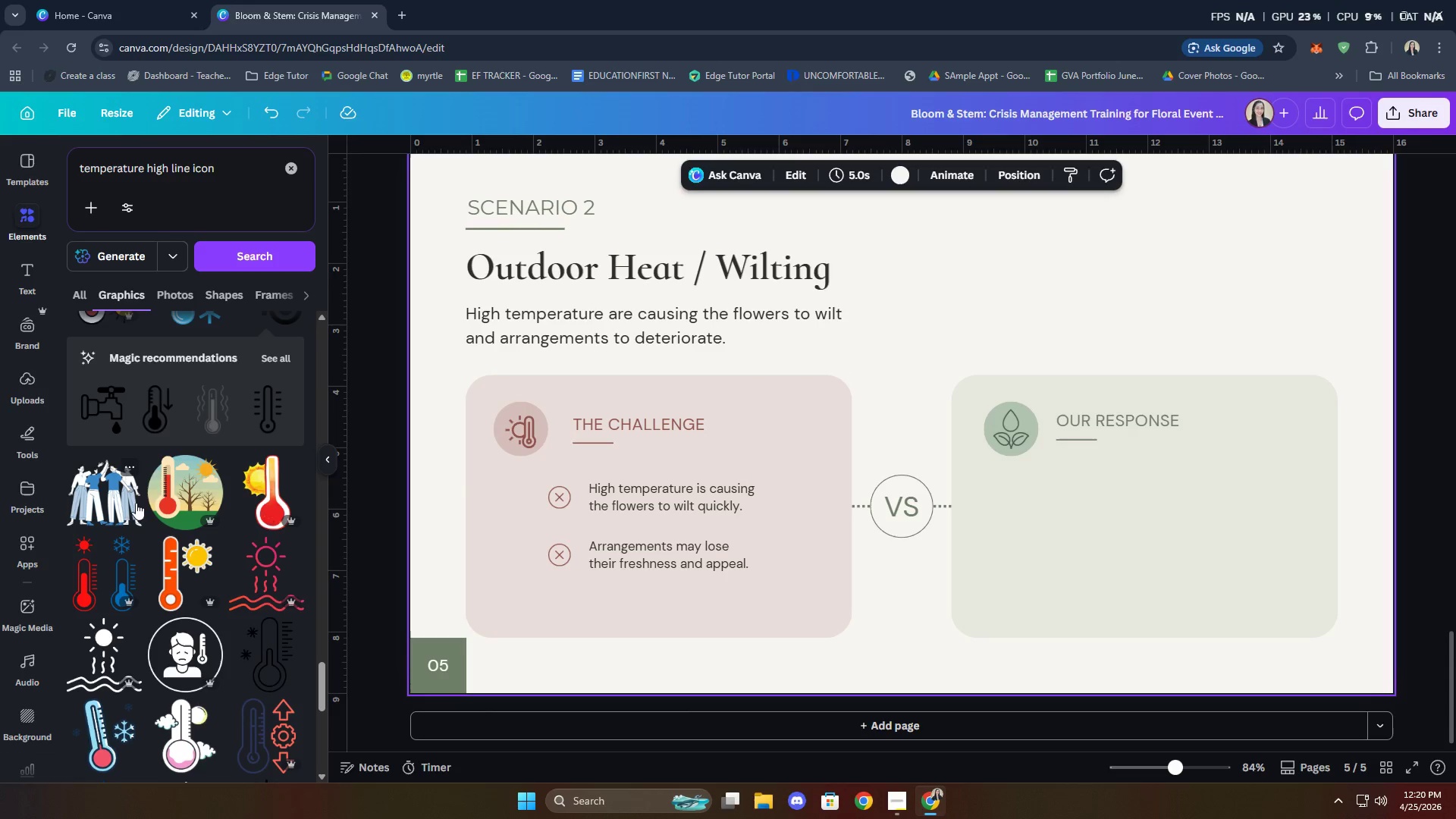 
scroll: coordinate [241, 539], scroll_direction: down, amount: 3.0
 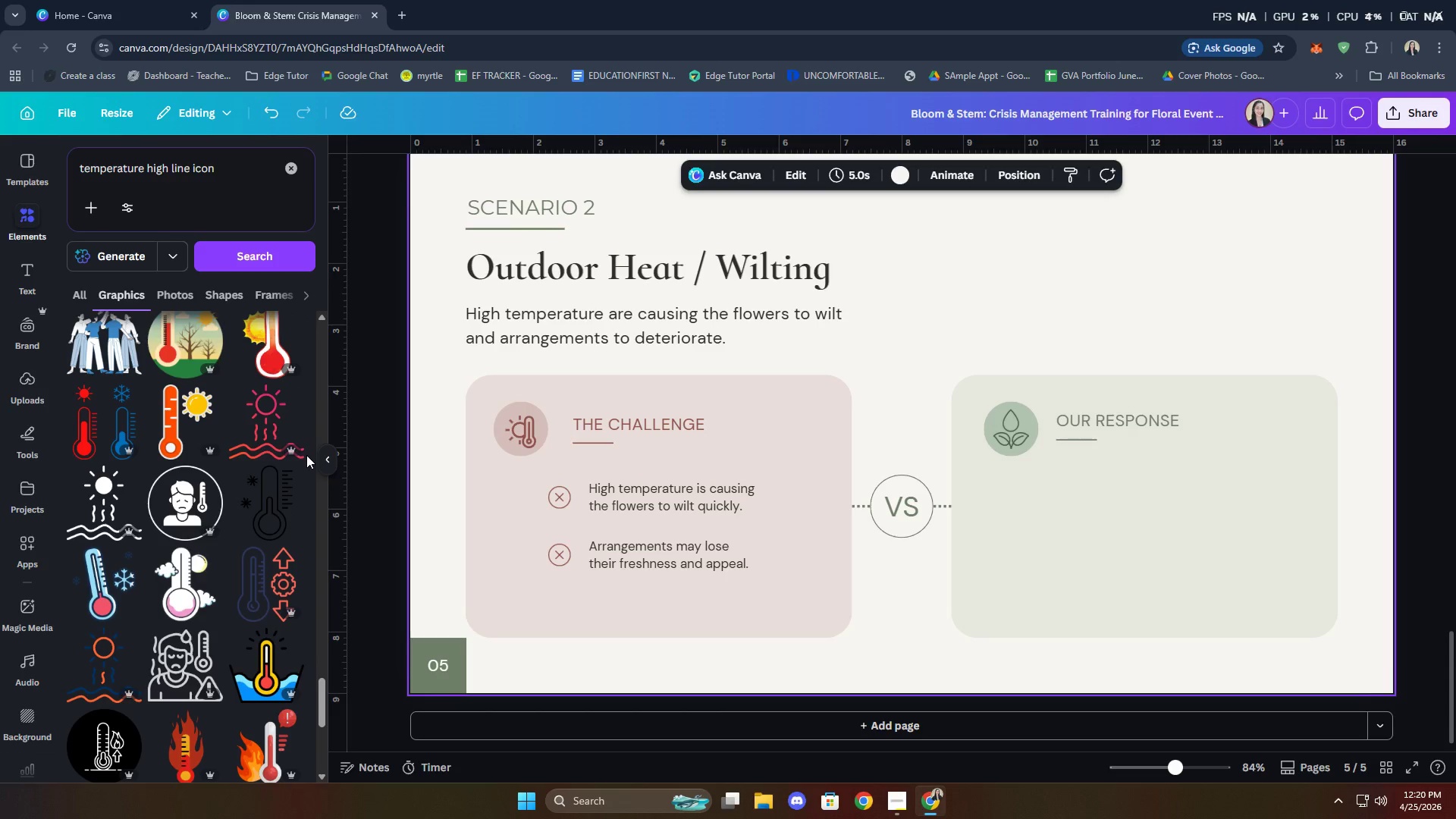 
wait(10.45)
 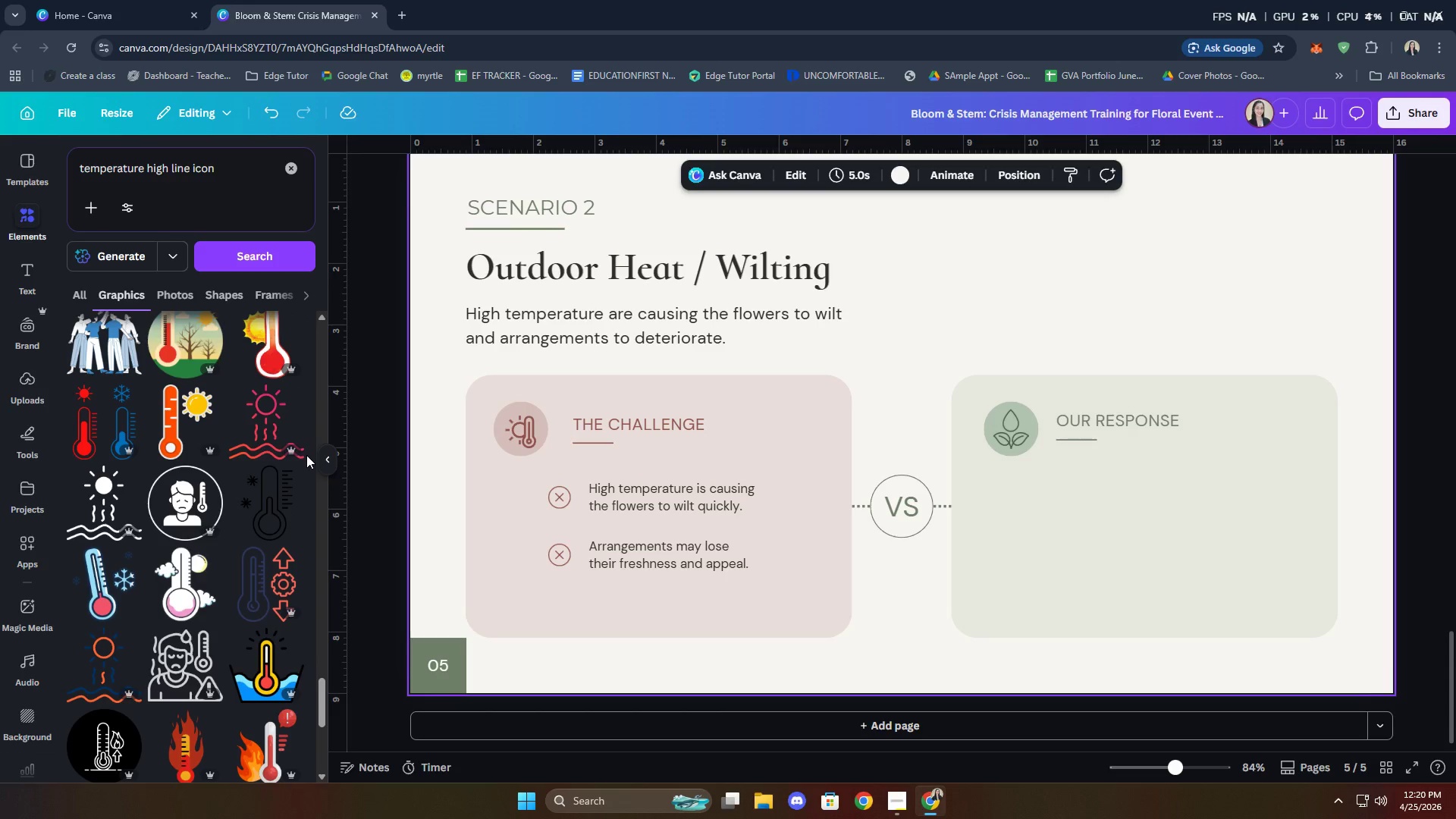 
scroll: coordinate [250, 531], scroll_direction: down, amount: 15.0
 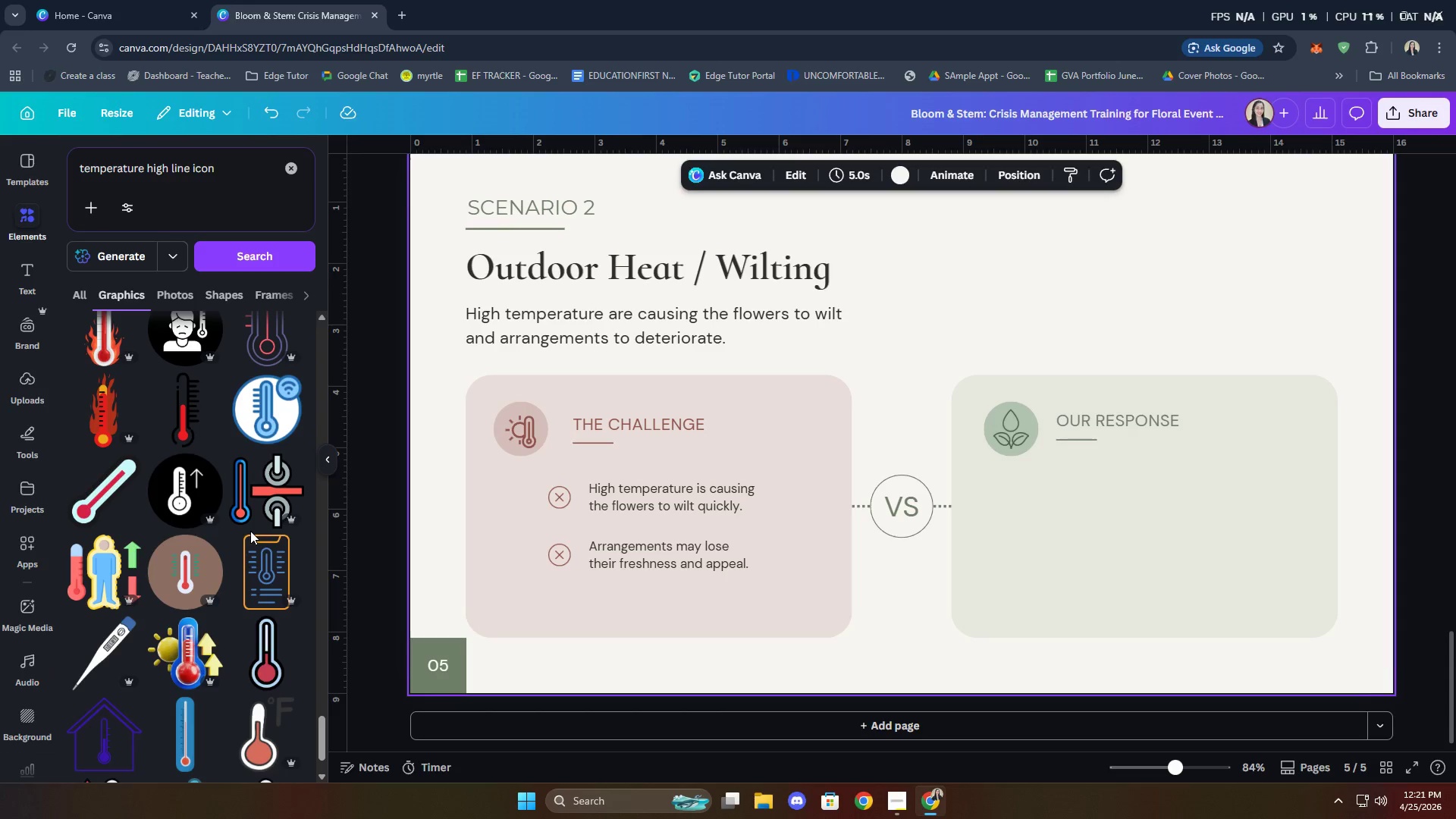 
scroll: coordinate [242, 441], scroll_direction: down, amount: 15.0
 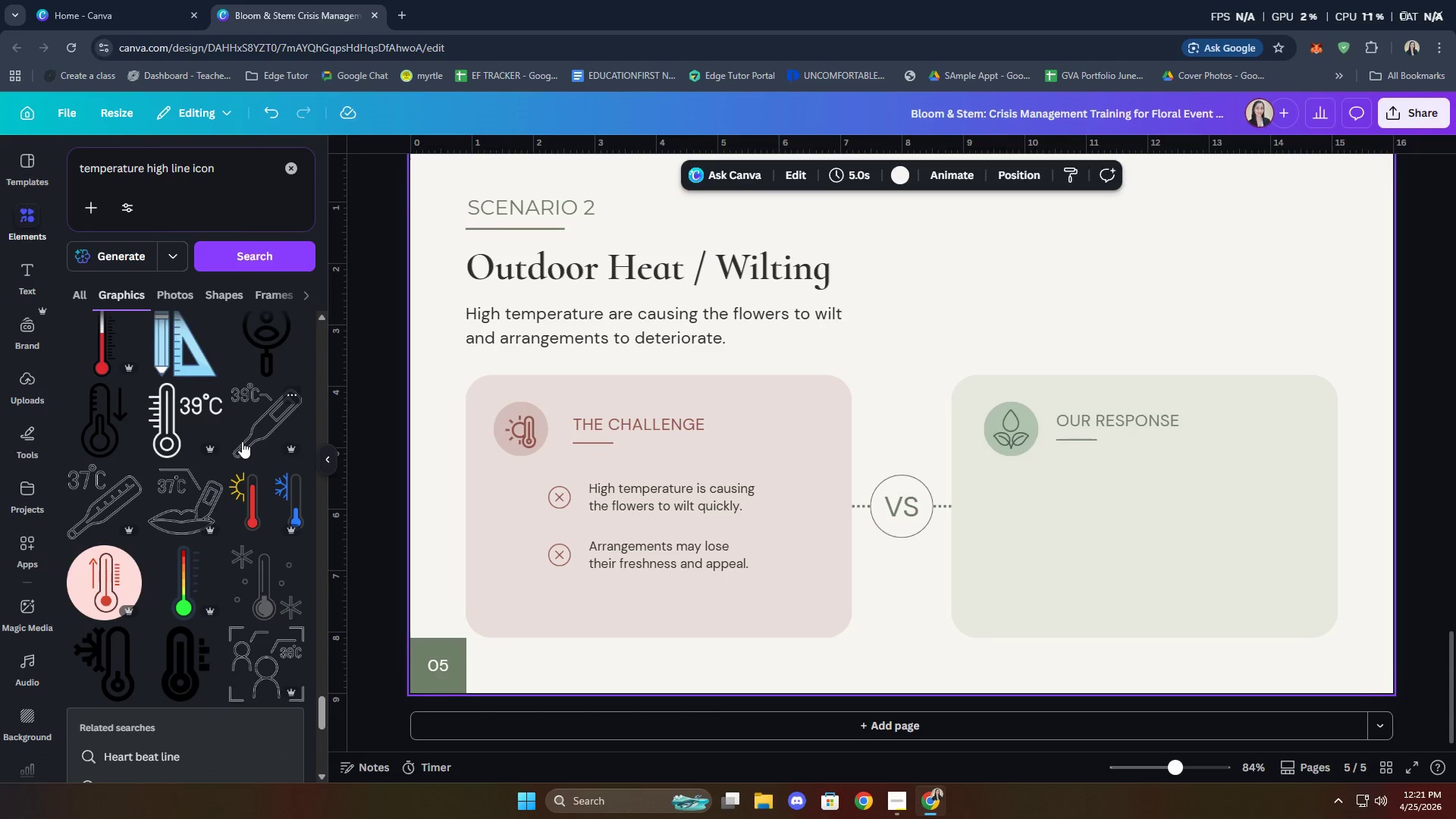 
scroll: coordinate [242, 441], scroll_direction: up, amount: 1.0
 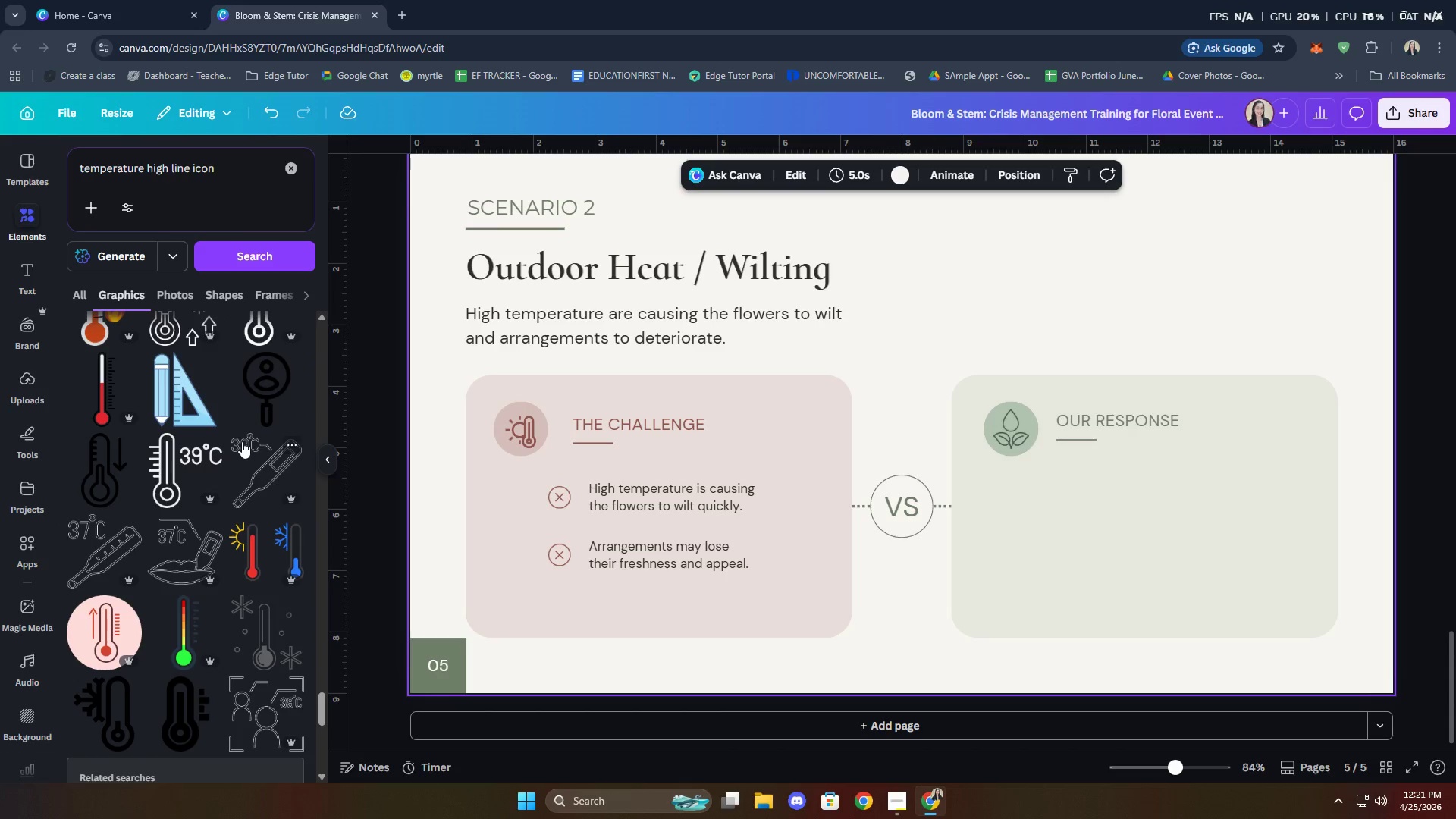 
scroll: coordinate [242, 443], scroll_direction: down, amount: 10.0
 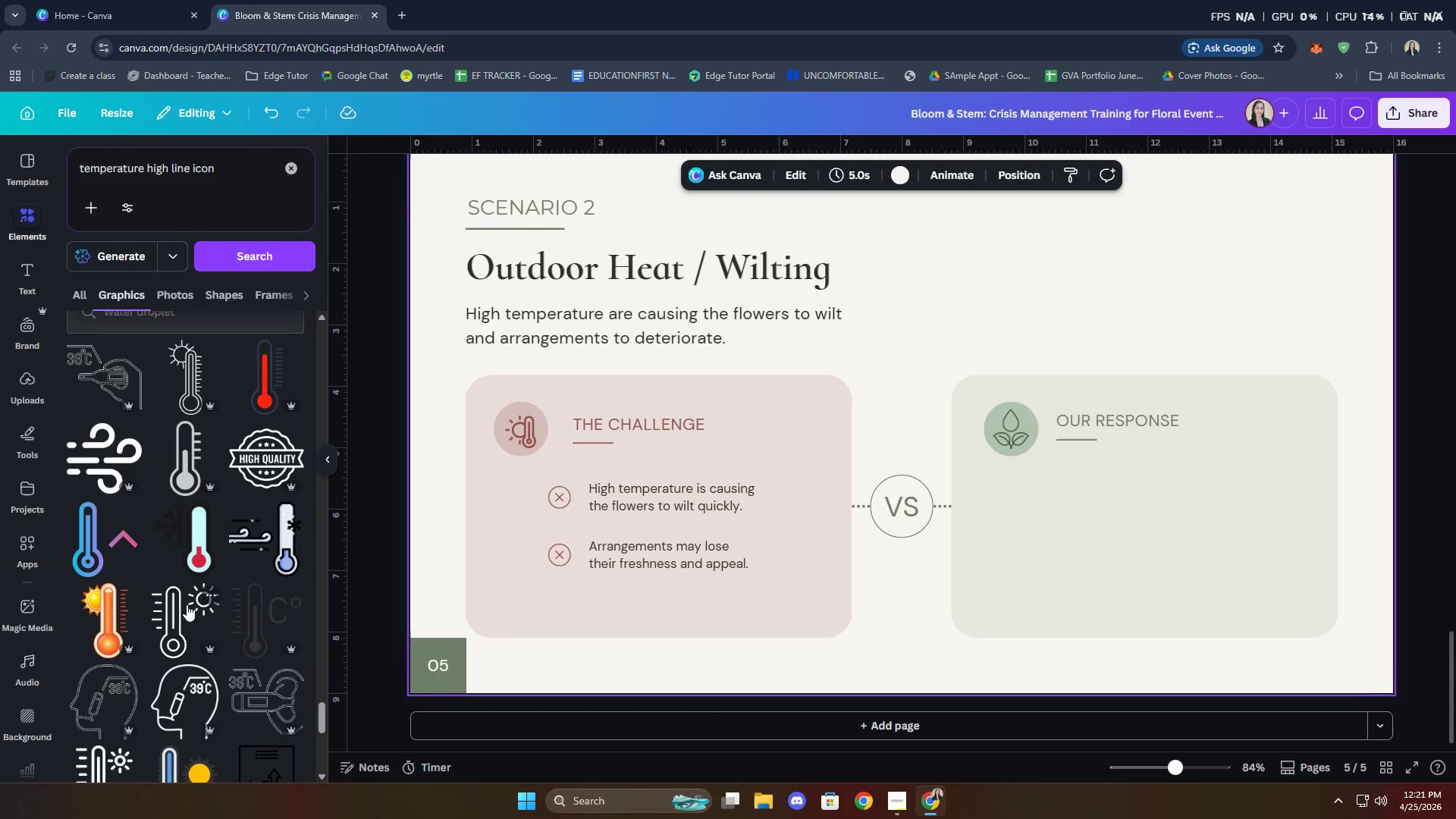 
left_click([186, 604])
 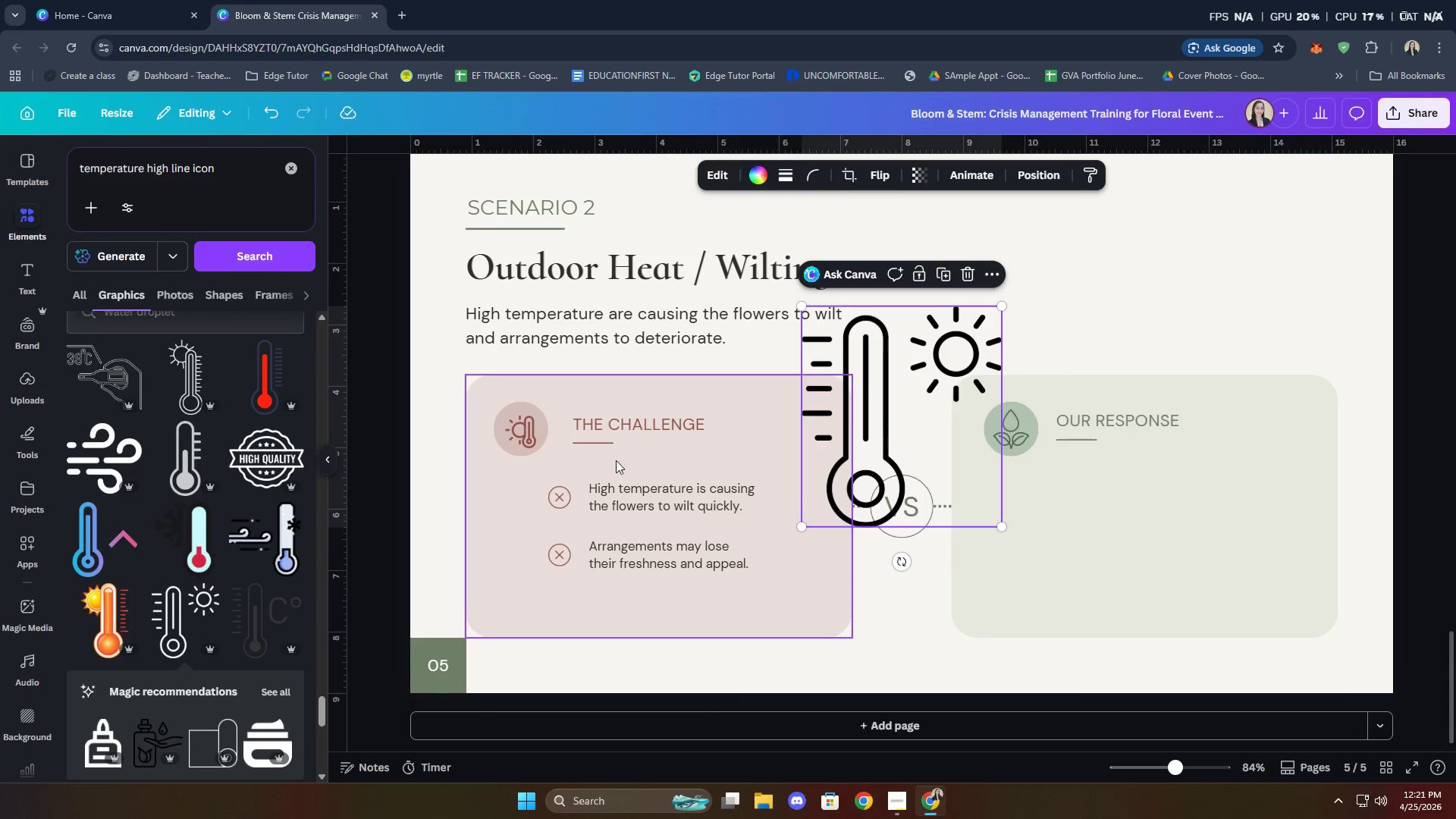 
left_click([532, 433])
 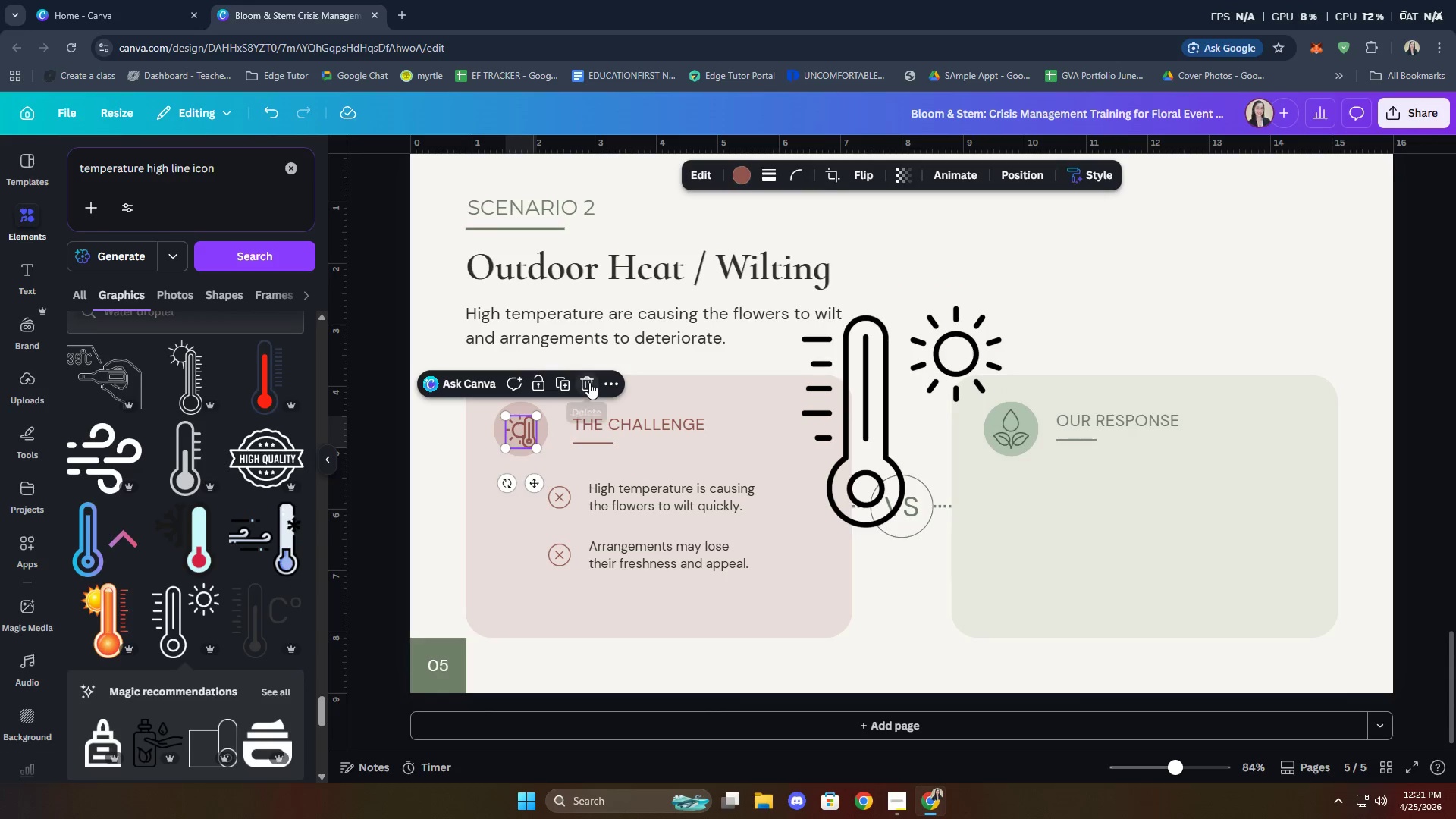 
left_click([589, 382])
 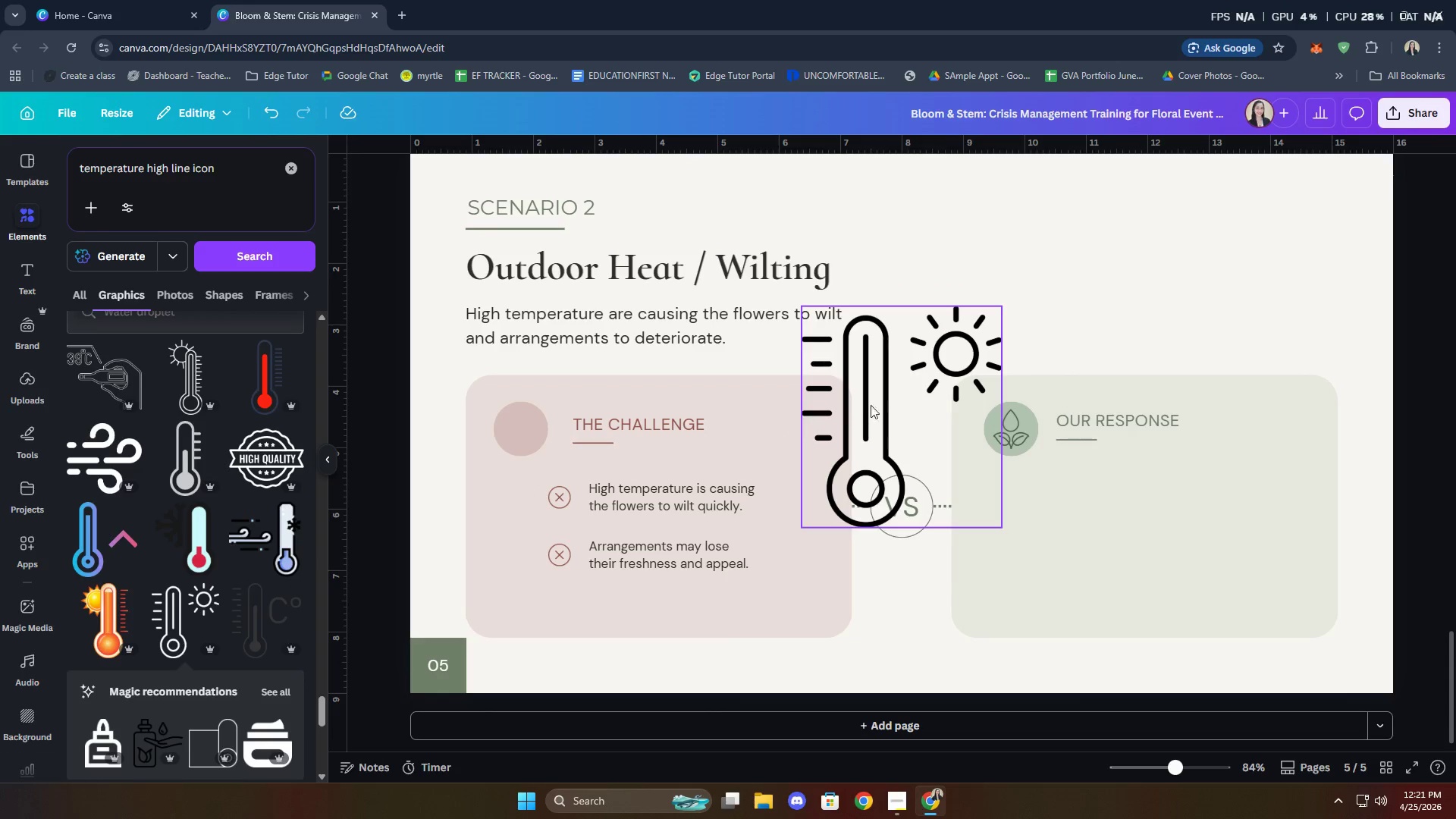 
left_click_drag(start_coordinate=[896, 400], to_coordinate=[551, 453])
 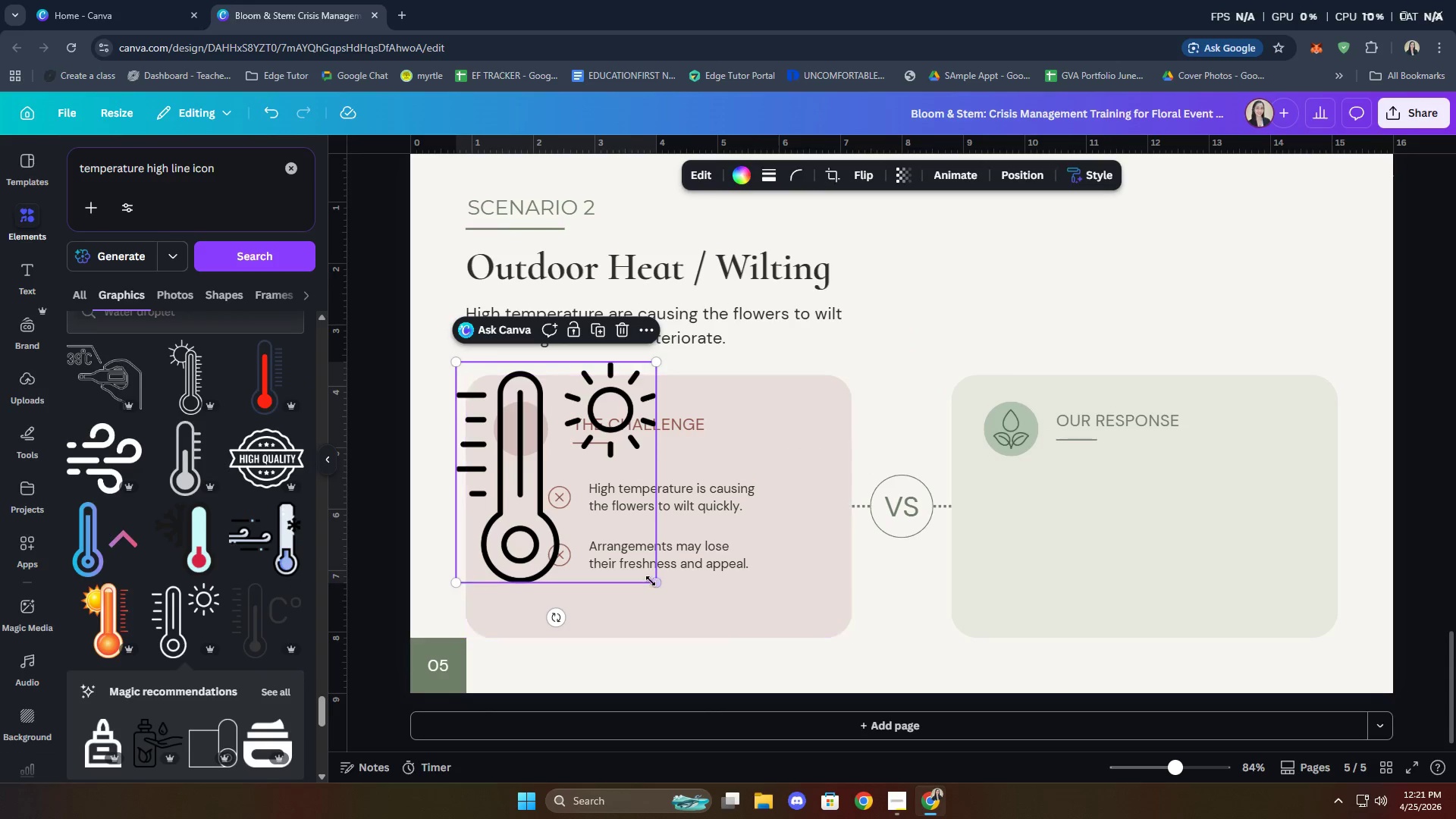 
left_click_drag(start_coordinate=[656, 575], to_coordinate=[649, 570])
 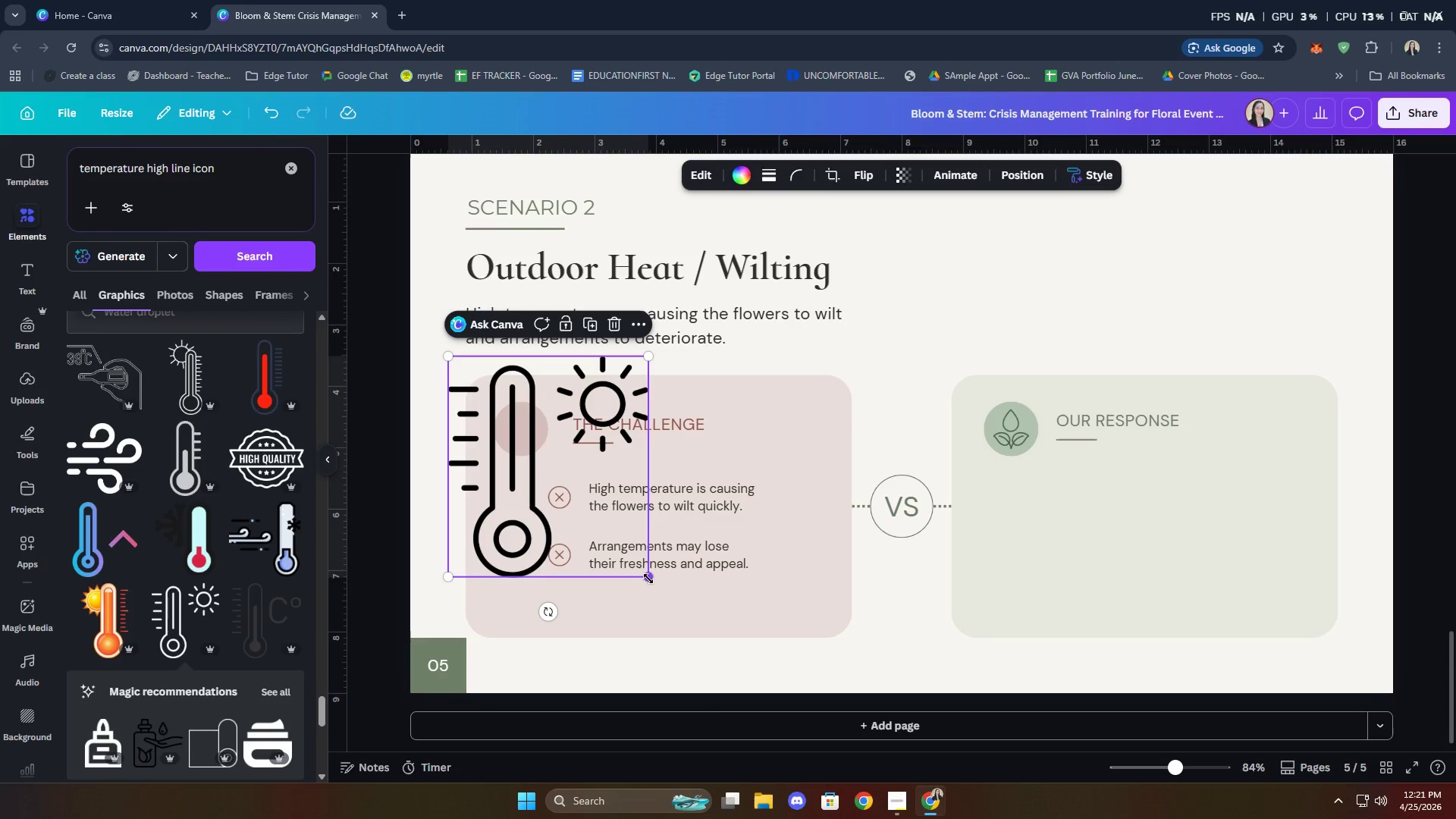 
left_click_drag(start_coordinate=[649, 579], to_coordinate=[482, 410])
 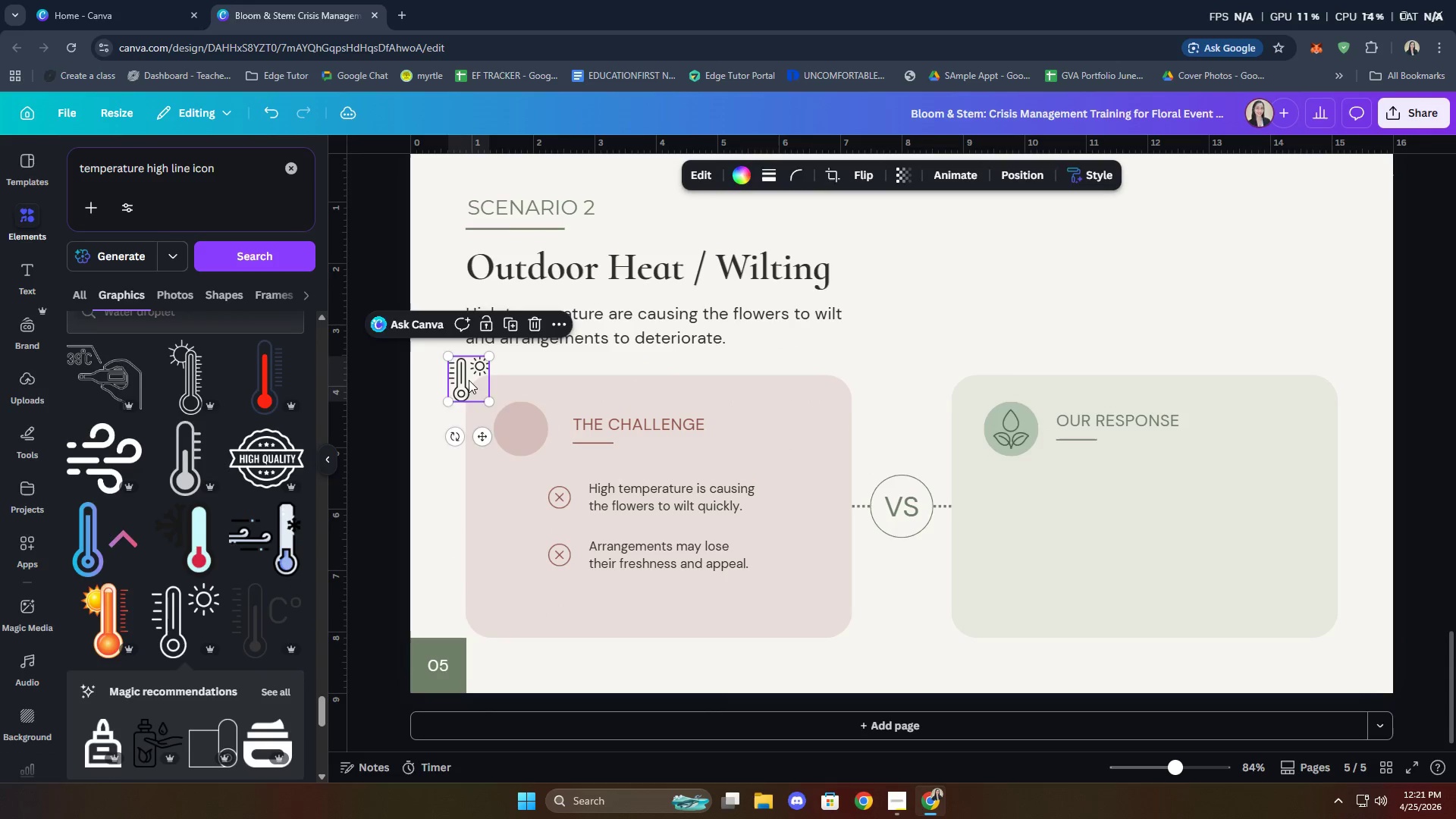 
left_click_drag(start_coordinate=[469, 380], to_coordinate=[522, 433])
 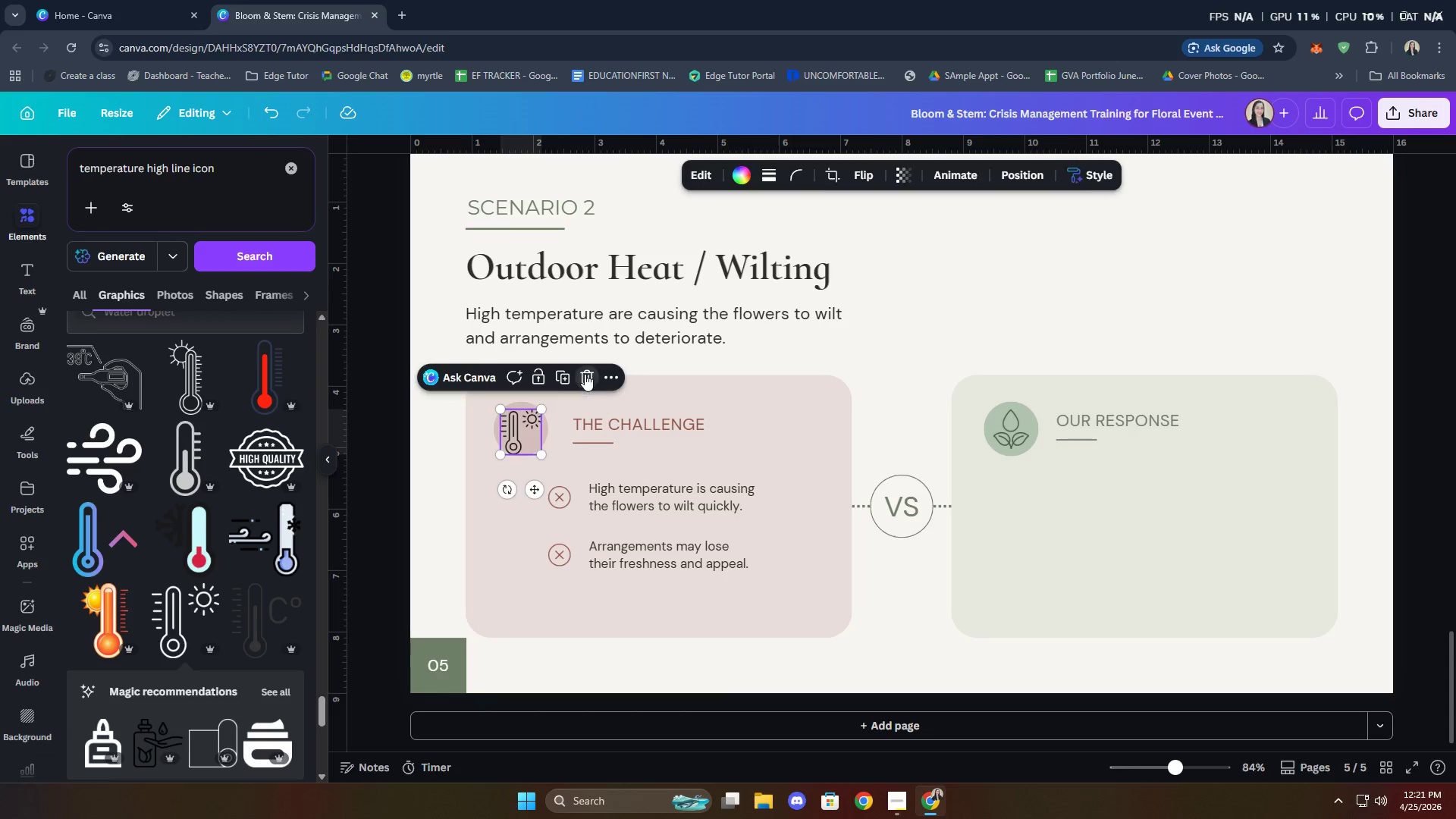 
scroll: coordinate [240, 458], scroll_direction: down, amount: 6.0
 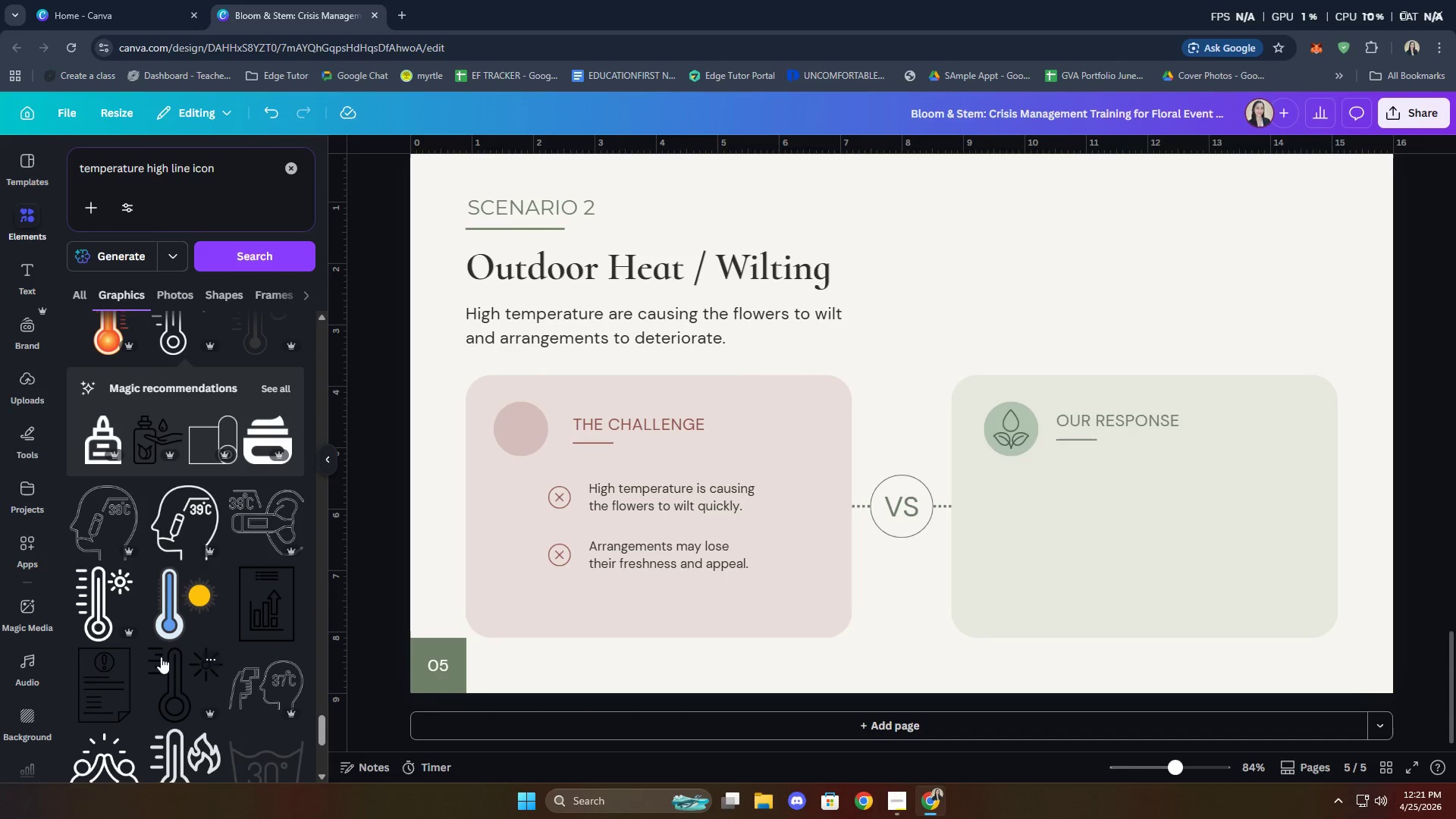 
left_click([110, 598])
 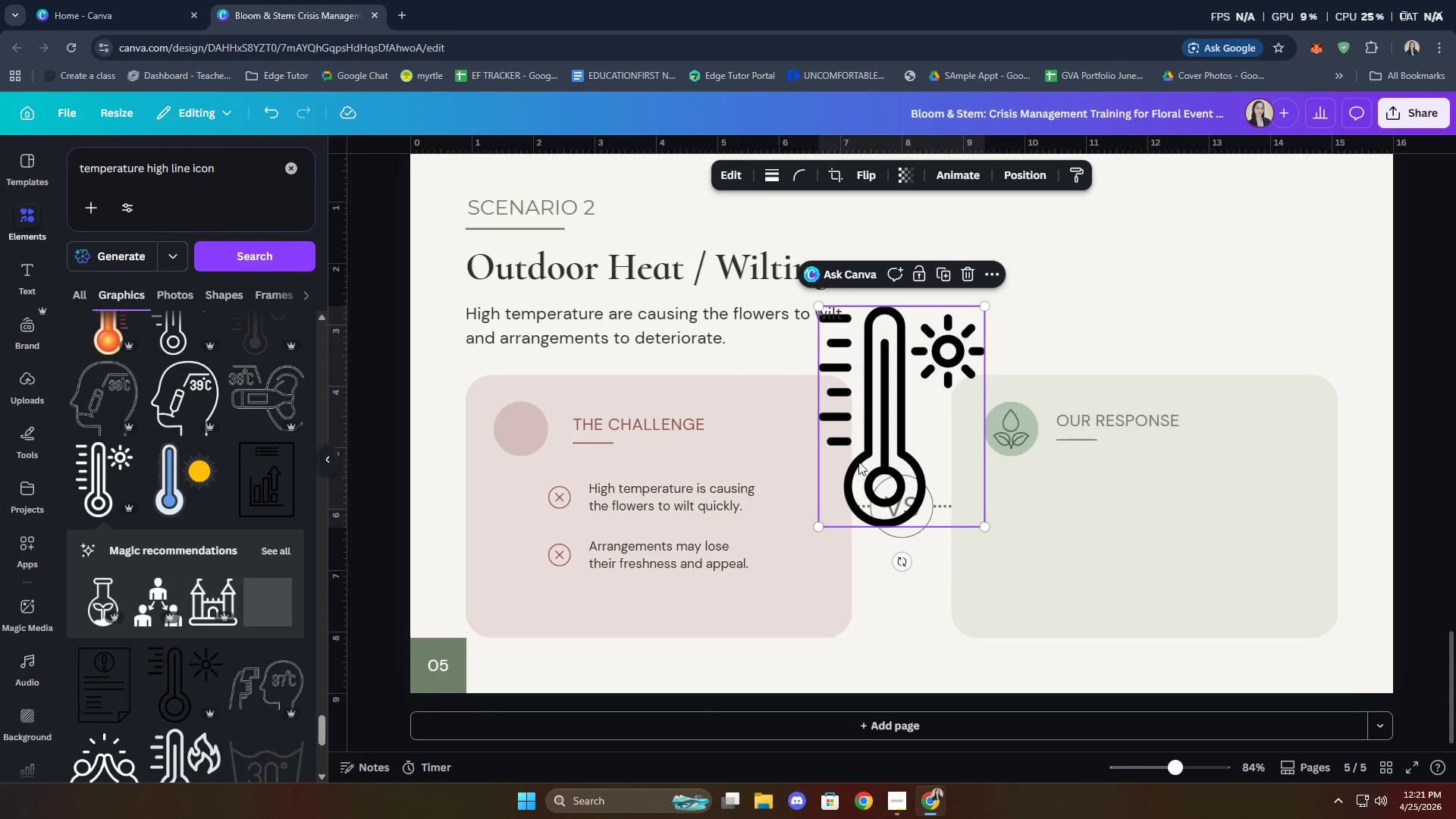 
left_click_drag(start_coordinate=[882, 427], to_coordinate=[516, 513])
 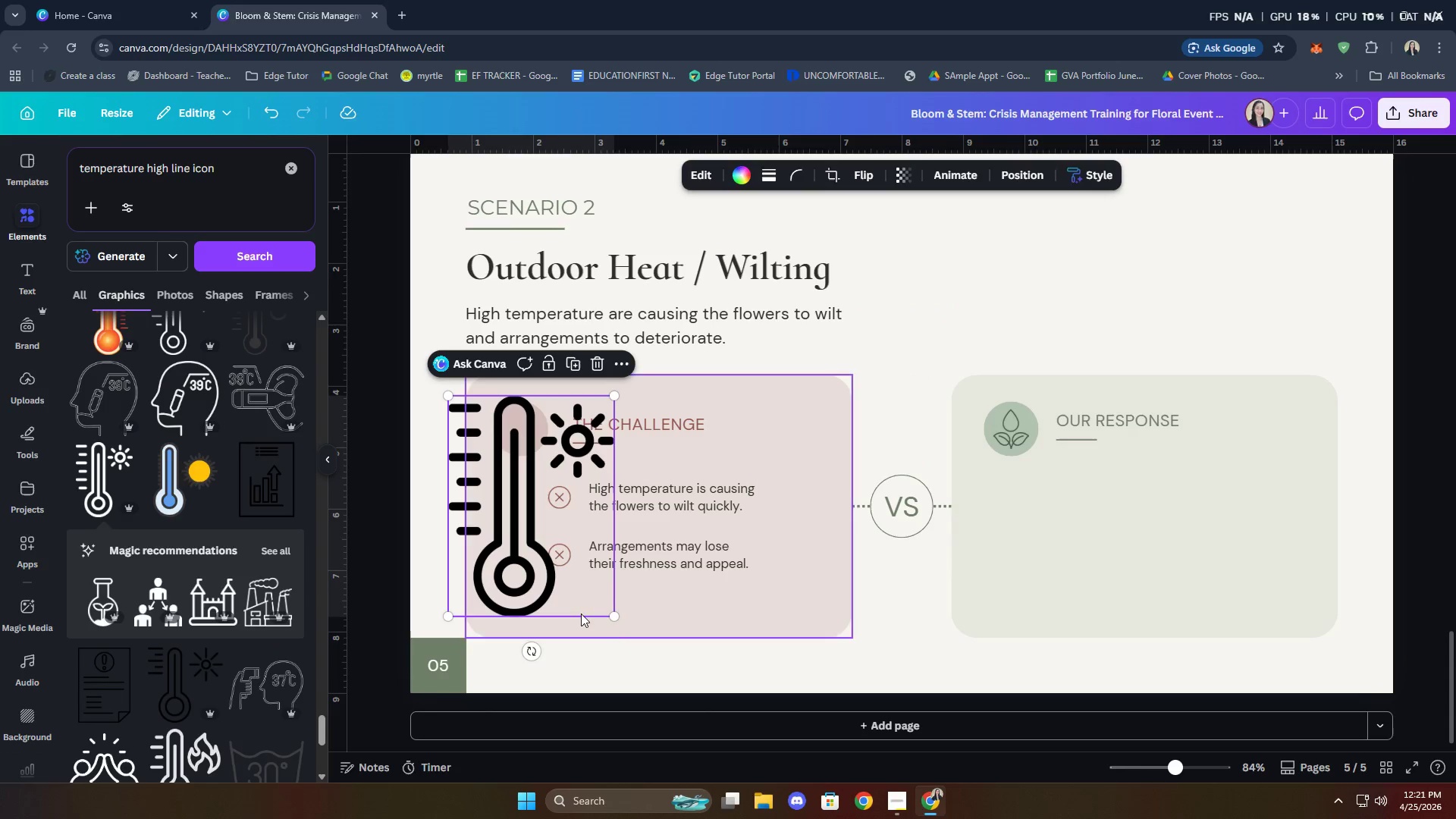 
left_click_drag(start_coordinate=[613, 615], to_coordinate=[482, 440])
 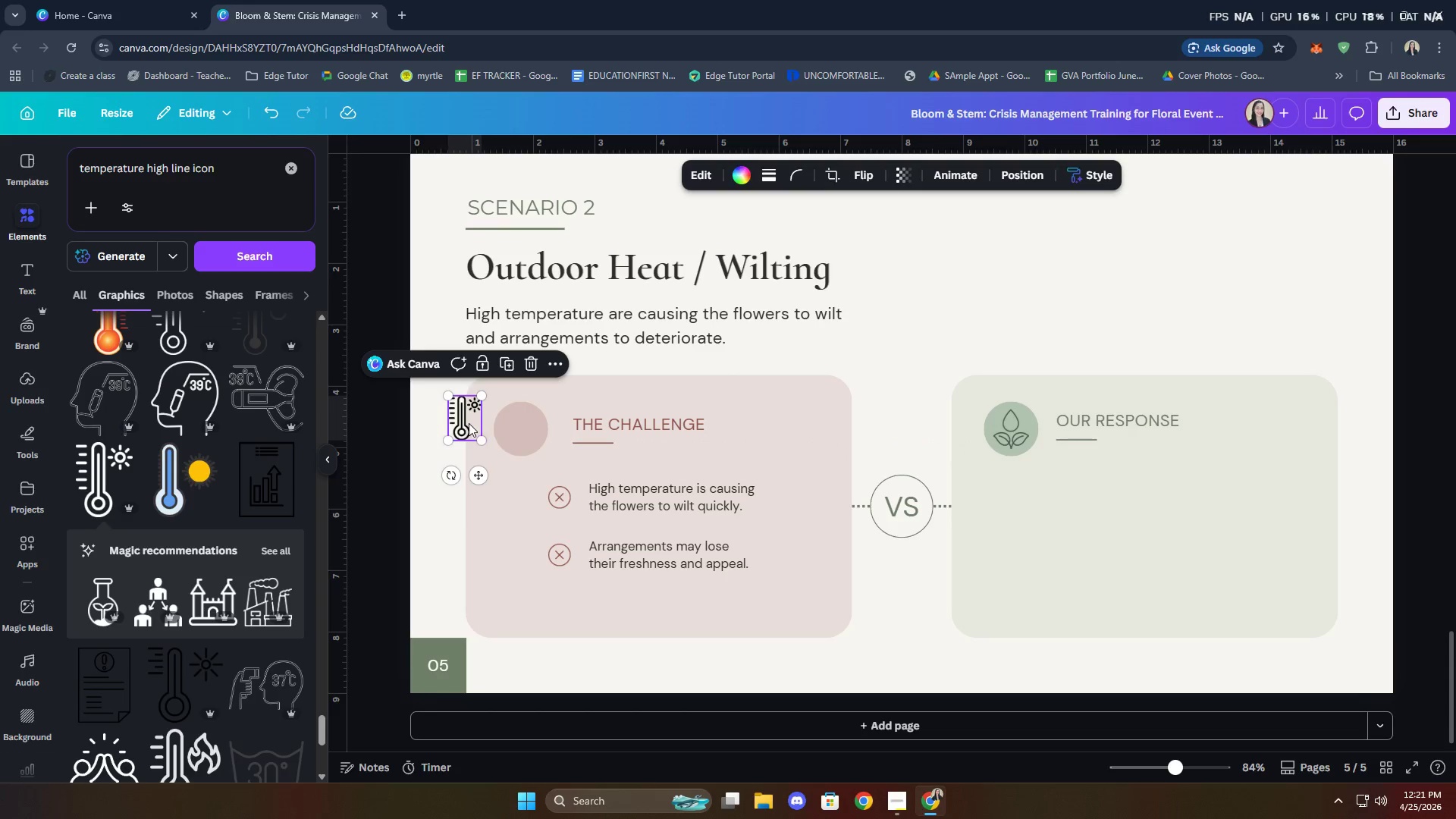 
left_click_drag(start_coordinate=[469, 422], to_coordinate=[530, 435])
 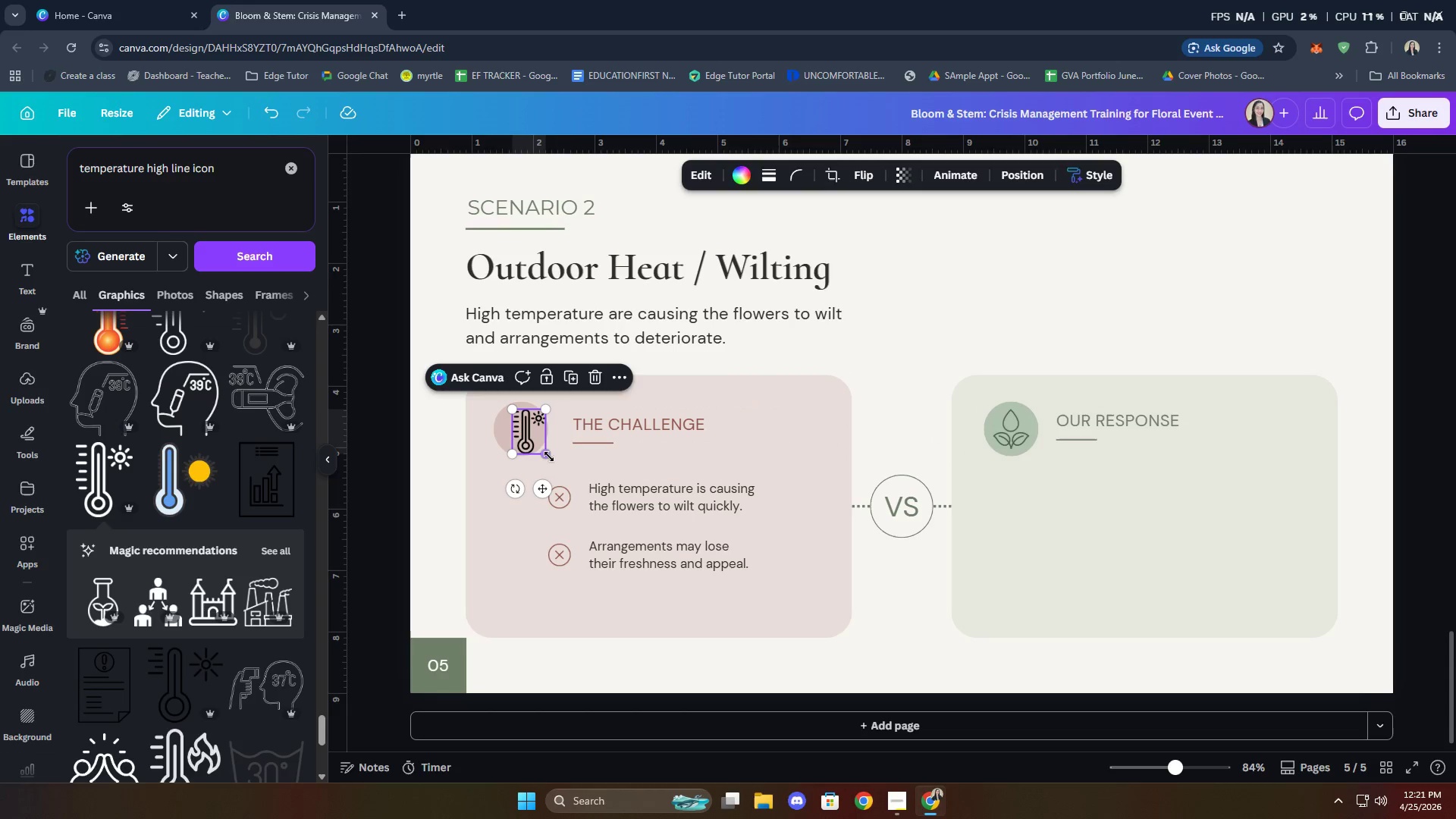 
left_click_drag(start_coordinate=[549, 457], to_coordinate=[546, 450])
 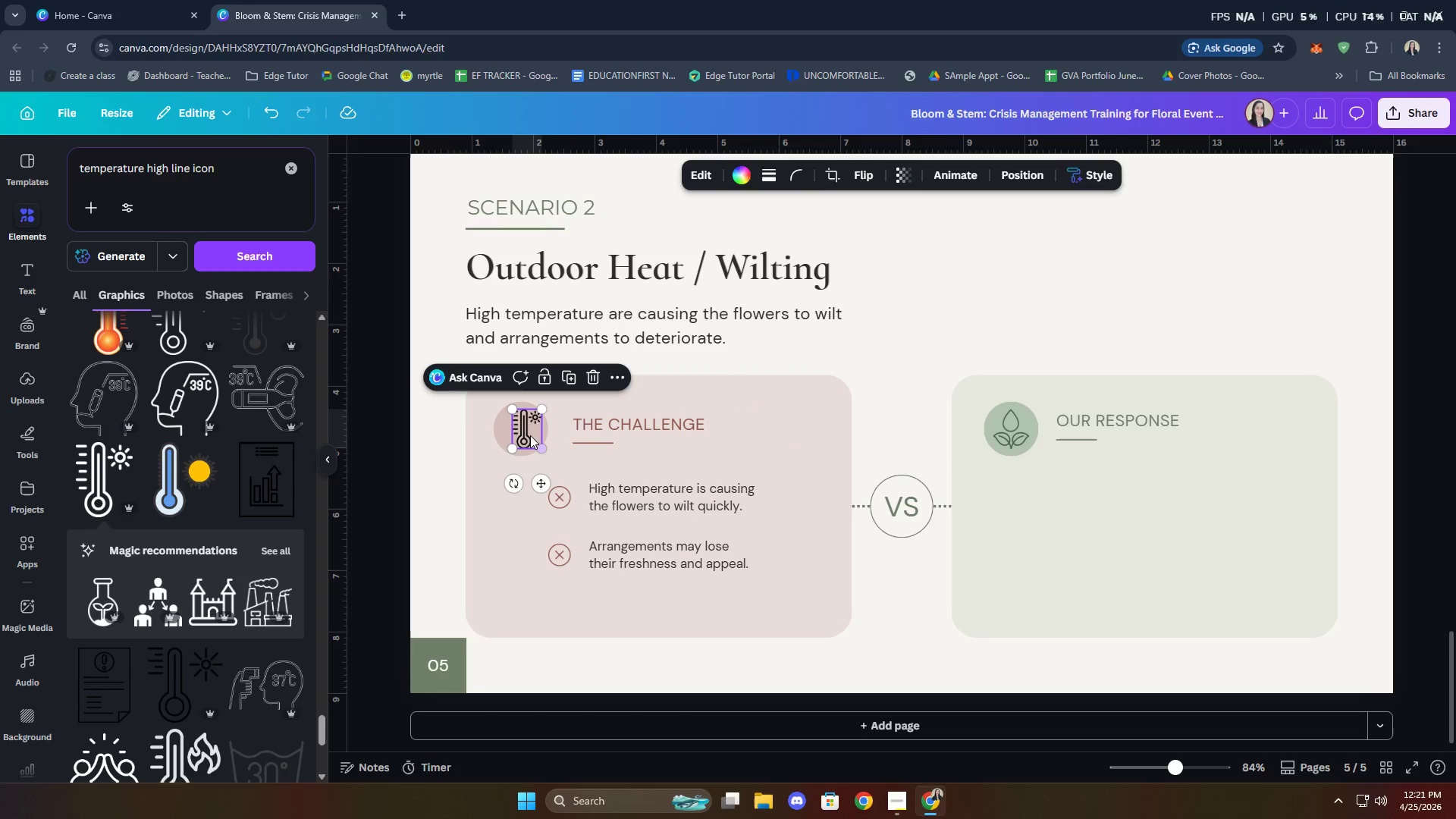 
left_click_drag(start_coordinate=[530, 435], to_coordinate=[525, 435])
 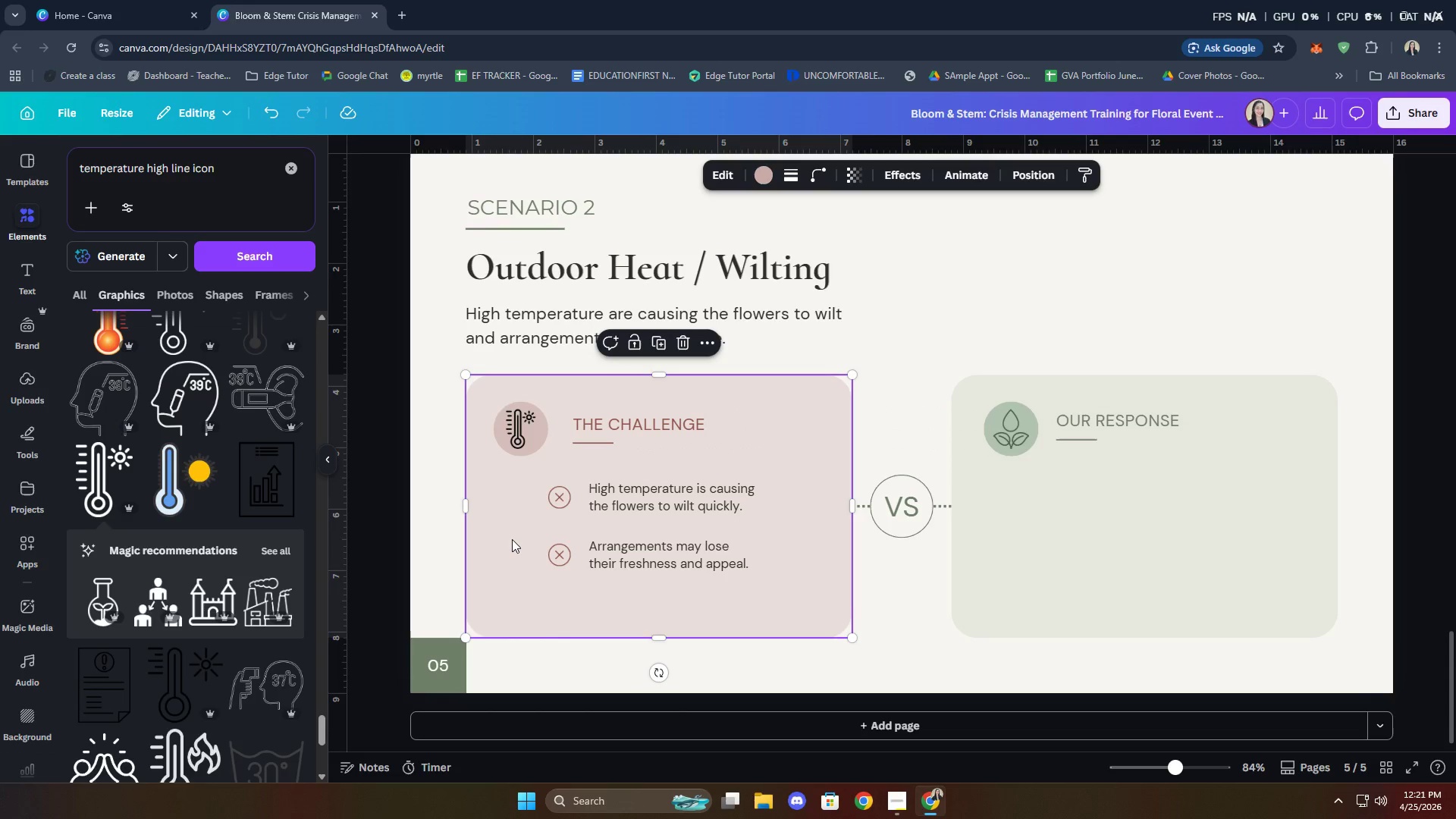 
left_click([512, 539])
 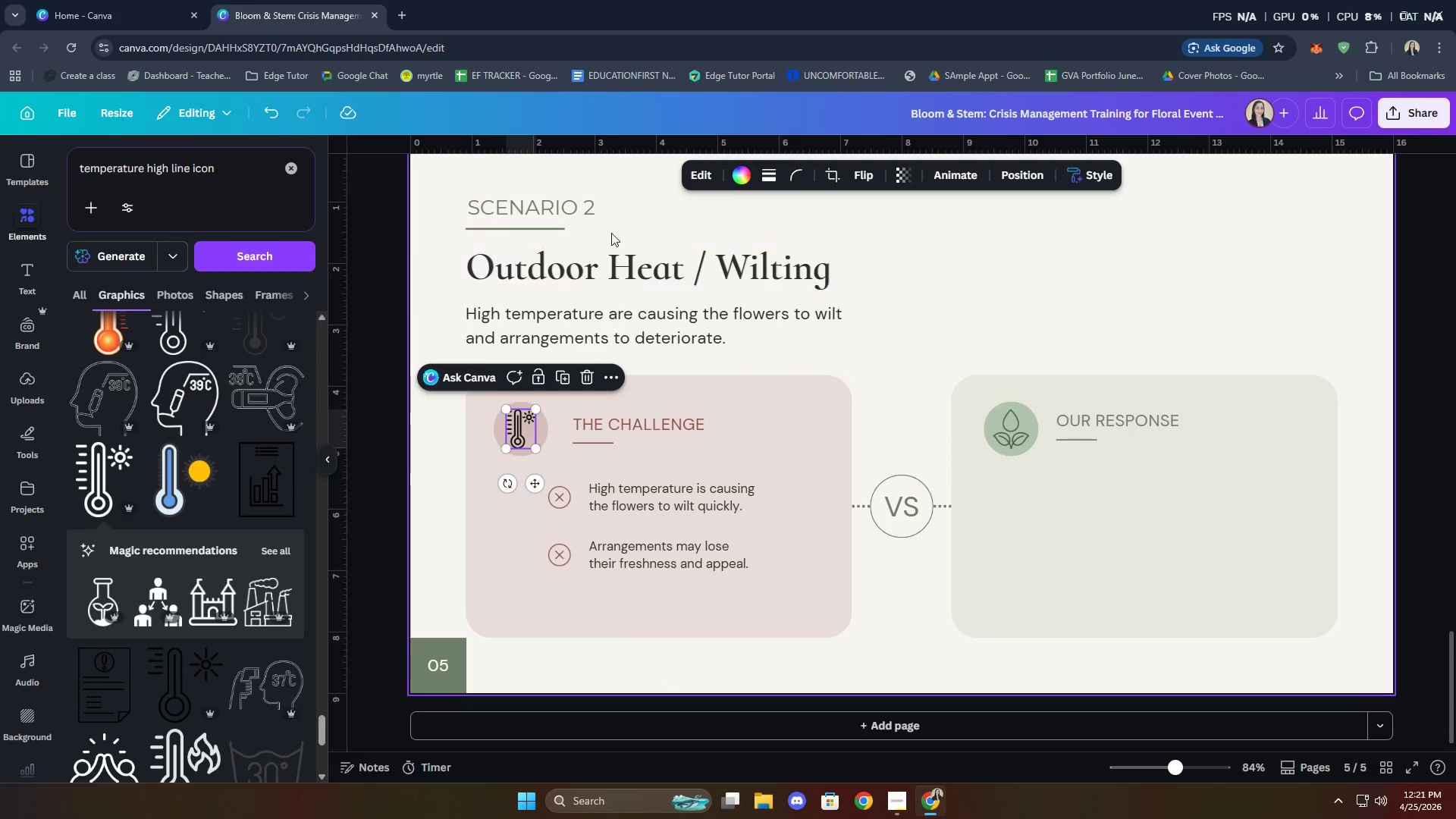 
left_click([745, 180])
 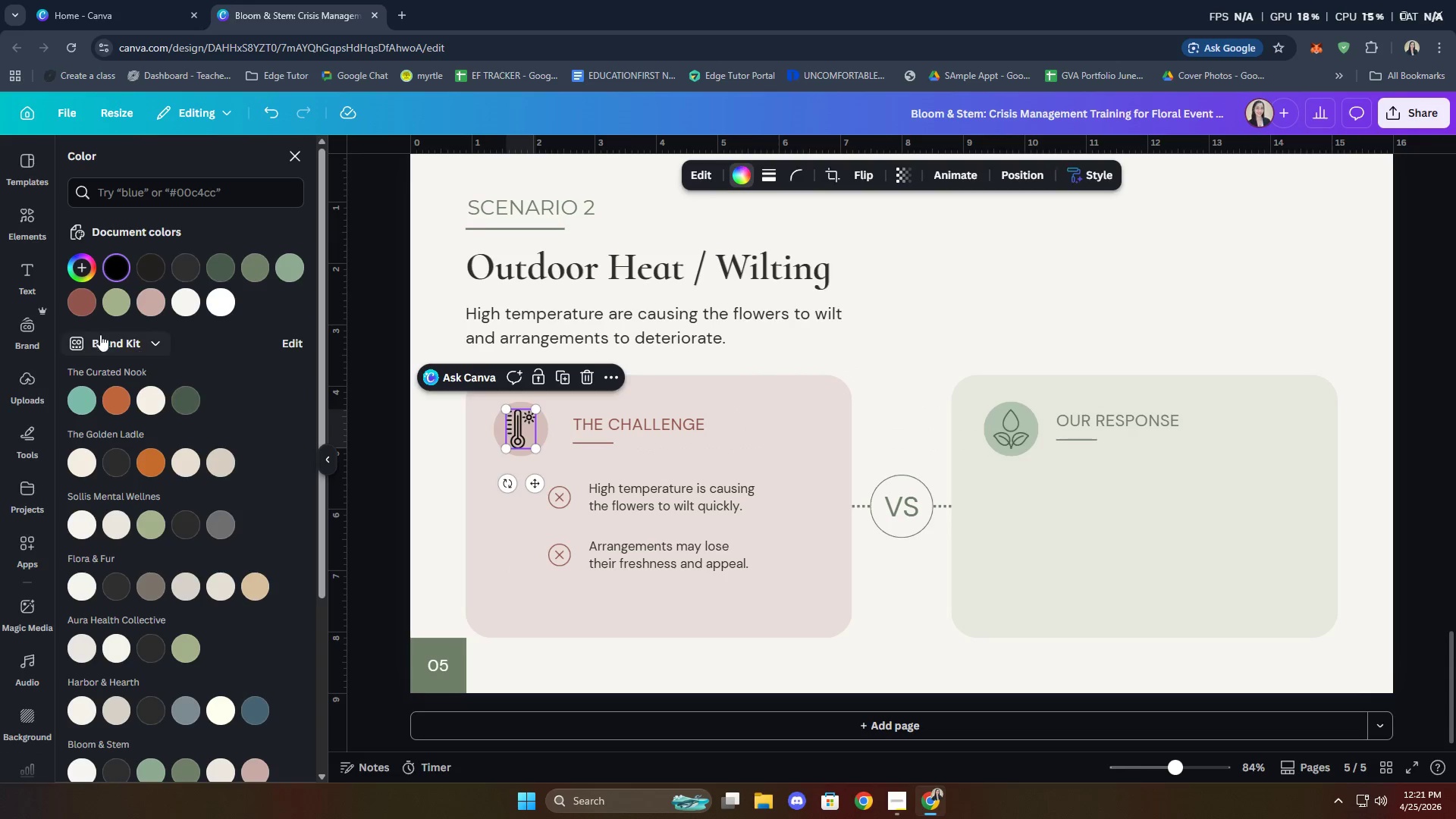 
left_click([93, 300])
 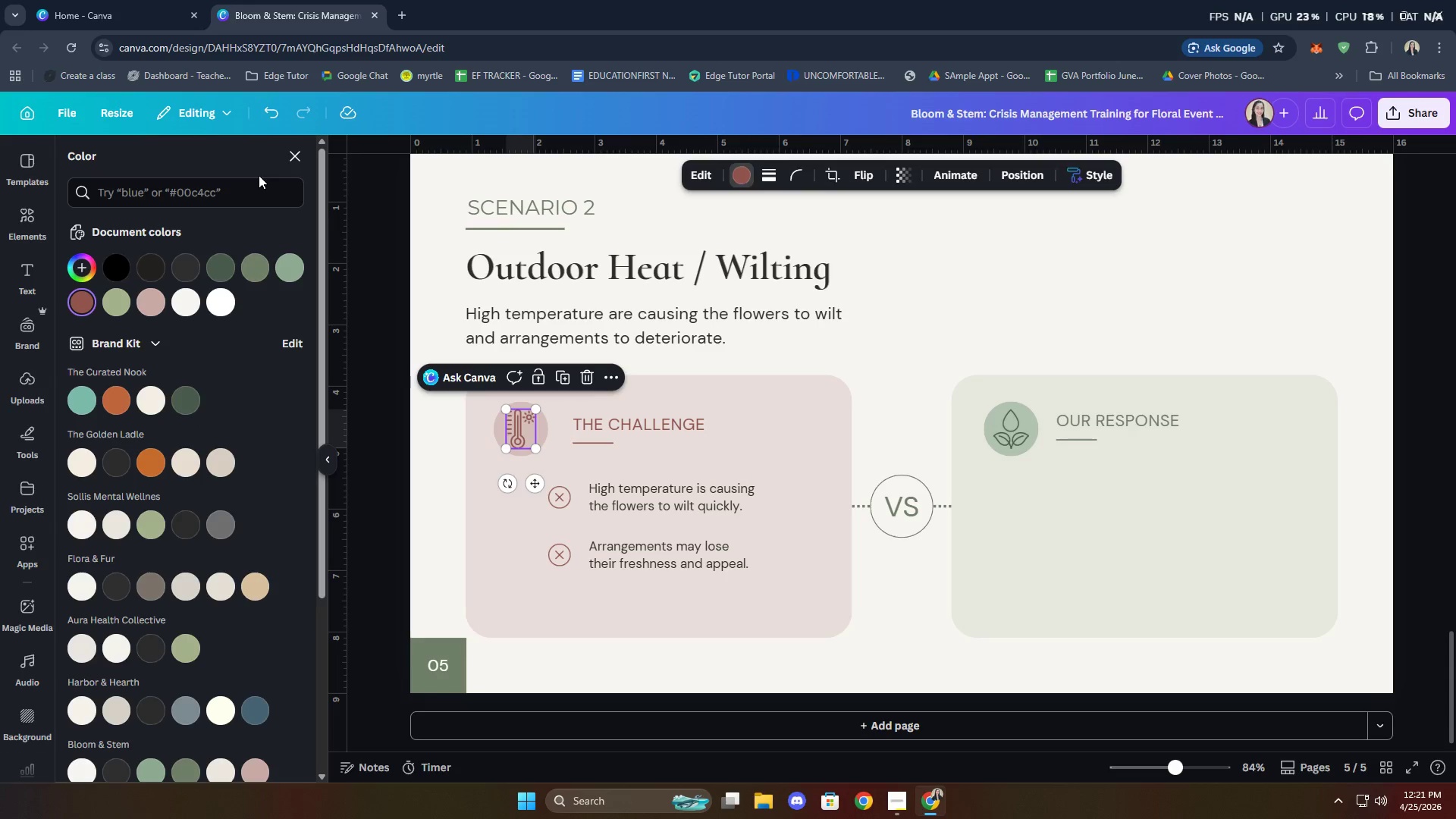 
left_click([283, 150])
 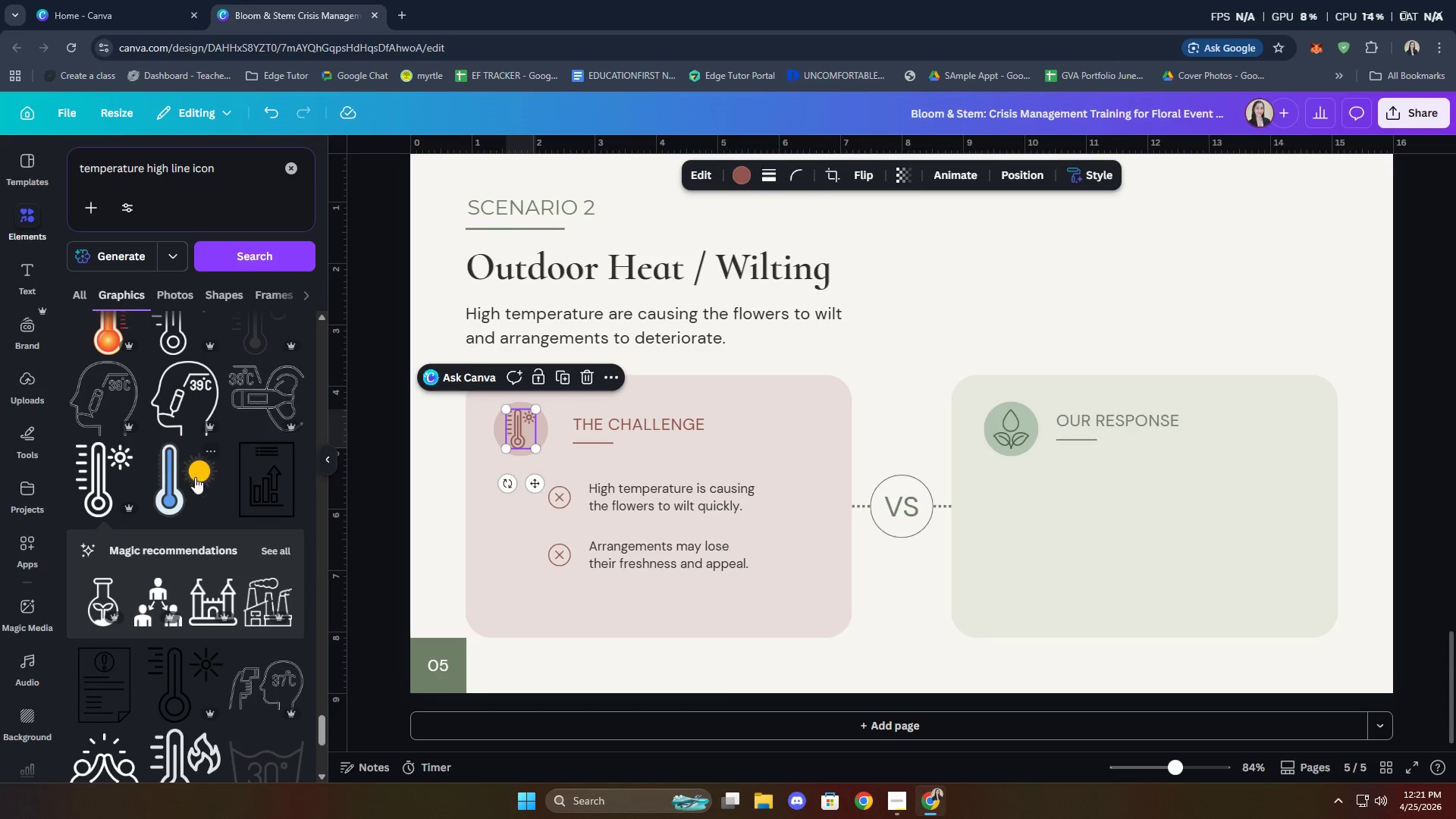 
scroll: coordinate [199, 467], scroll_direction: down, amount: 6.0
 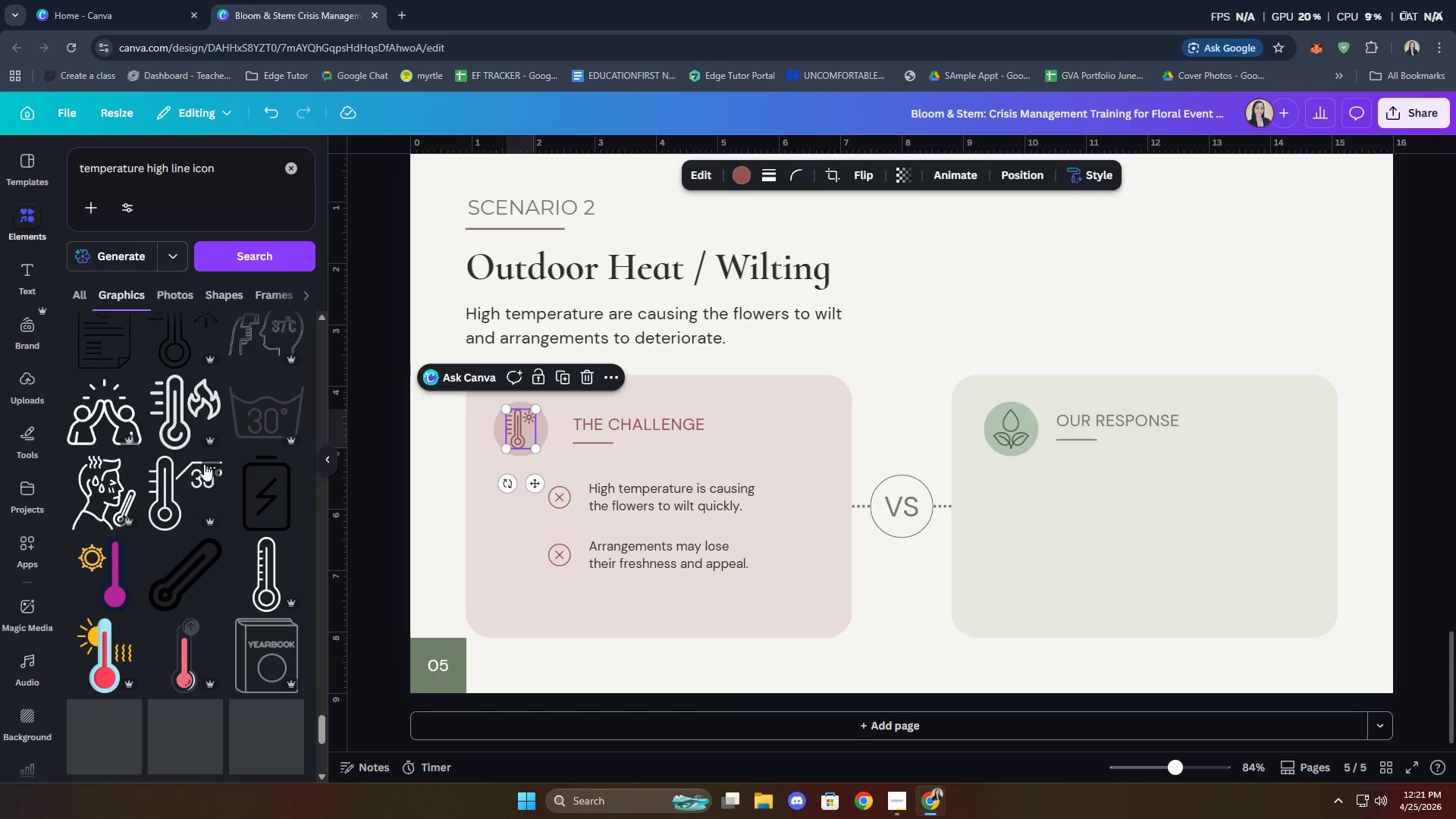 
left_click([510, 609])
 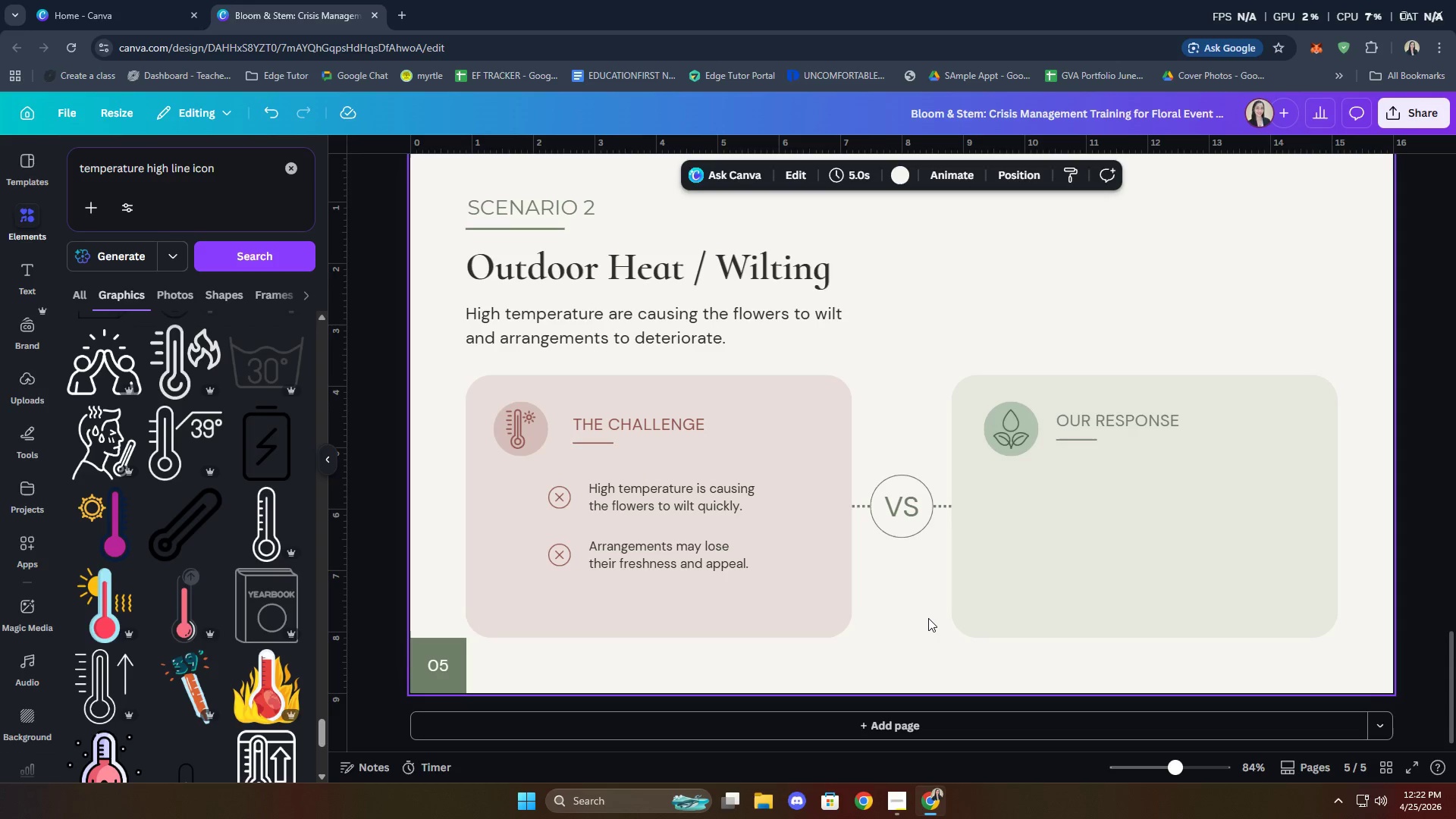 
scroll: coordinate [253, 548], scroll_direction: down, amount: 1.0
 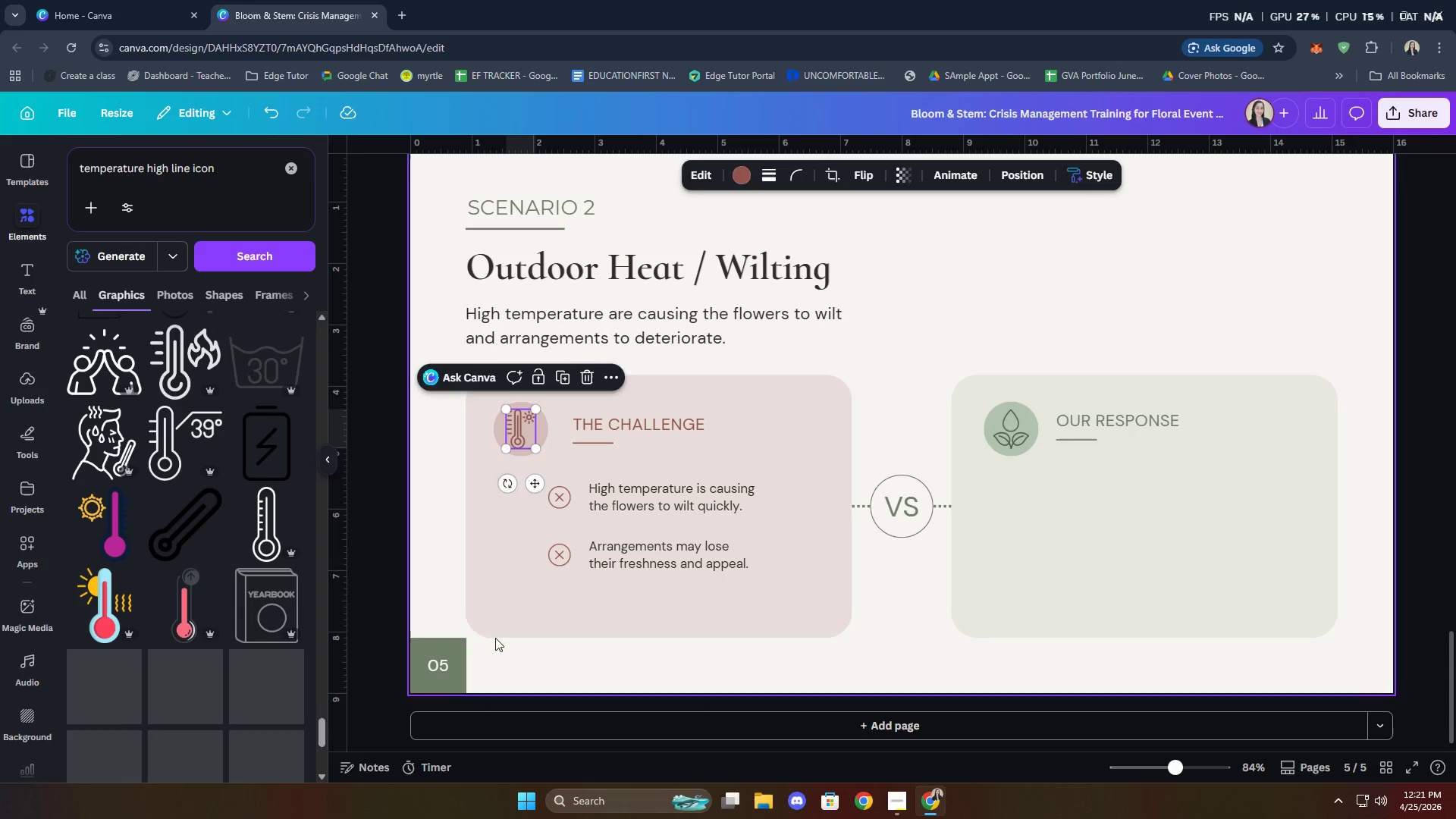 
wait(10.66)
 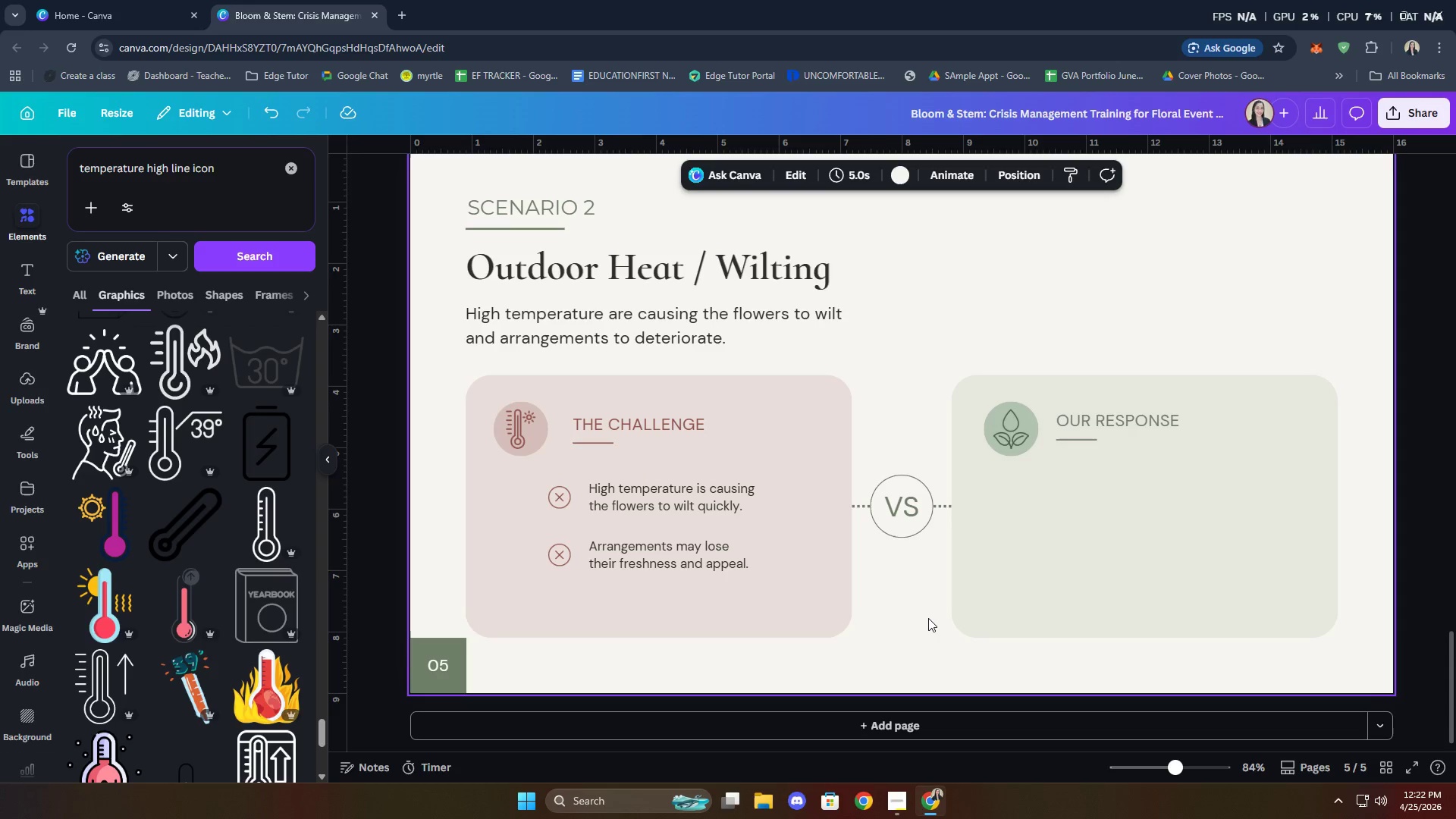 
scroll: coordinate [218, 557], scroll_direction: down, amount: 5.0
 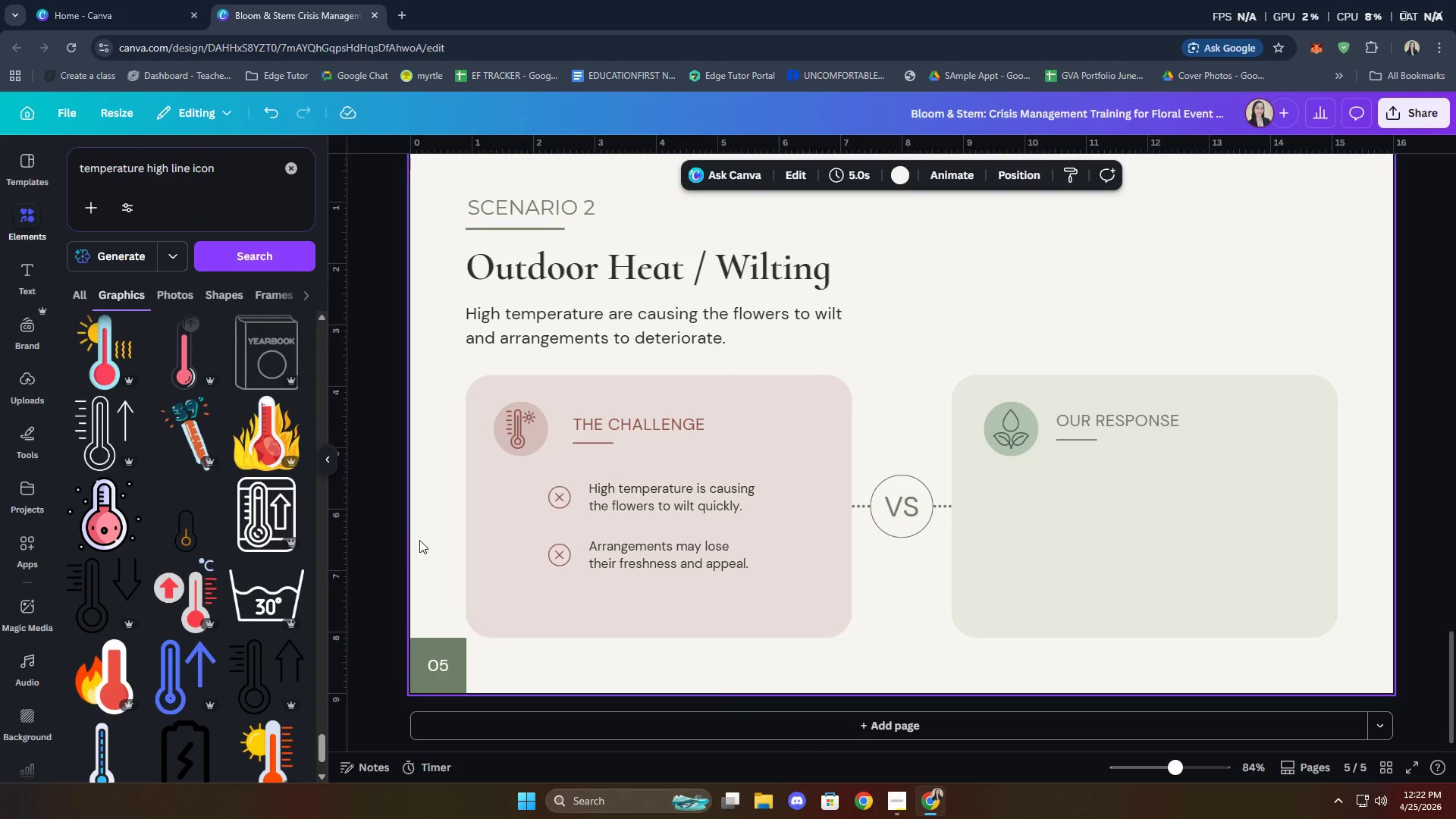 
wait(7.64)
 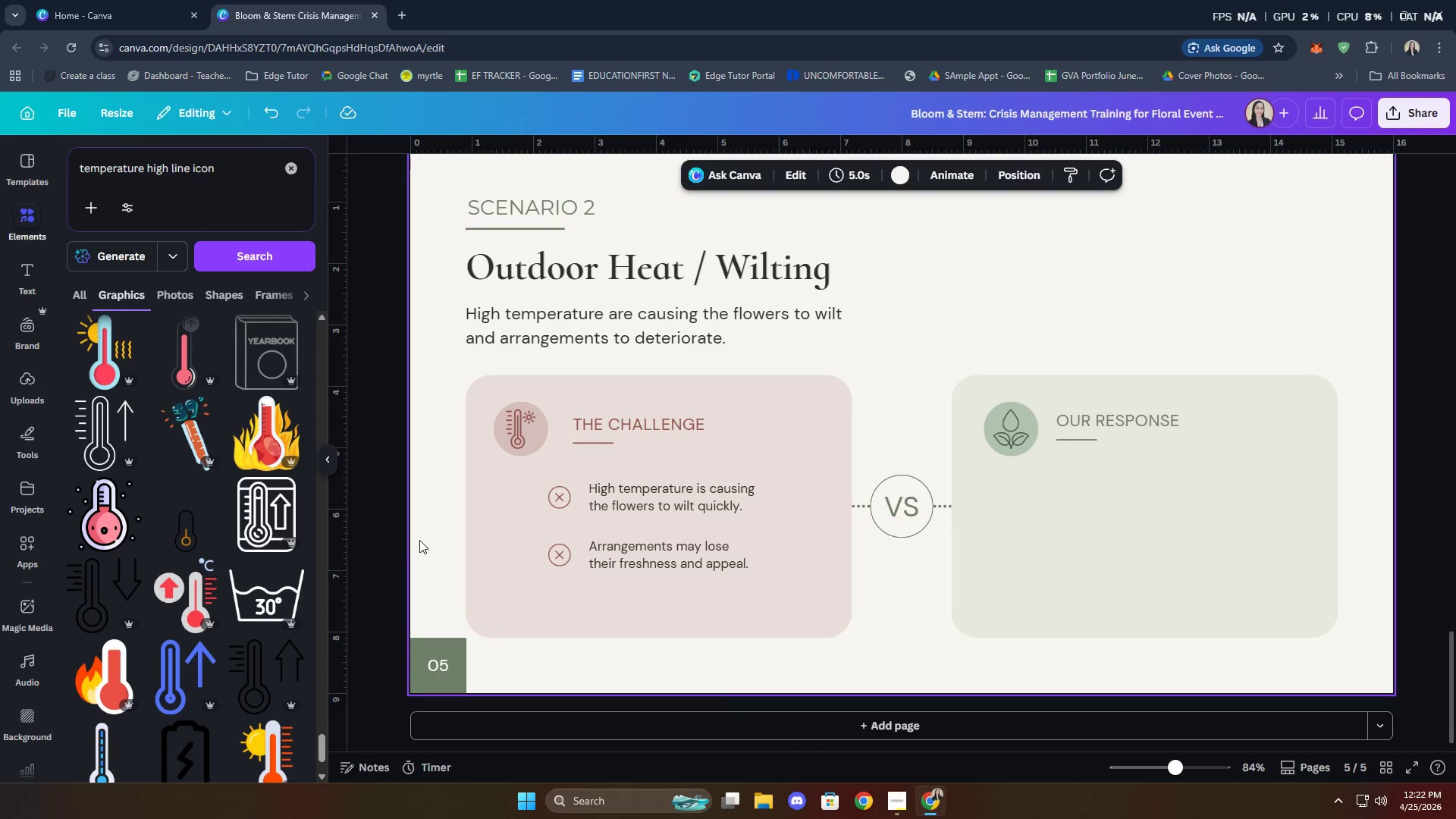 
scroll: coordinate [1243, 636], scroll_direction: up, amount: 10.0
 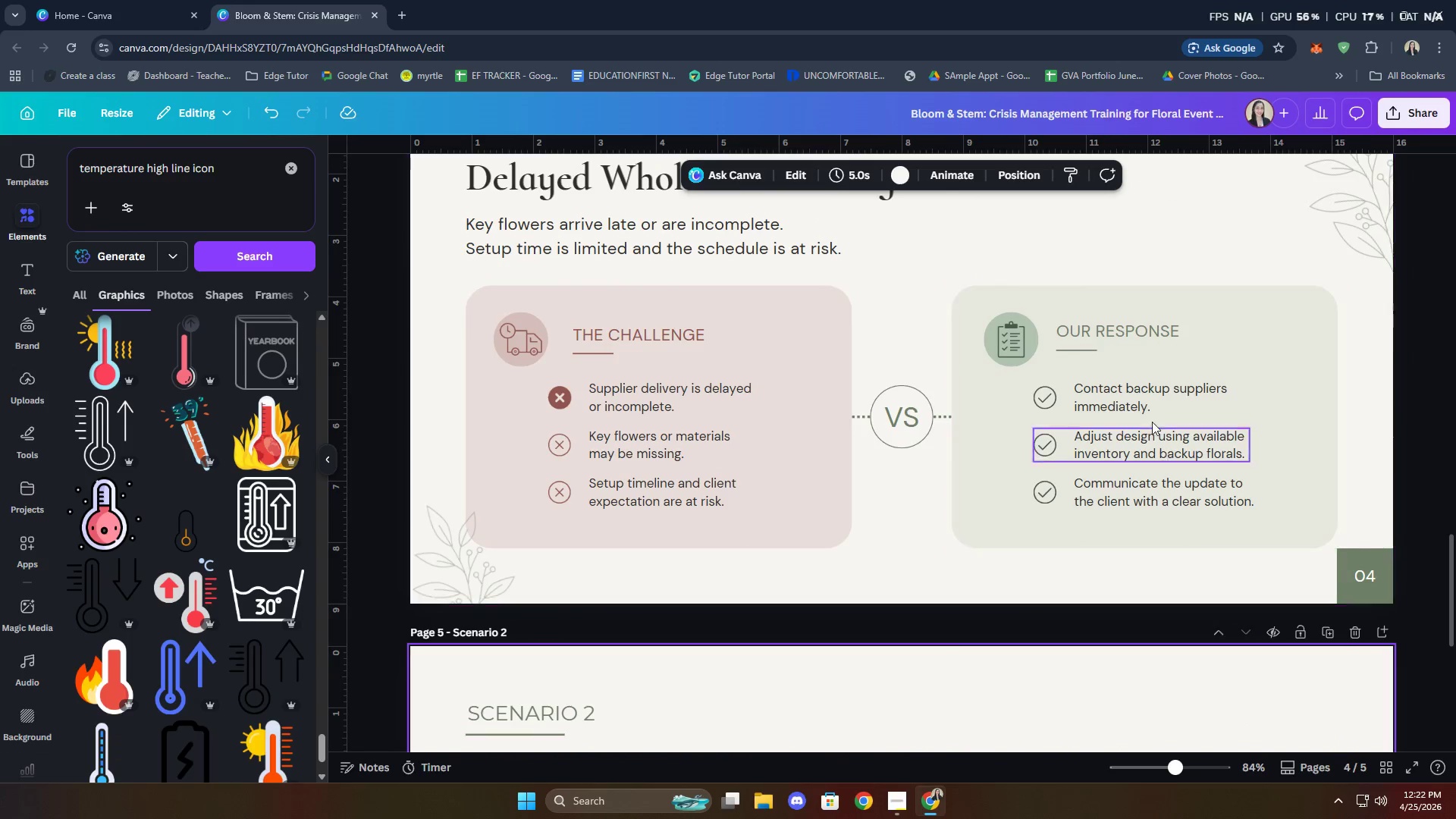 
left_click([1131, 396])
 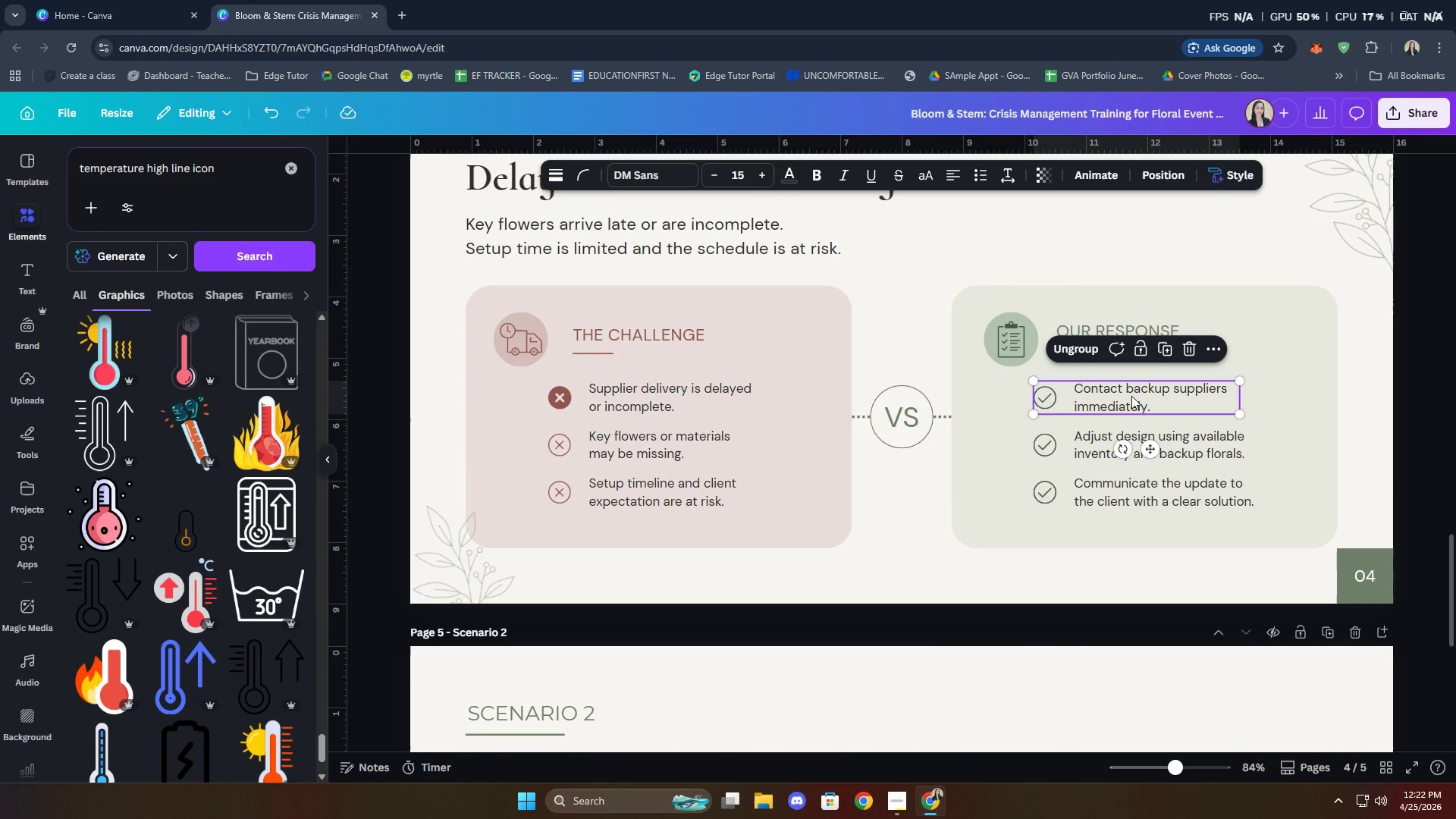 
key(Control+C)
 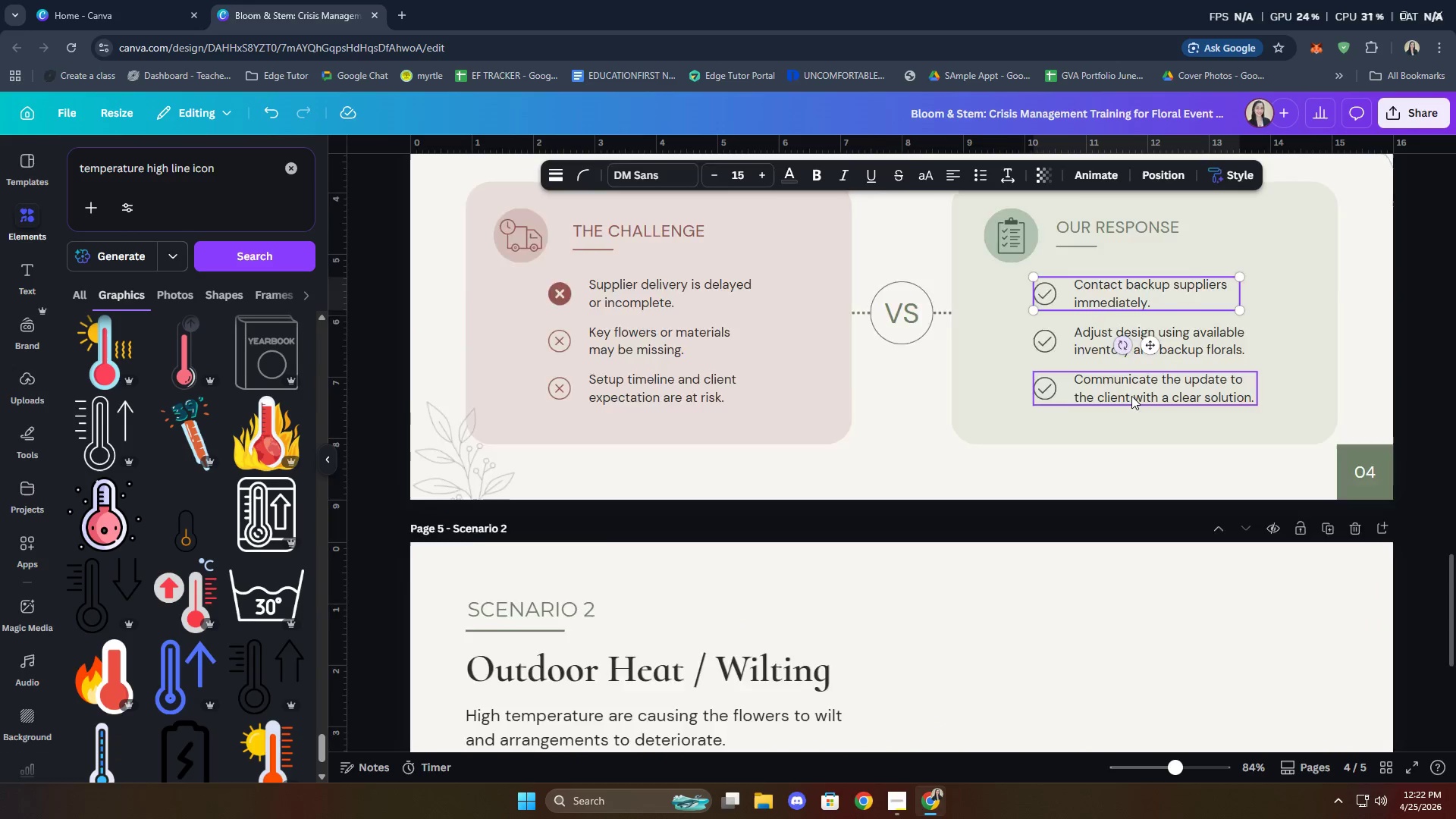 
scroll: coordinate [1132, 402], scroll_direction: down, amount: 8.0
 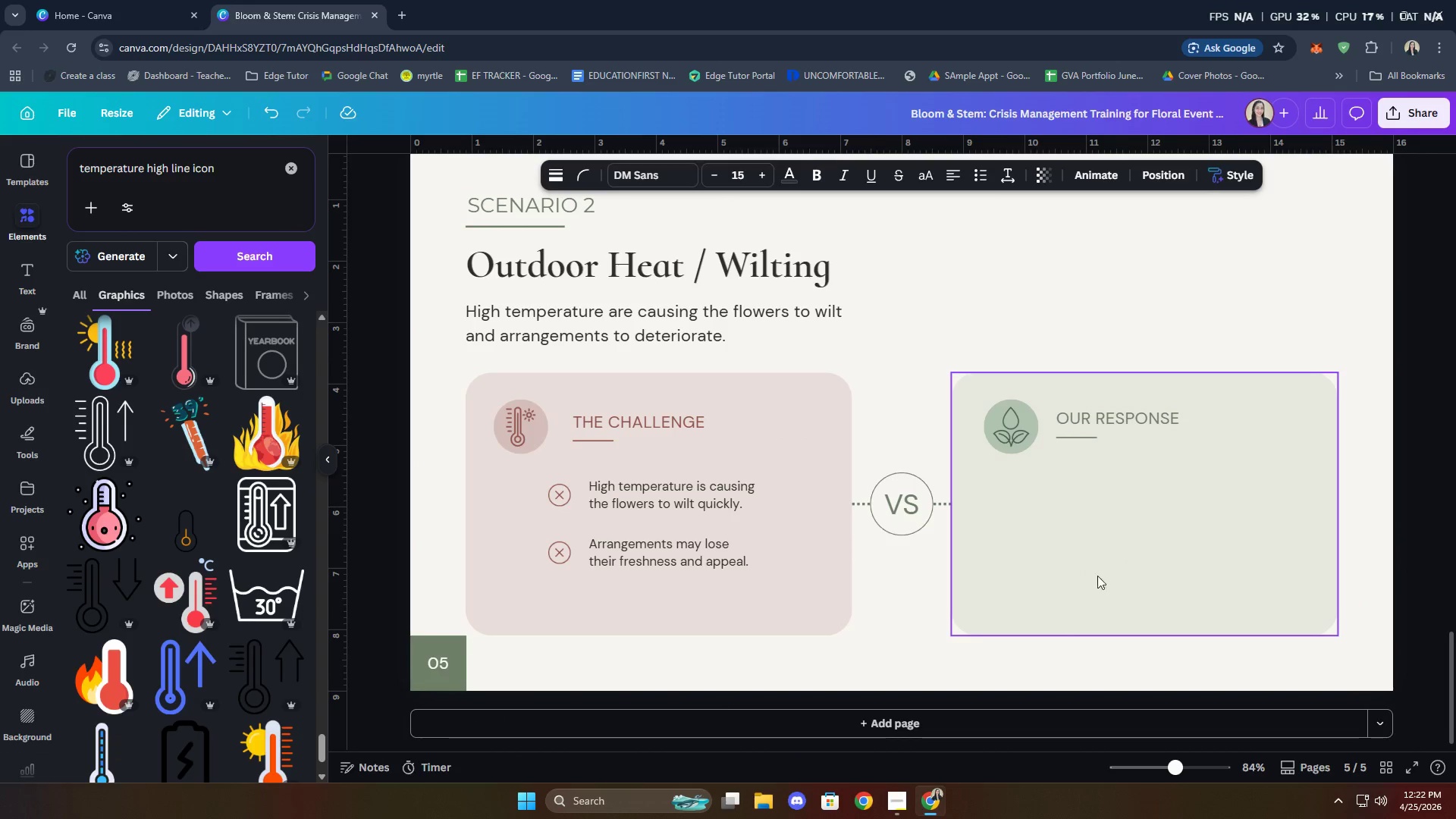 
left_click([1075, 519])
 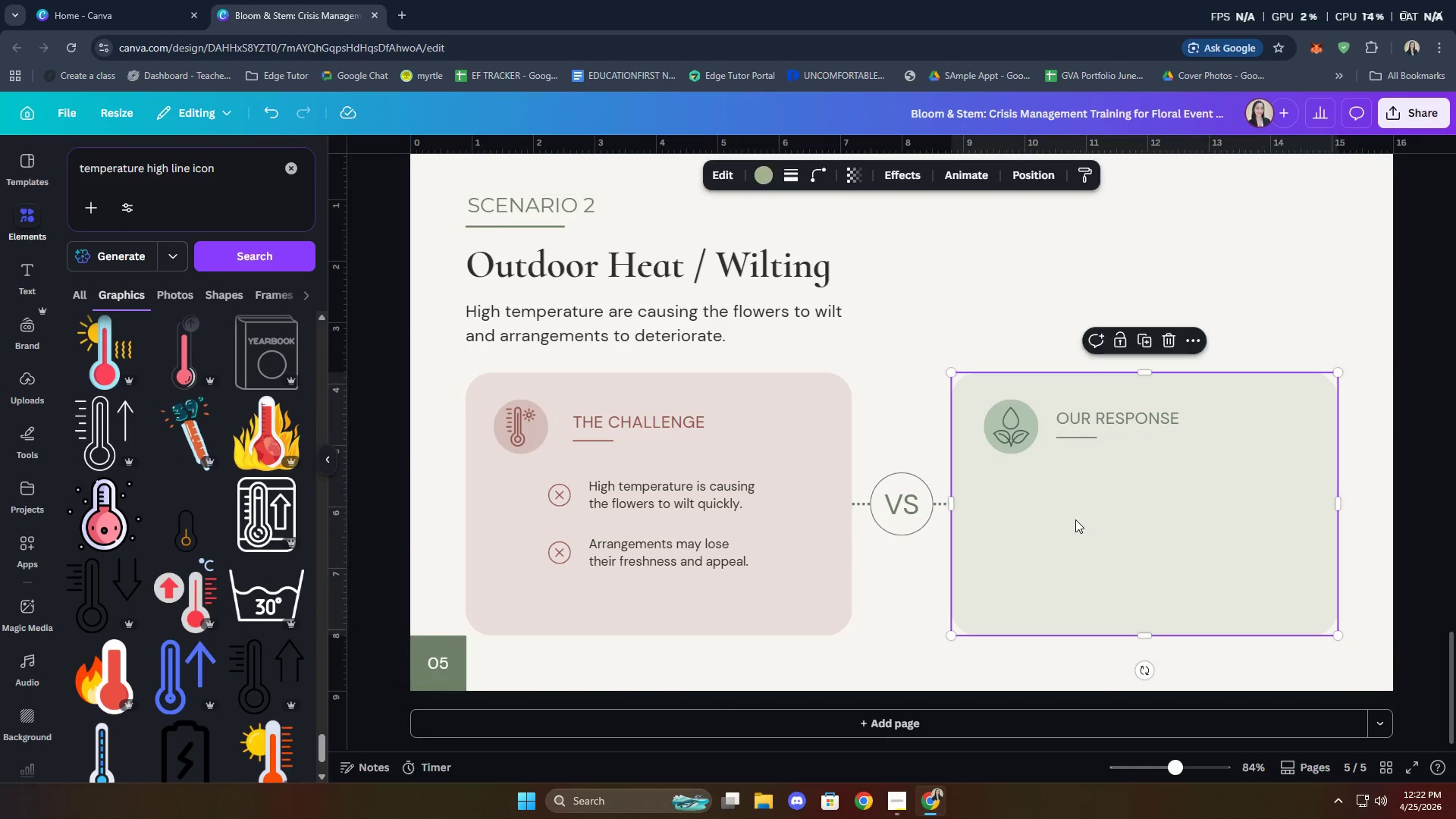 
key(Control+ControlLeft)
 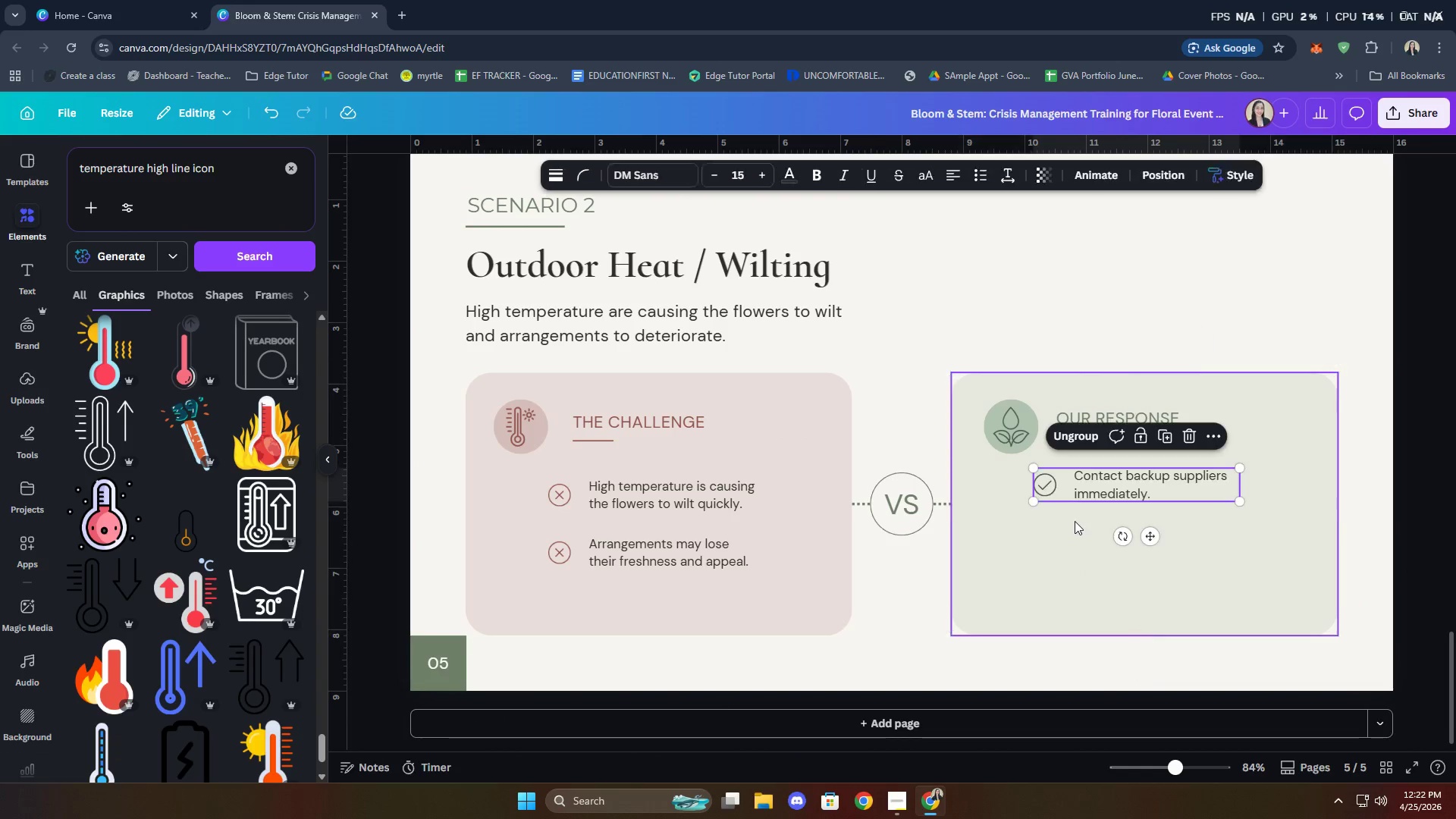 
key(Control+V)
 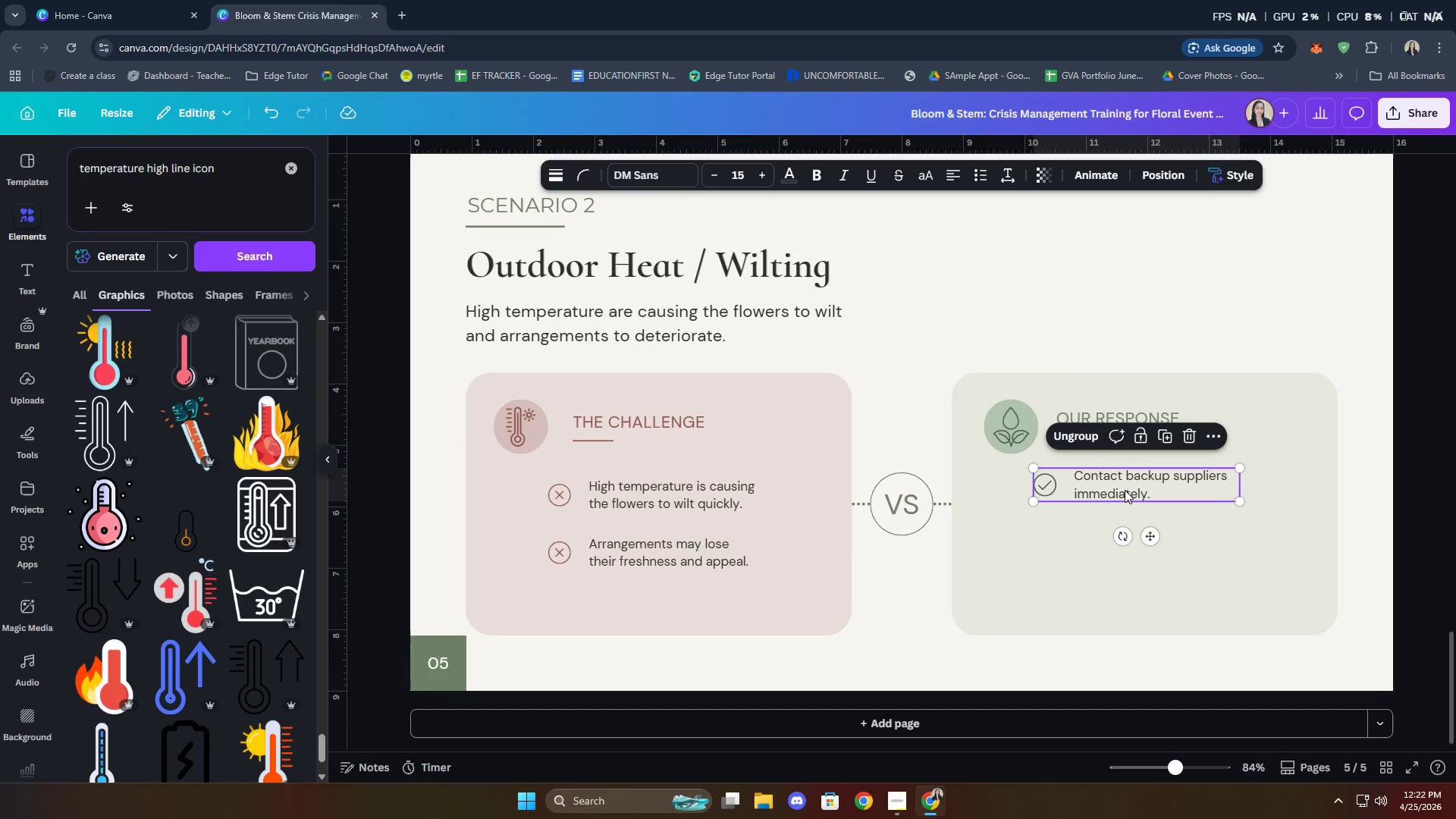 
left_click([1371, 485])
 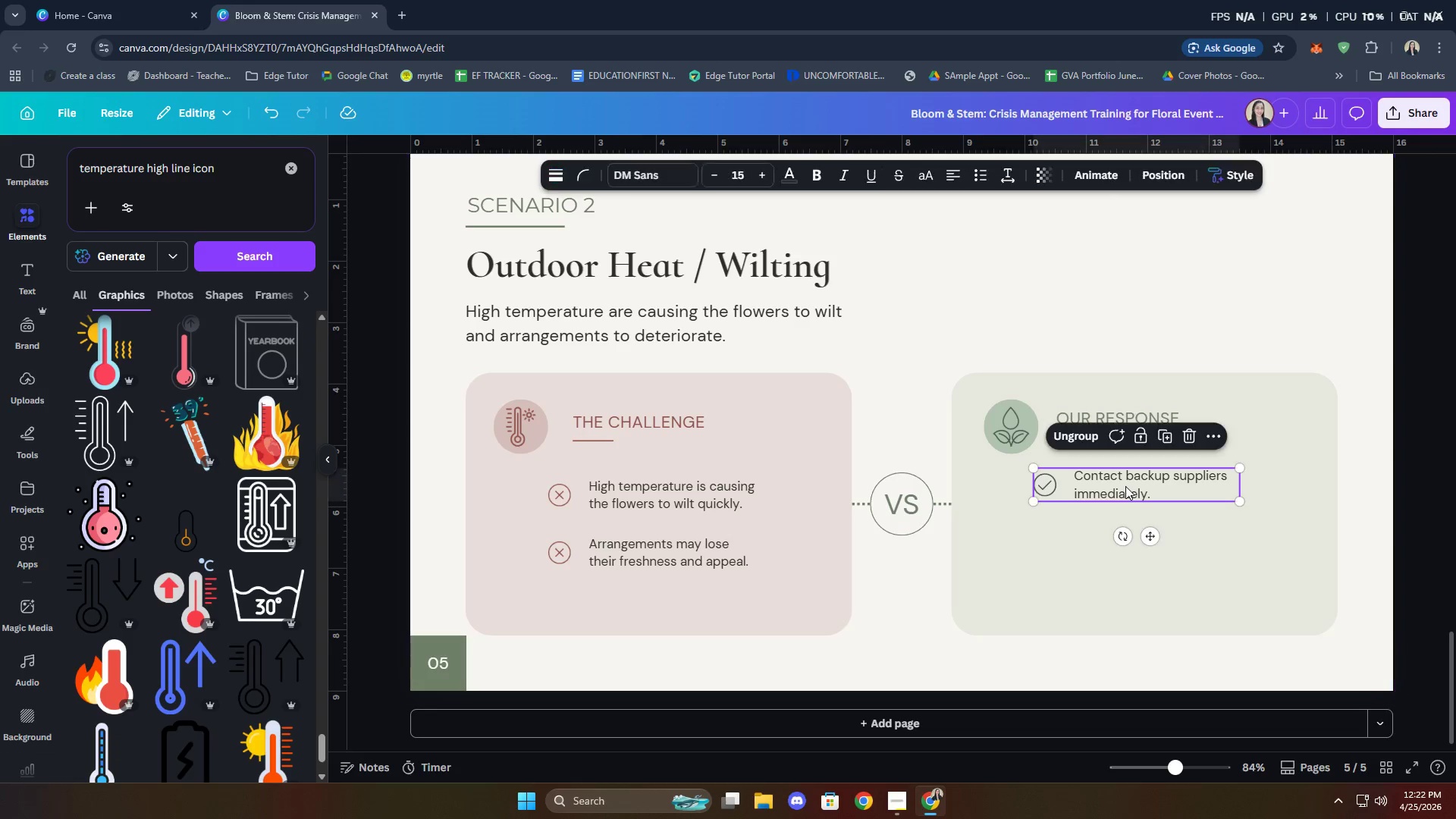 
double_click([1125, 486])
 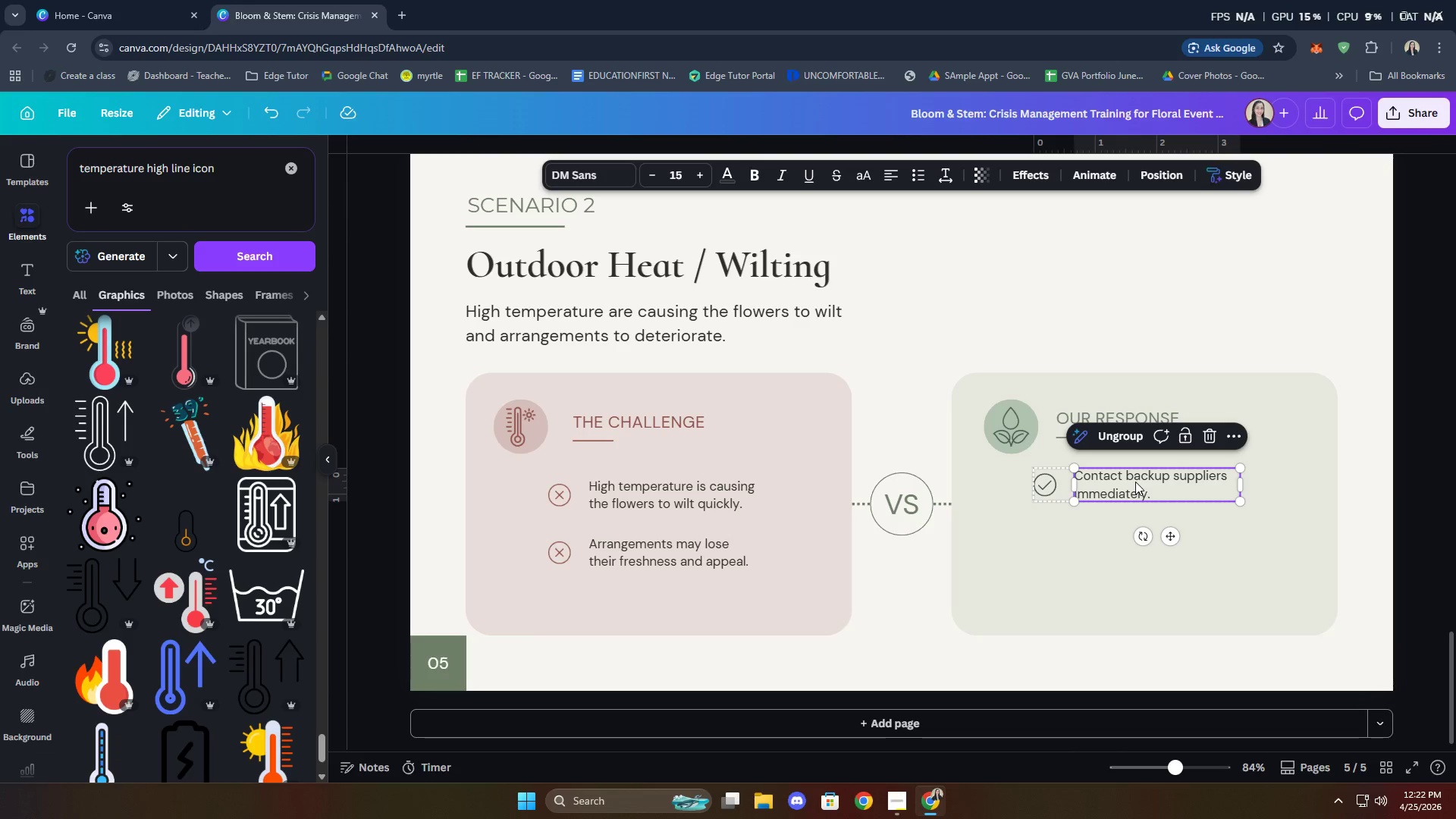 
left_click([1136, 482])
 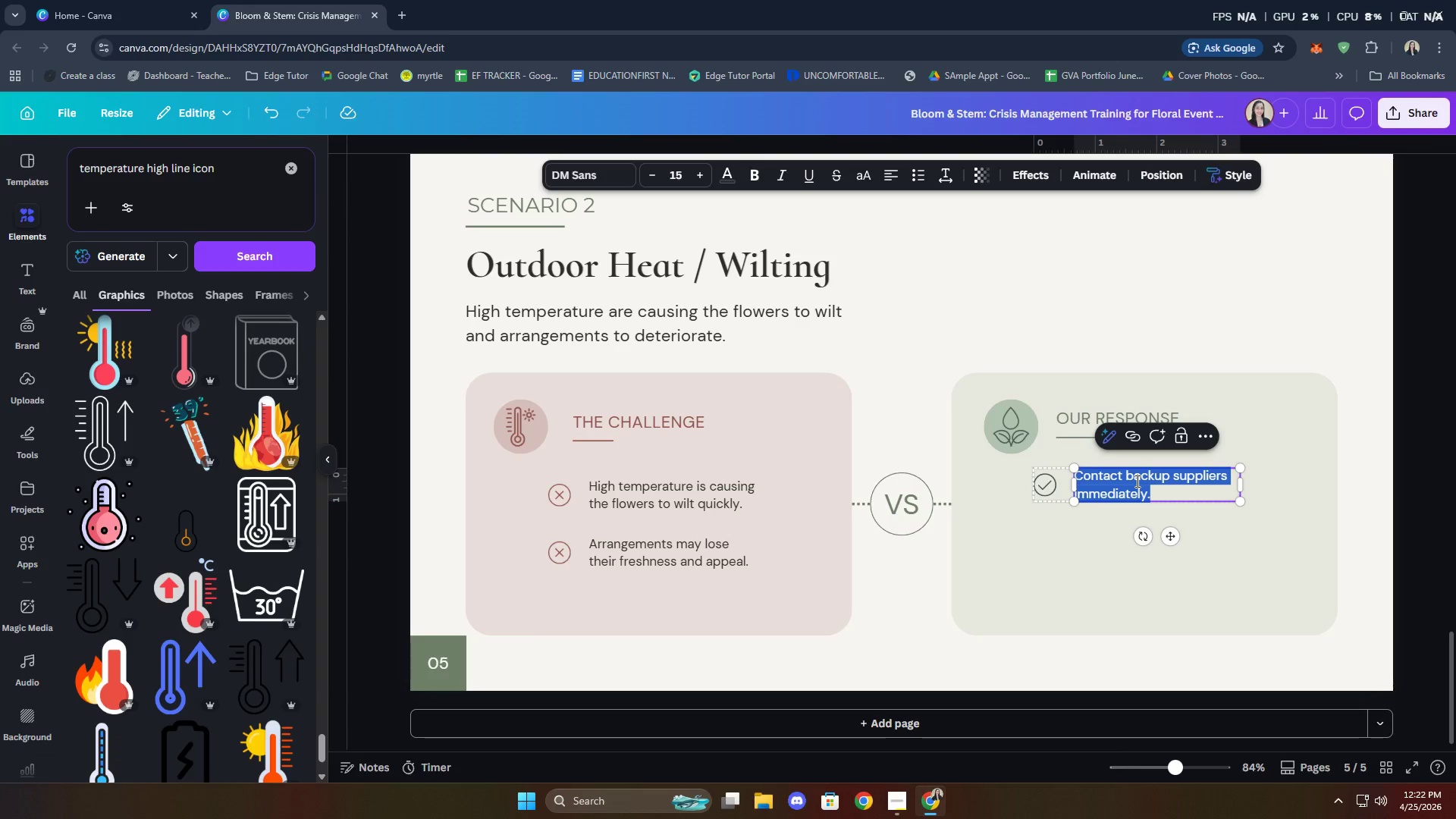 
type(Mve=)
key(Backspace)
key(Backspace)
key(Backspace)
type(ove arrgang)
key(Backspace)
key(Backspace)
key(Backspace)
key(Backspace)
type(angements to a shaded or cooler area.)
 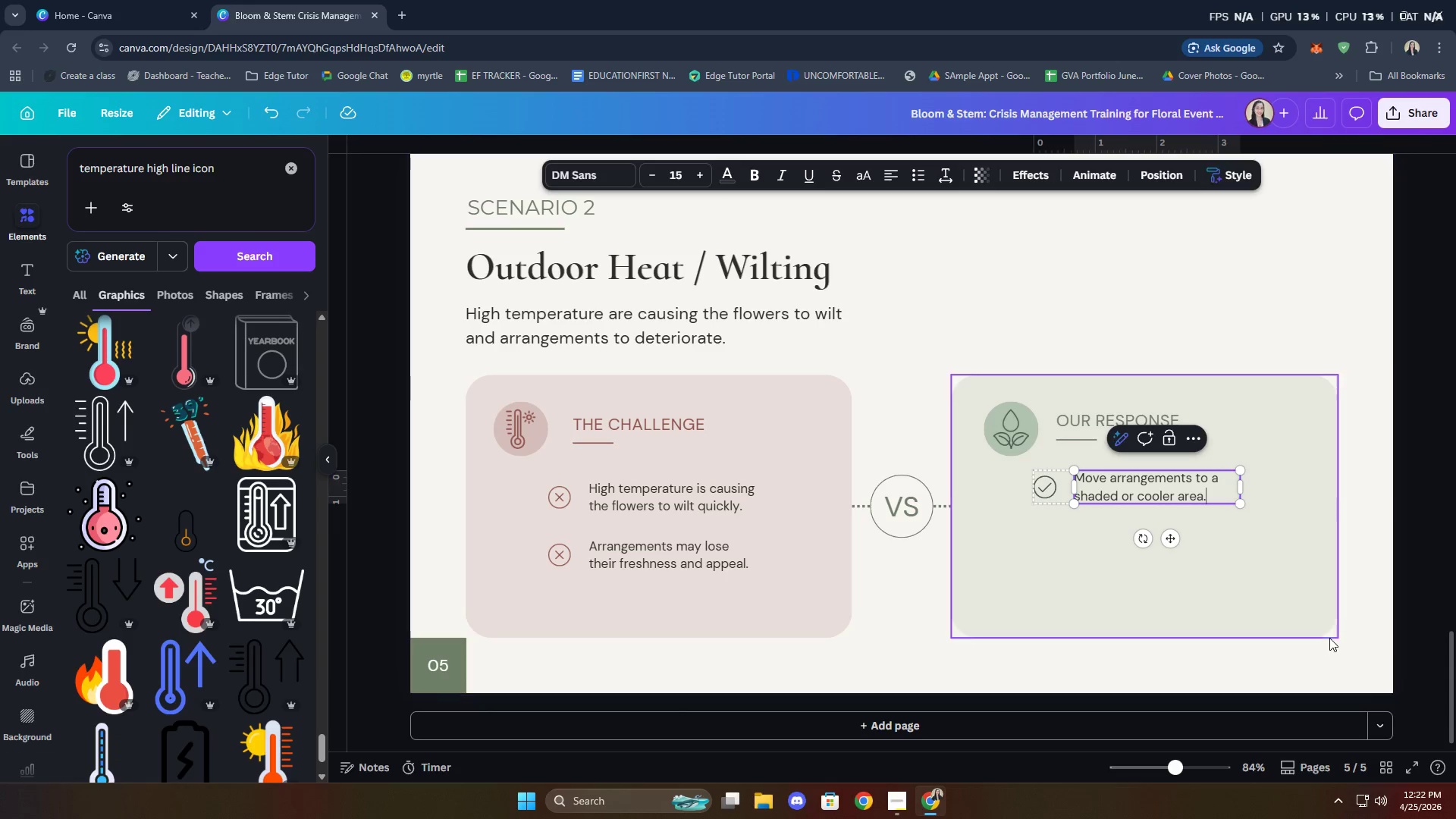 
left_click([1375, 390])
 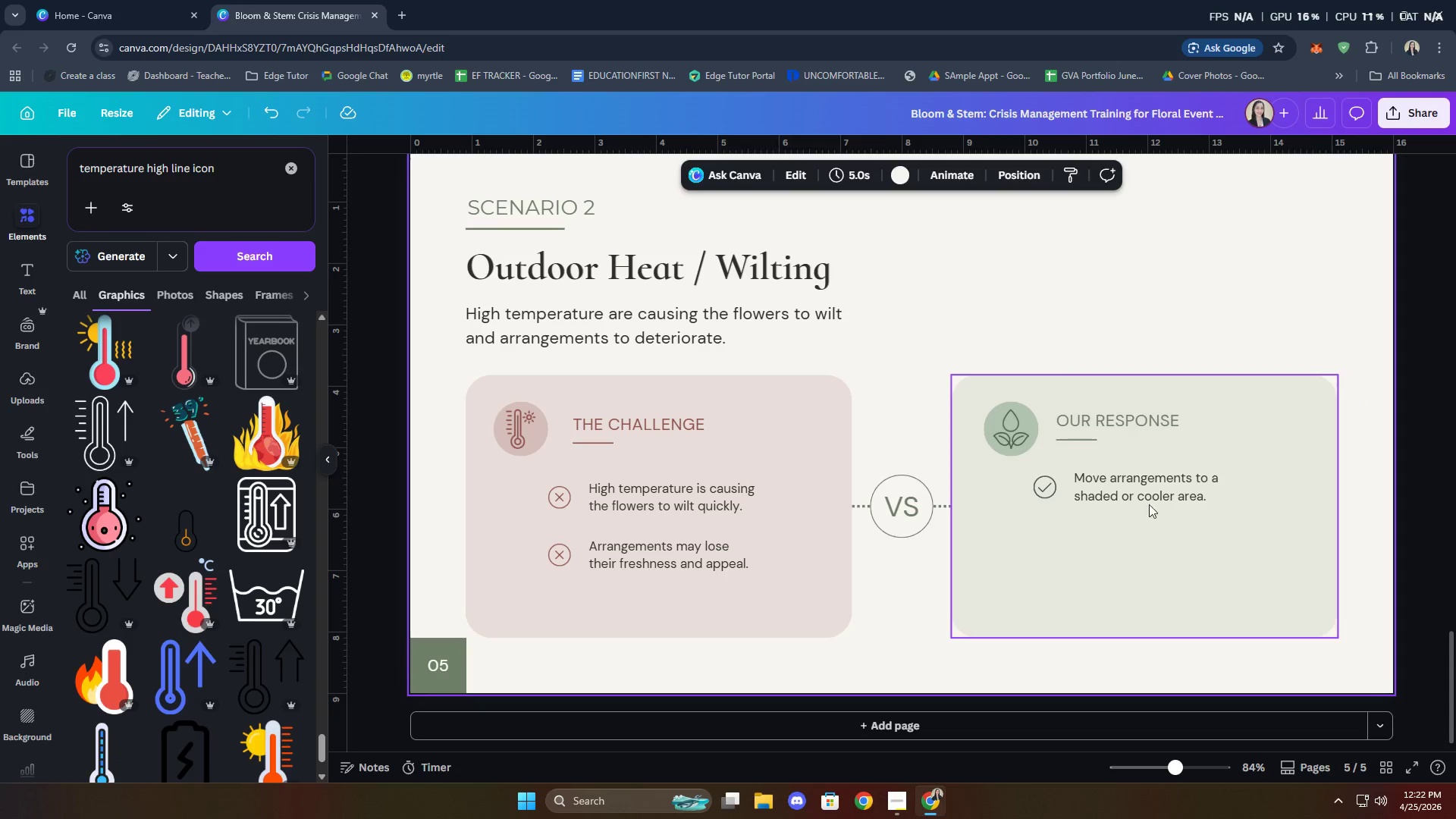 
left_click([1124, 486])
 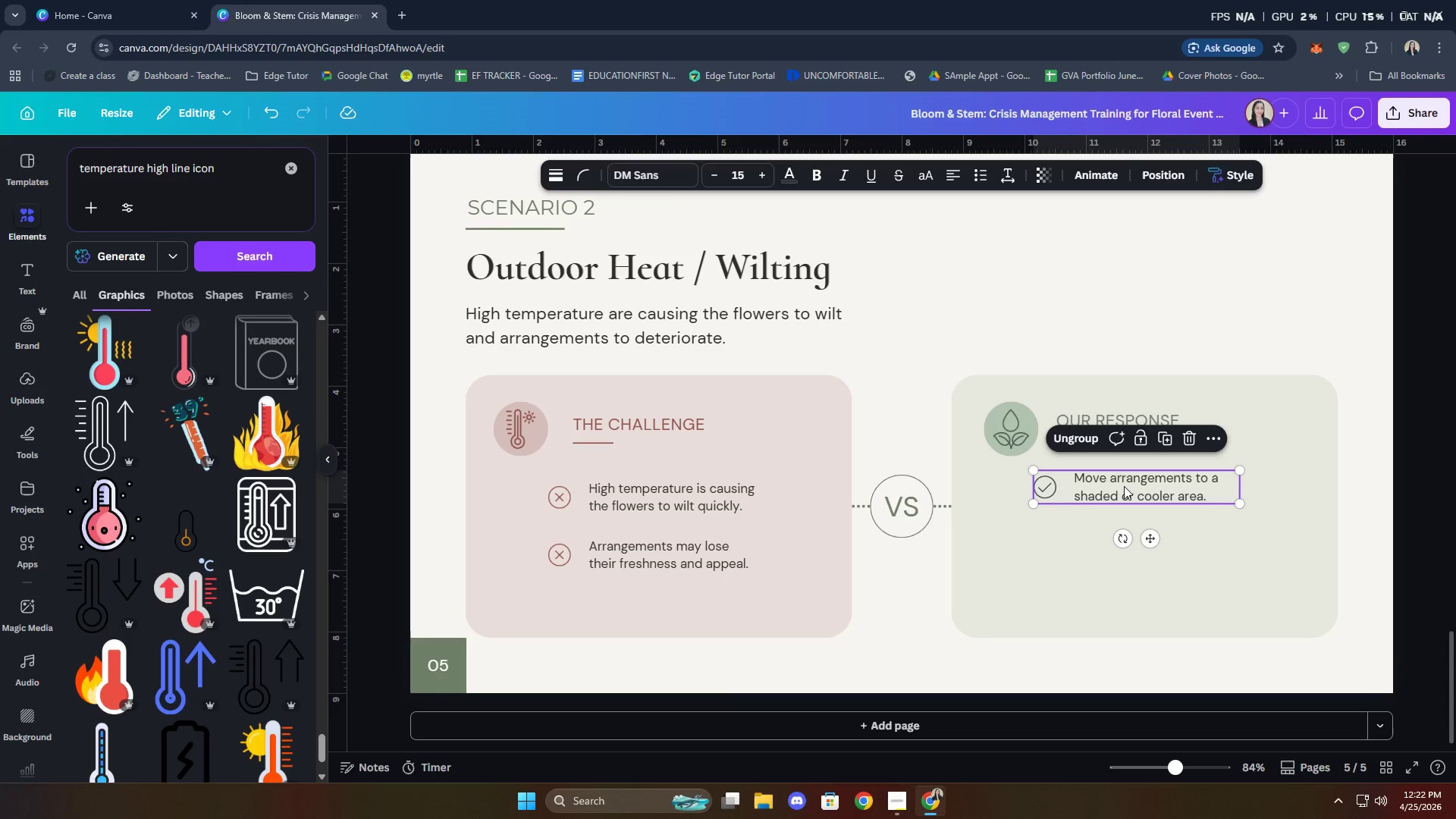 
key(Control+C)
 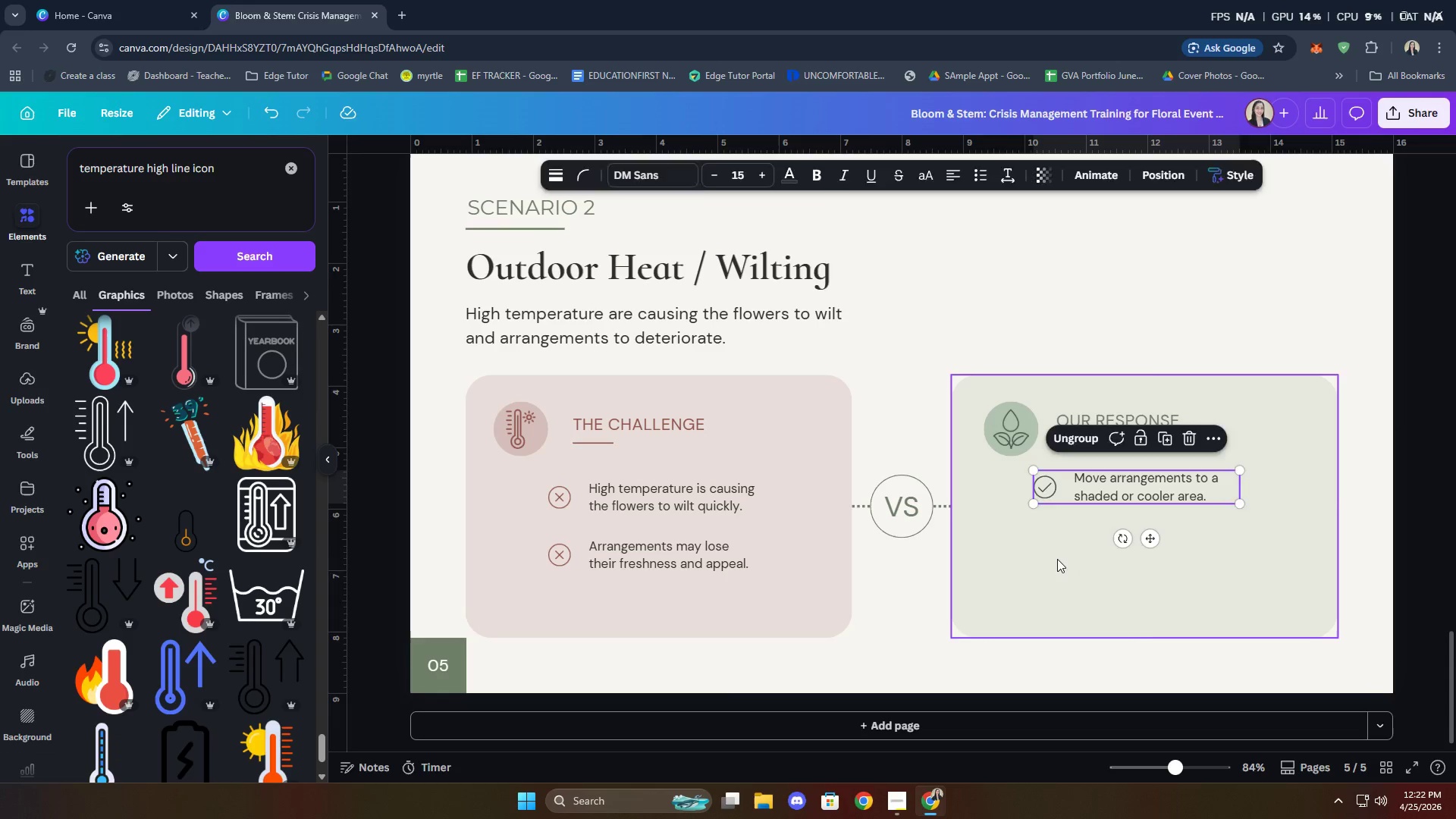 
key(Control+ControlLeft)
 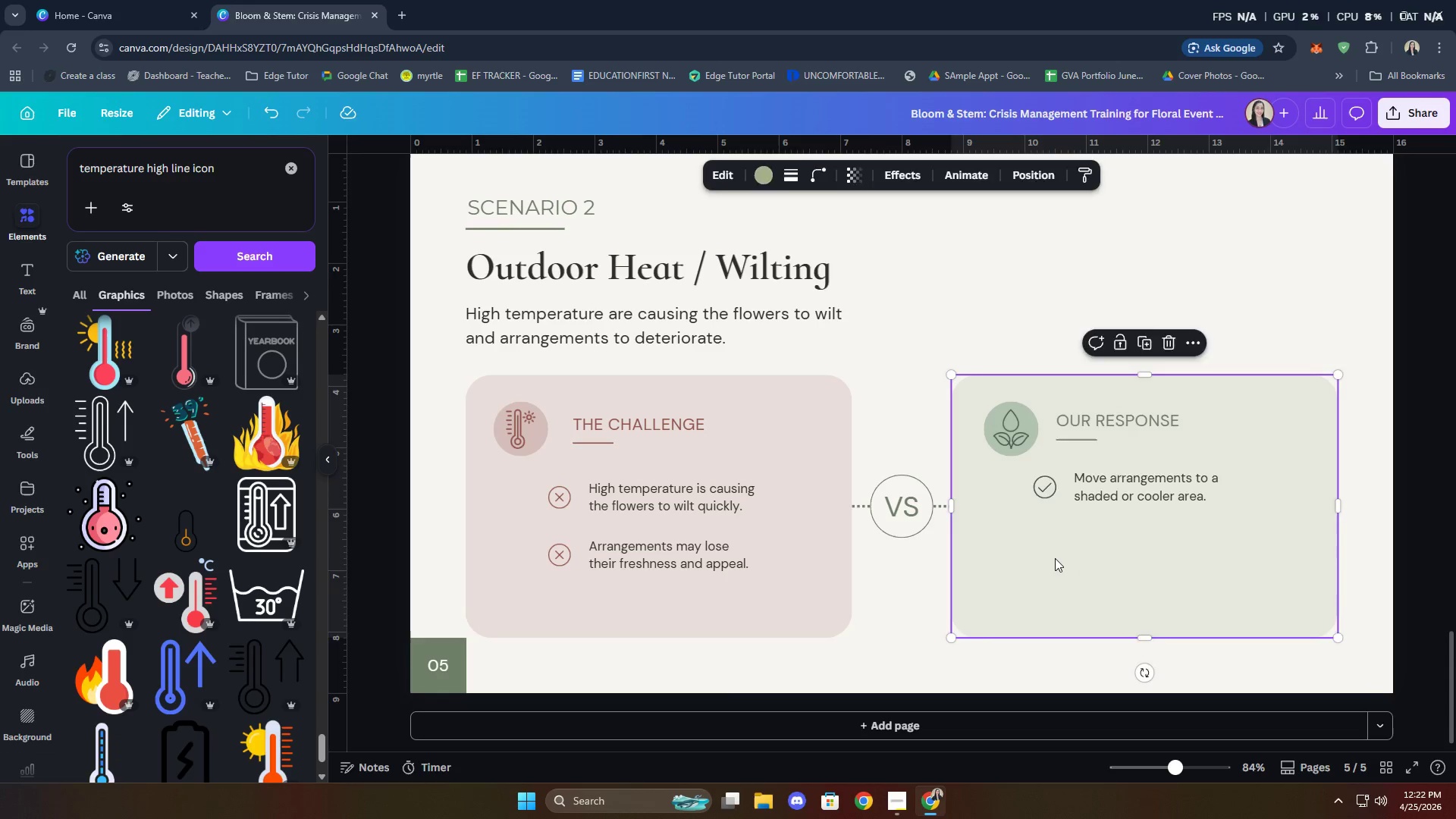 
key(Control+V)
 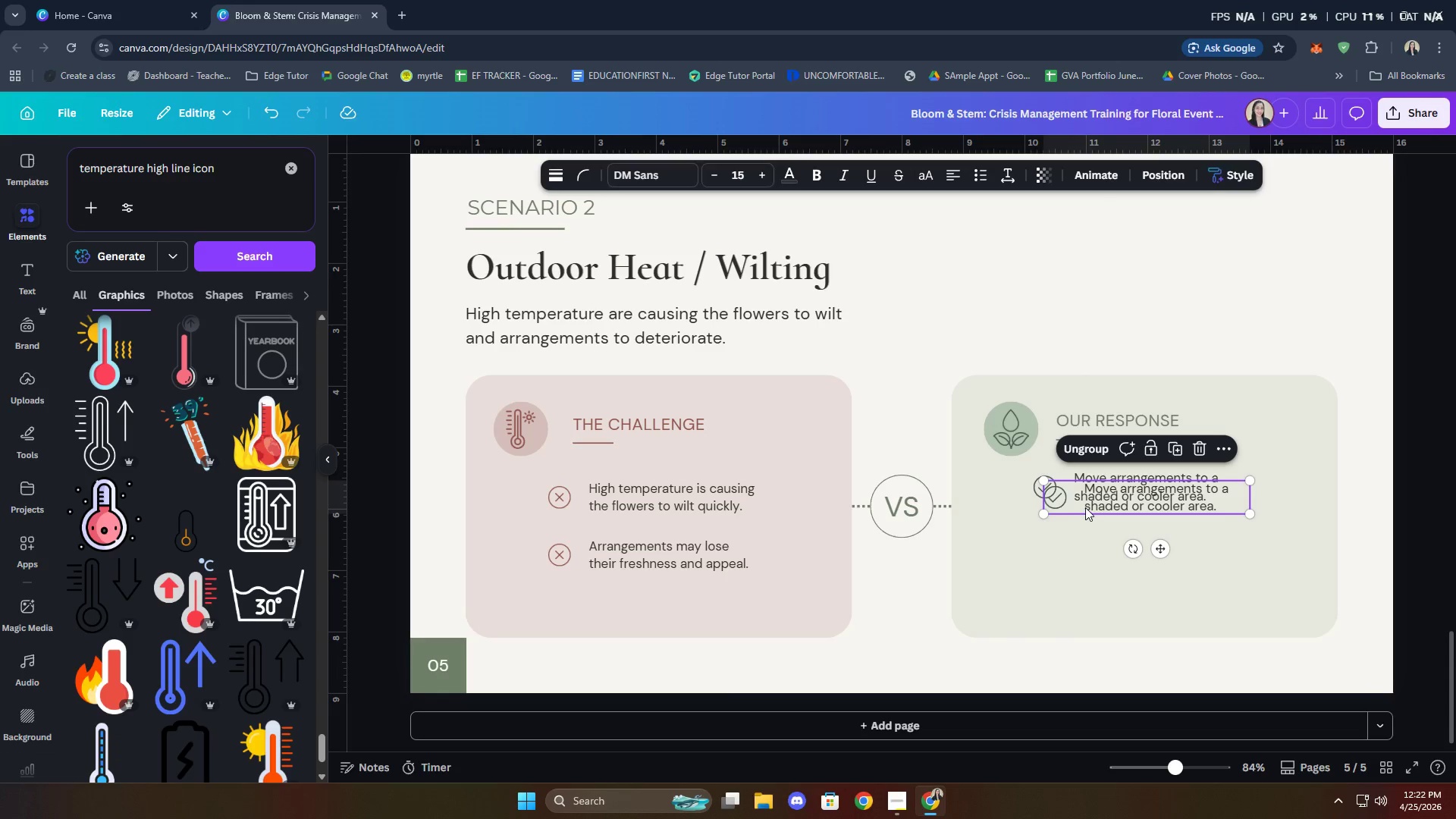 
left_click_drag(start_coordinate=[1085, 507], to_coordinate=[1075, 538])
 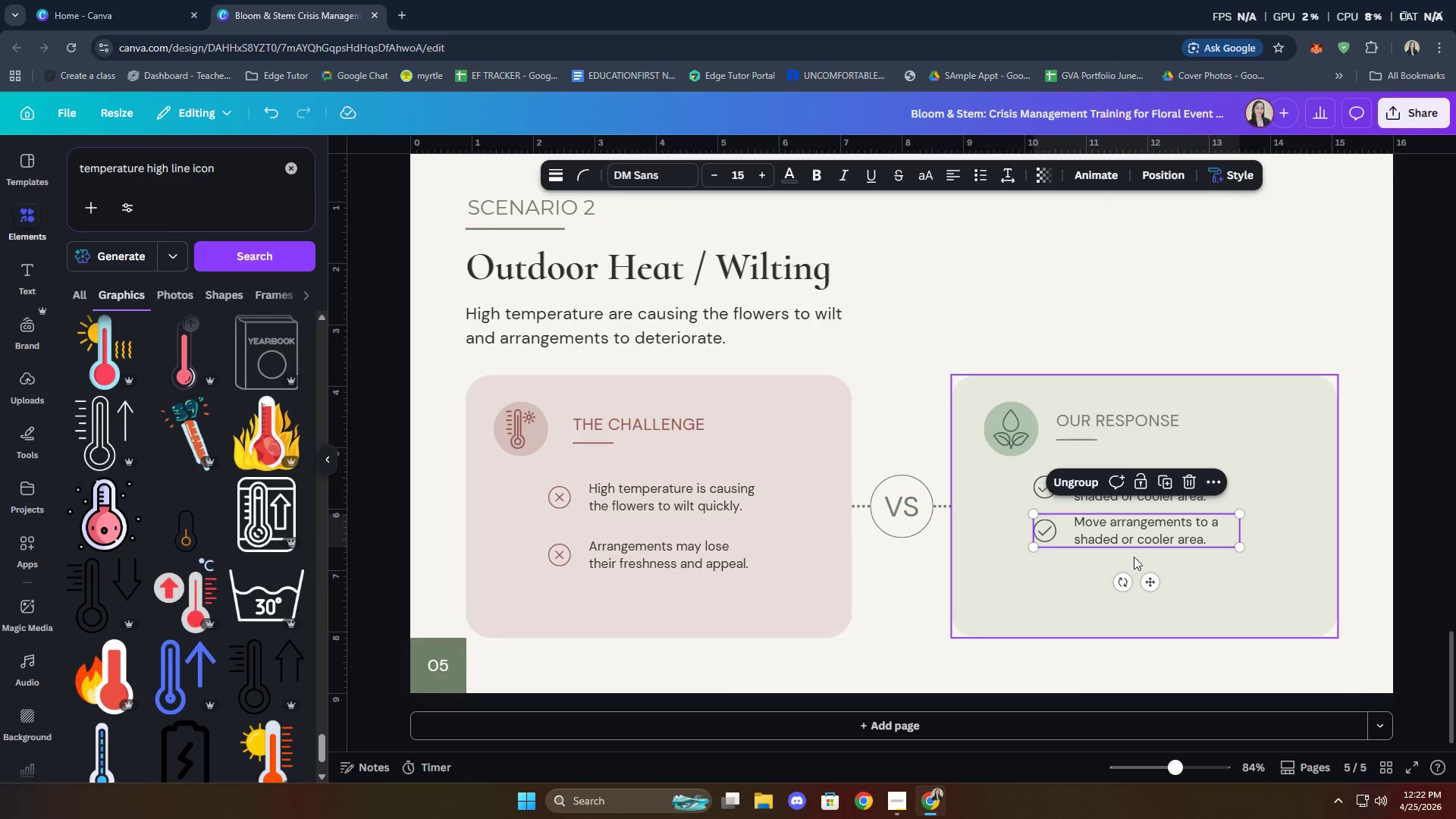 
left_click([1128, 545])
 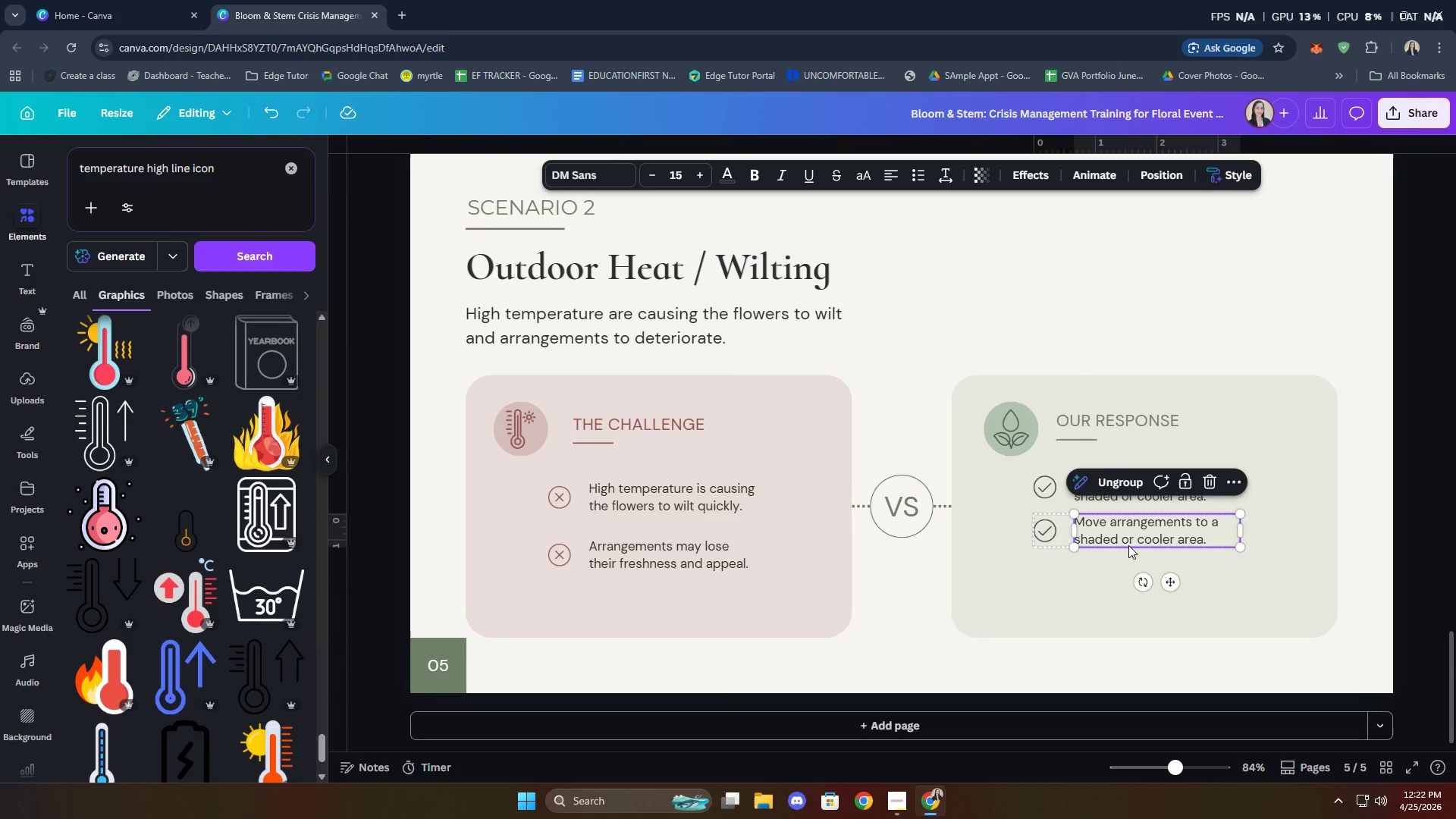 
left_click([1128, 544])
 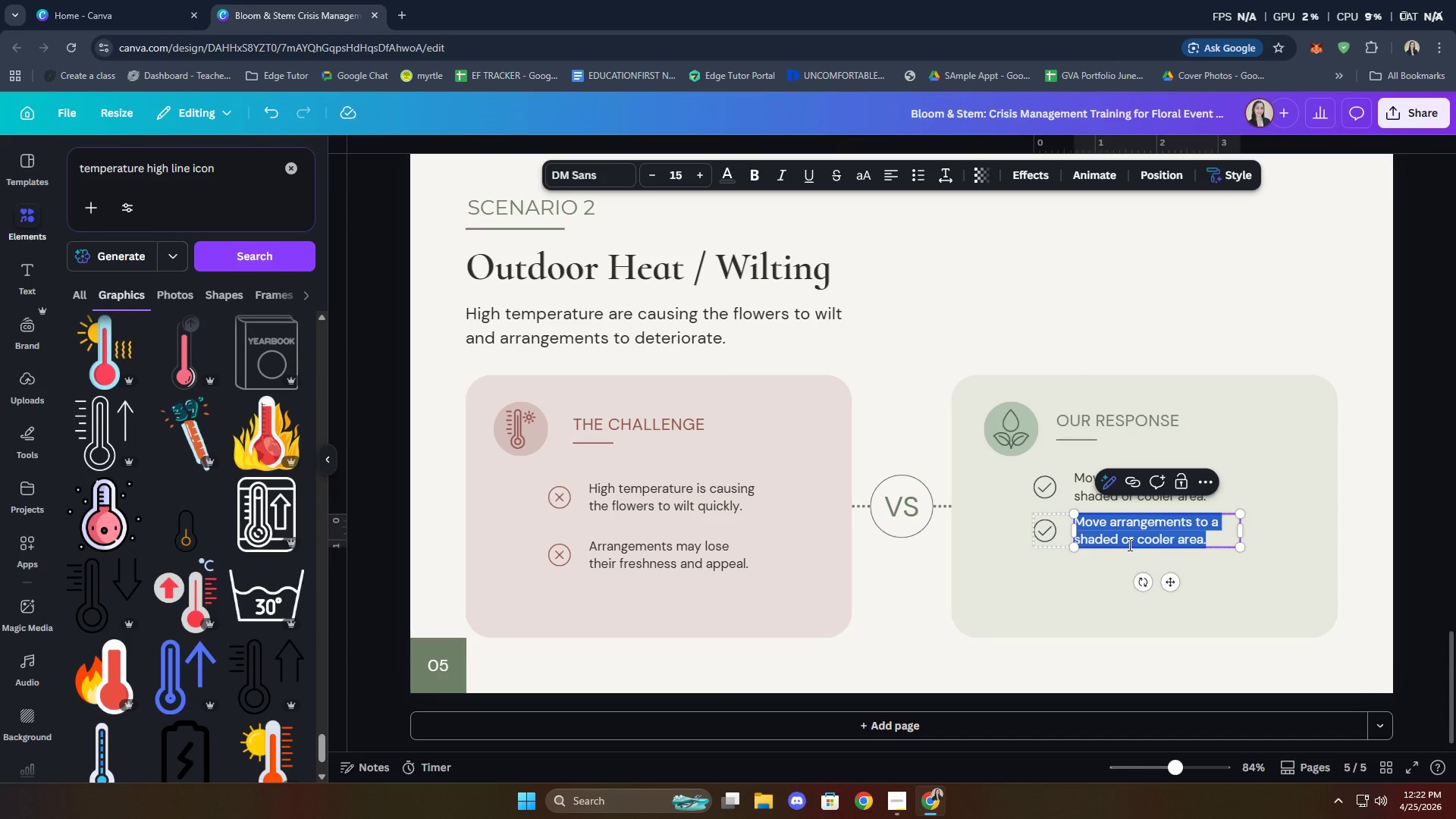 
type(Use a)
key(Backspace)
type(water sprau)
key(Backspace)
type(y or hydration techniques to revive te flo)
key(Backspace)
key(Backspace)
key(Backspace)
key(Backspace)
key(Backspace)
type(he t)
key(Backspace)
type(flwoers.)
 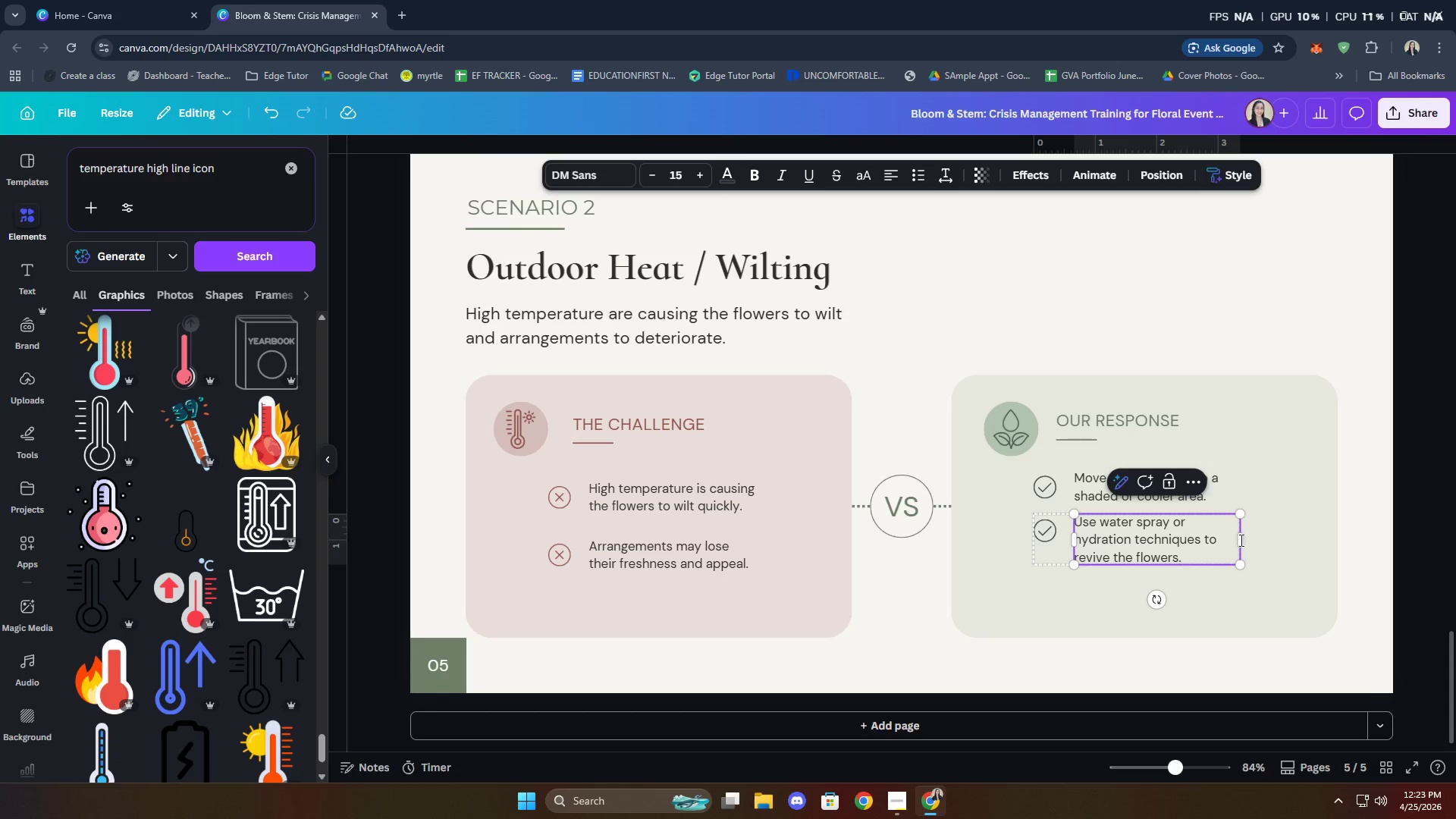 
left_click_drag(start_coordinate=[1243, 541], to_coordinate=[1276, 532])
 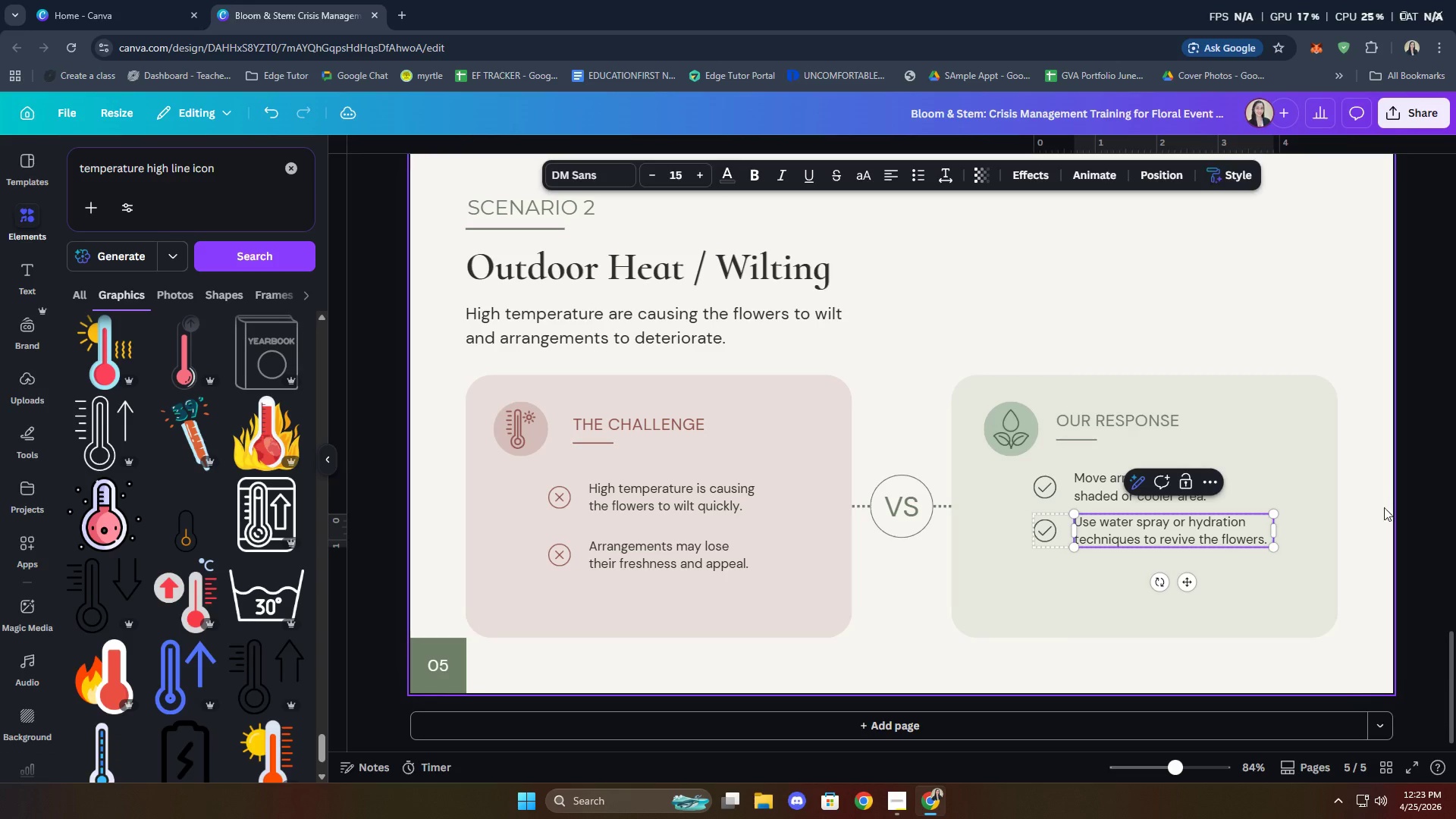 
left_click([1386, 500])
 